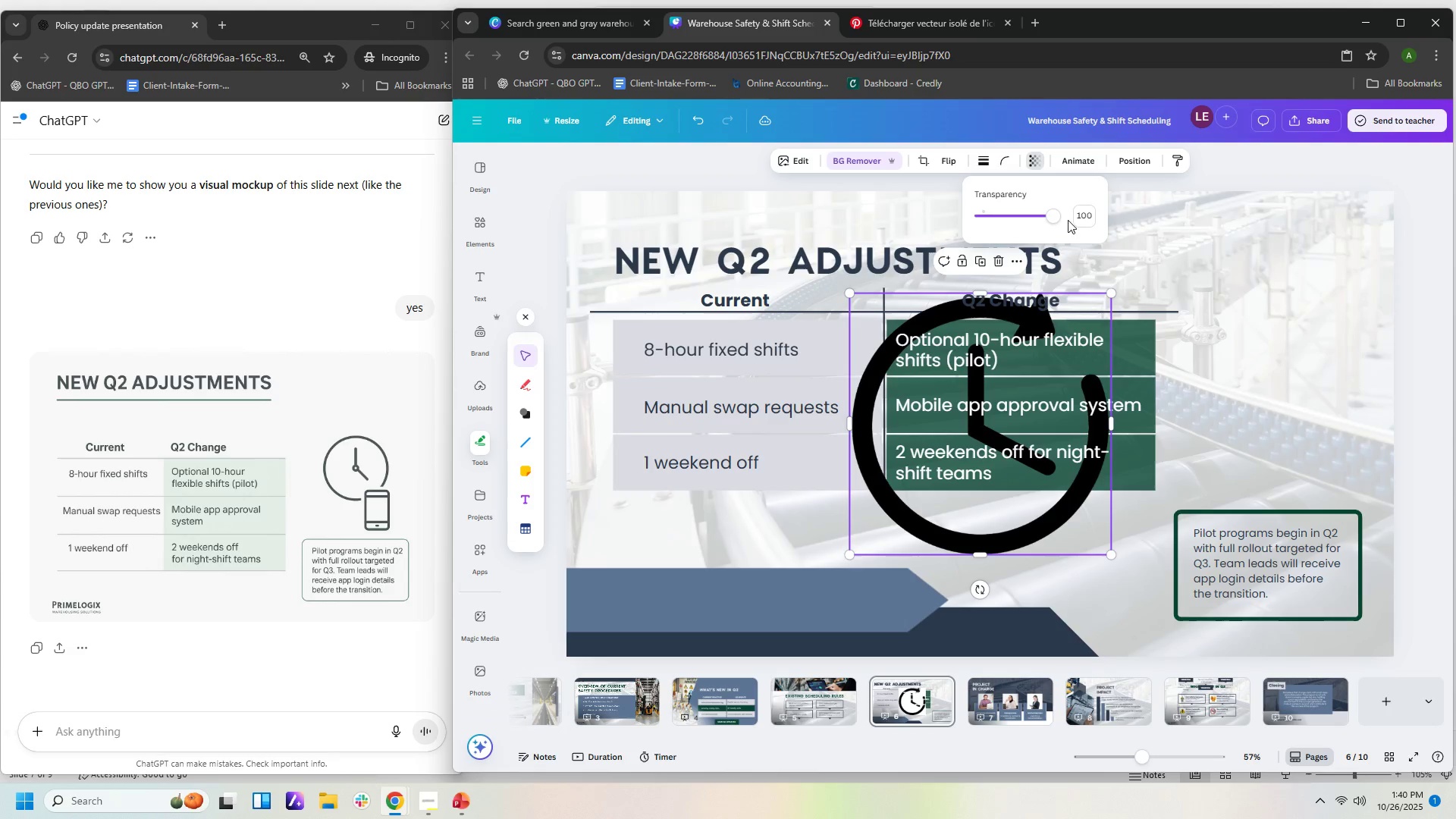 
left_click_drag(start_coordinate=[1057, 217], to_coordinate=[1037, 217])
 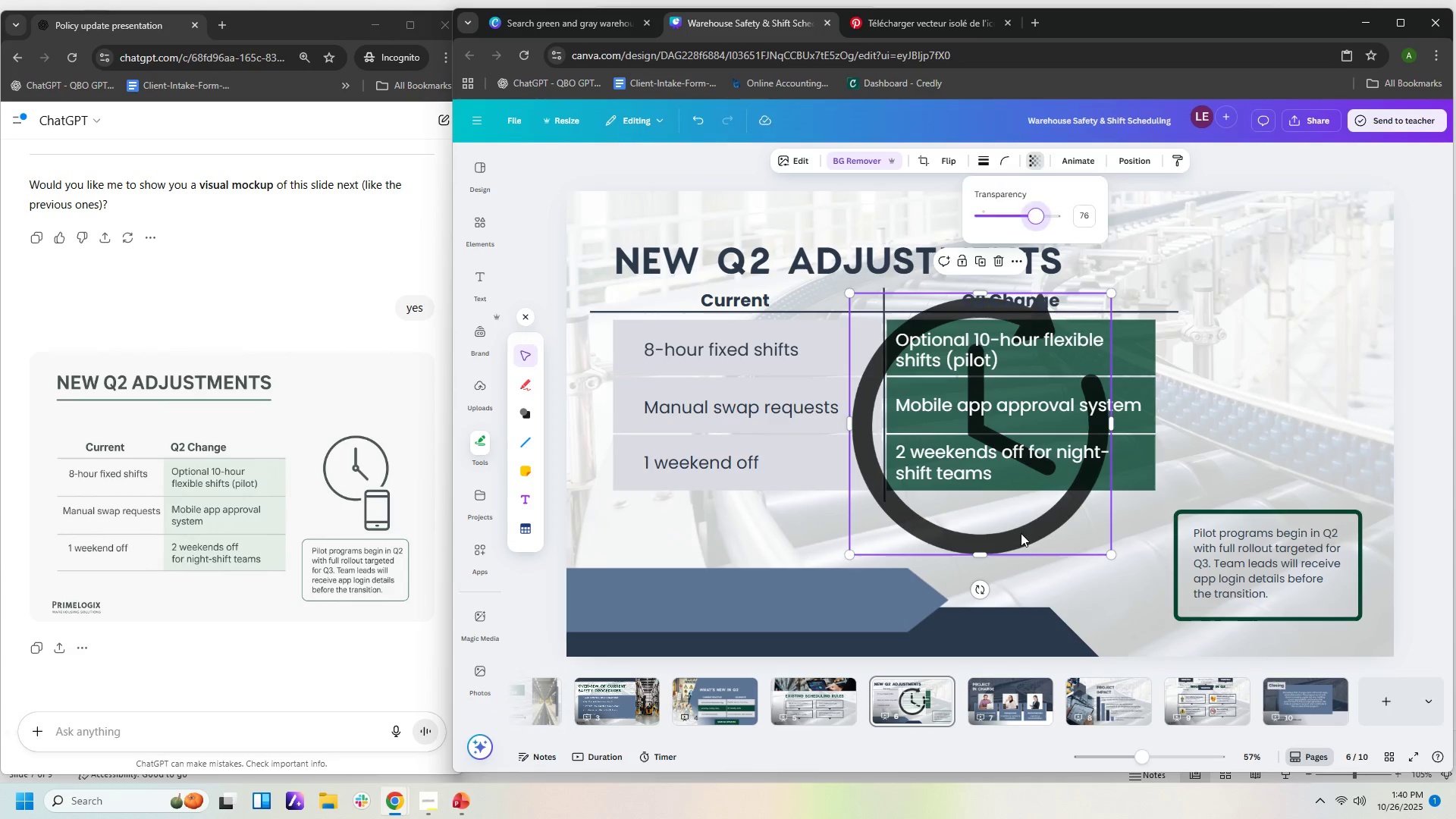 
left_click_drag(start_coordinate=[1021, 533], to_coordinate=[1288, 490])
 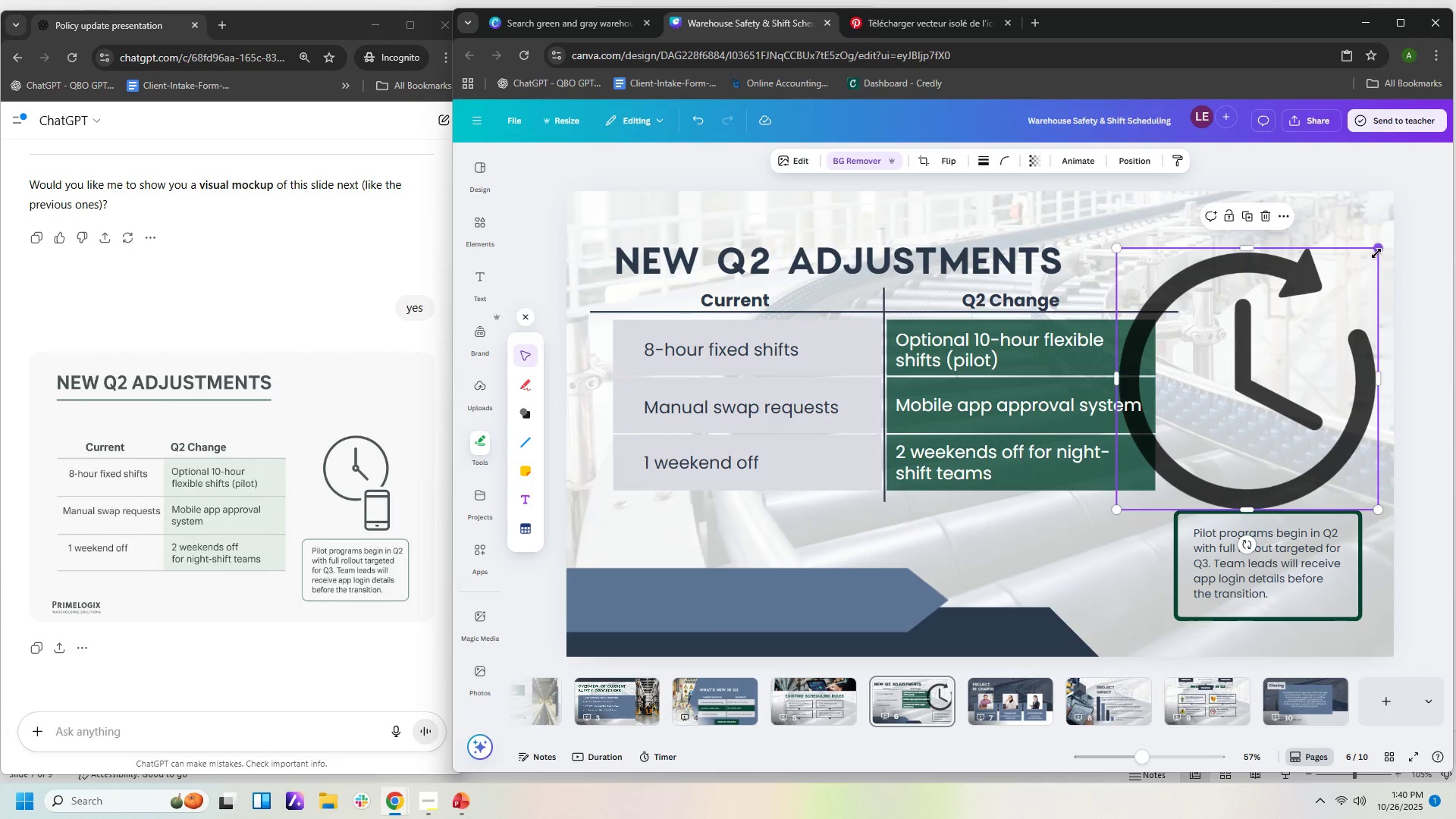 
left_click_drag(start_coordinate=[1376, 253], to_coordinate=[1237, 428])
 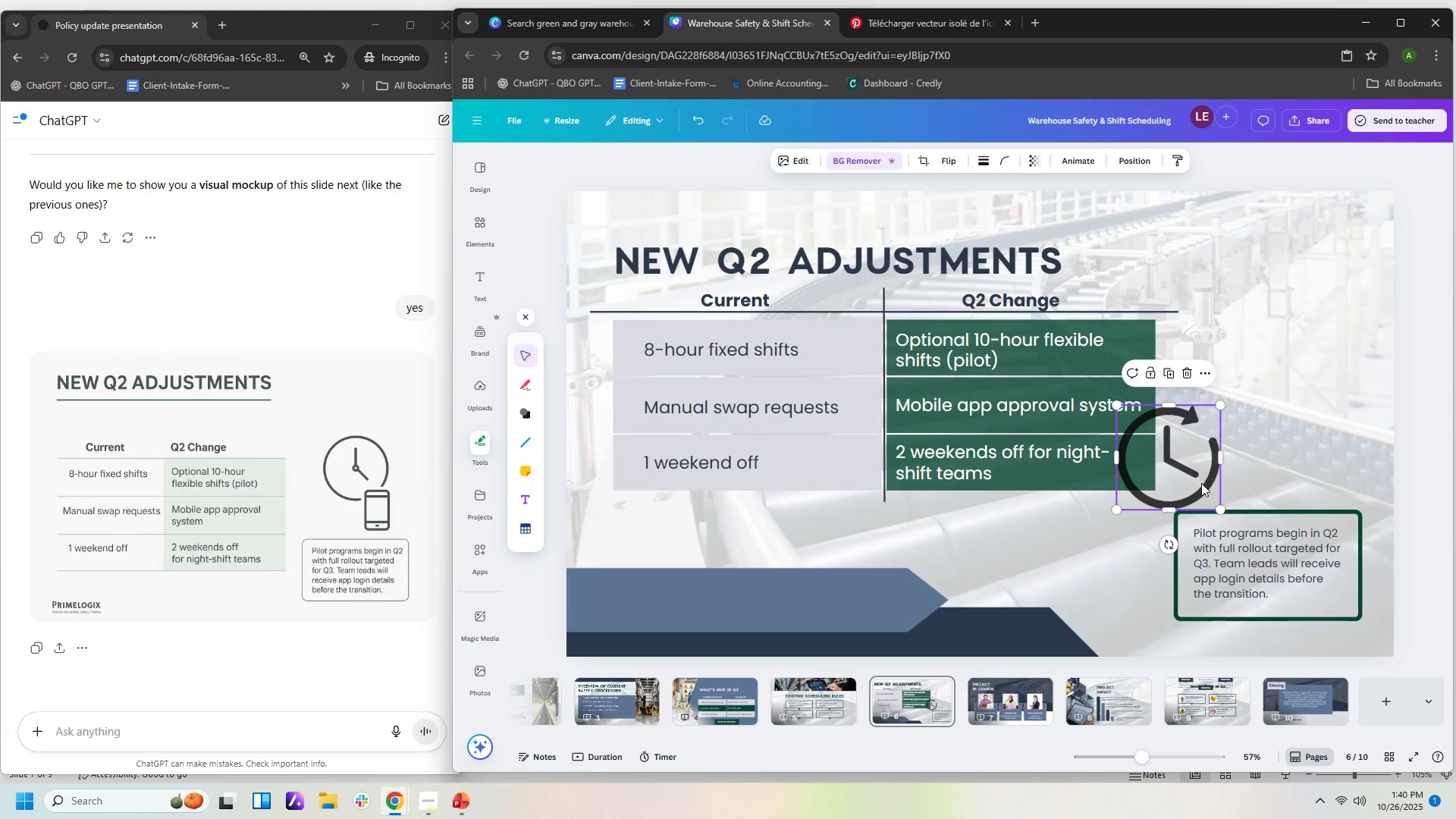 
left_click_drag(start_coordinate=[1201, 483], to_coordinate=[1298, 388])
 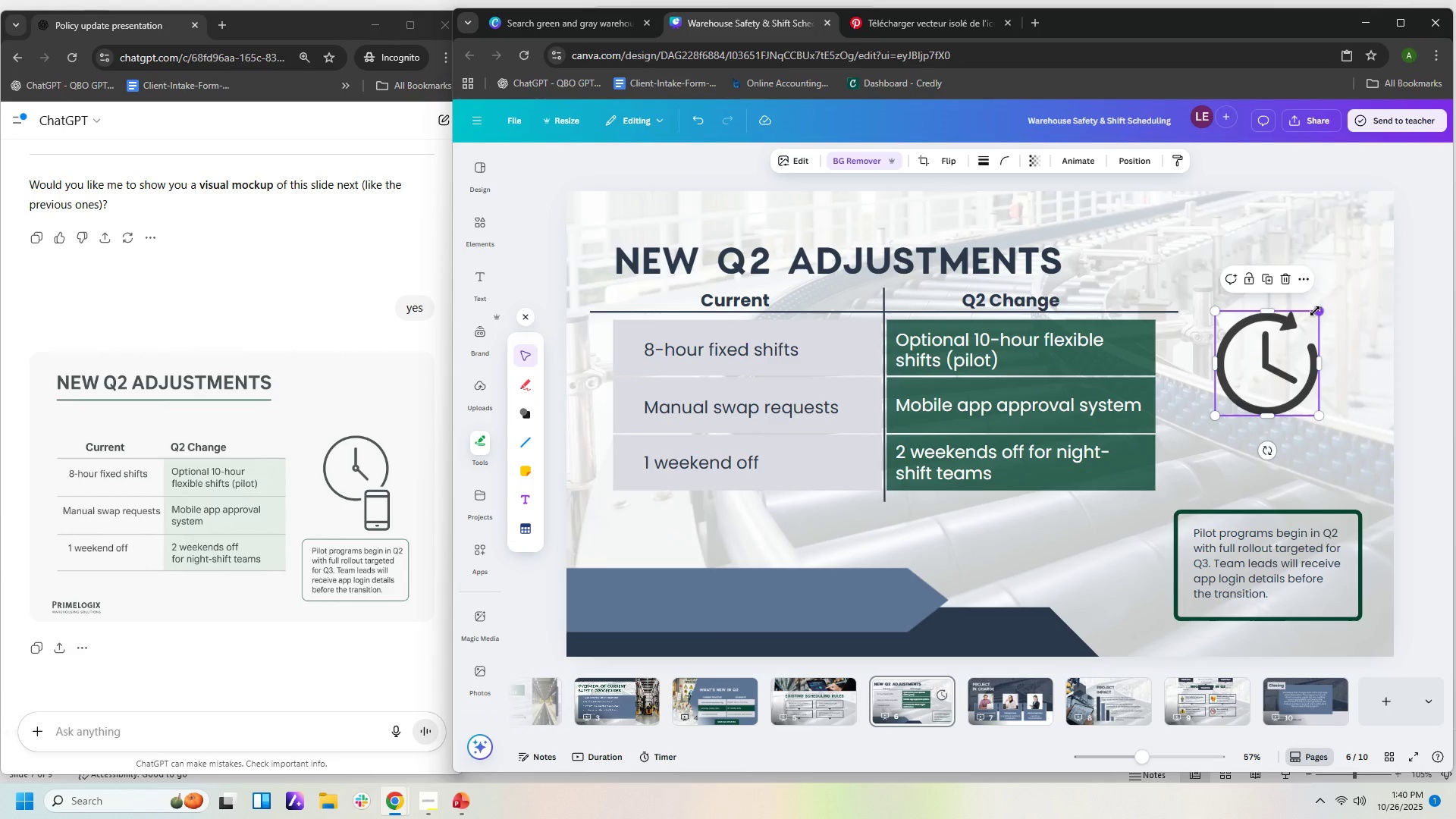 
left_click_drag(start_coordinate=[1315, 307], to_coordinate=[1300, 337])
 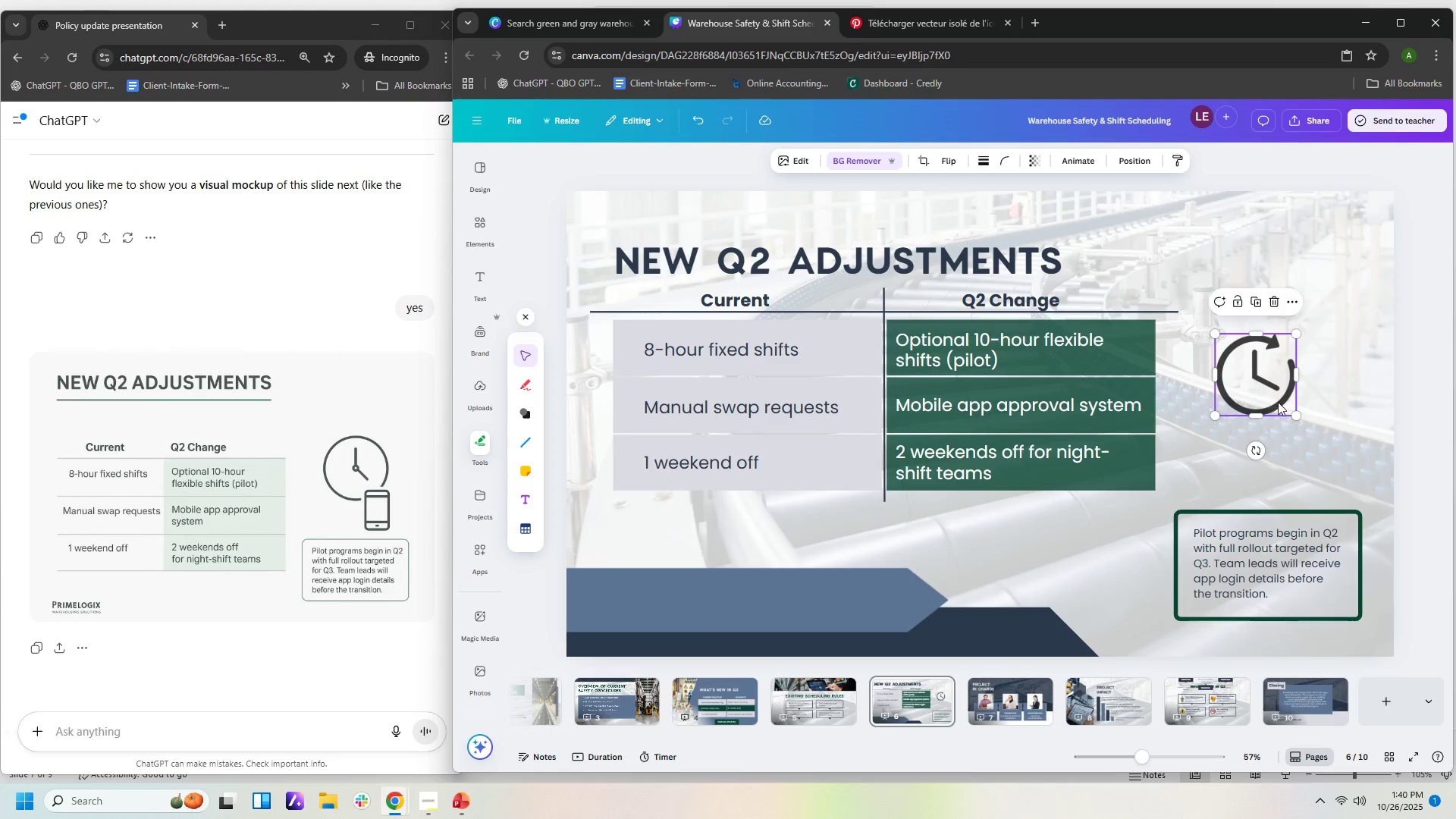 
left_click_drag(start_coordinate=[1278, 400], to_coordinate=[1288, 387])
 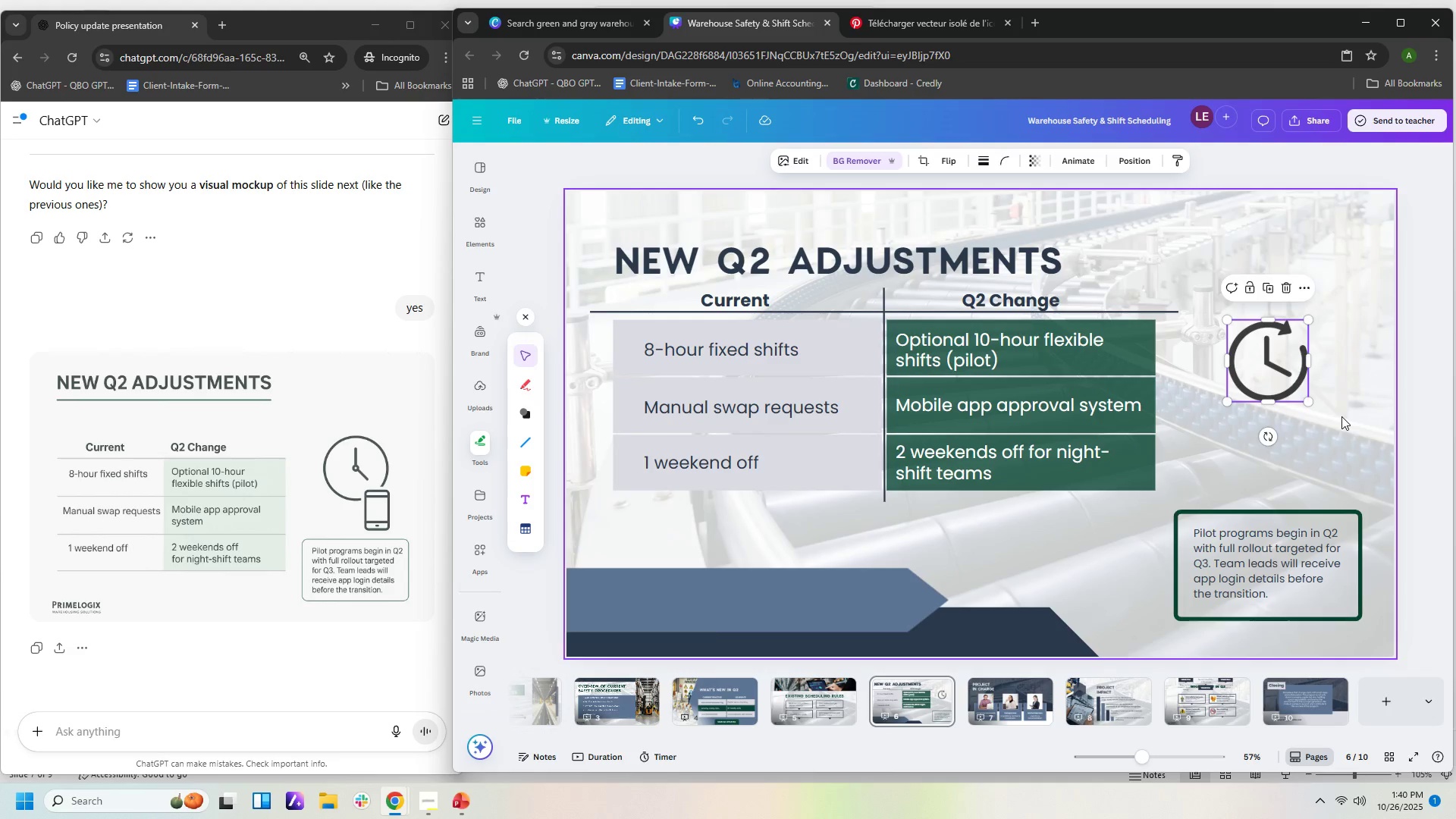 
right_click([1341, 416])
 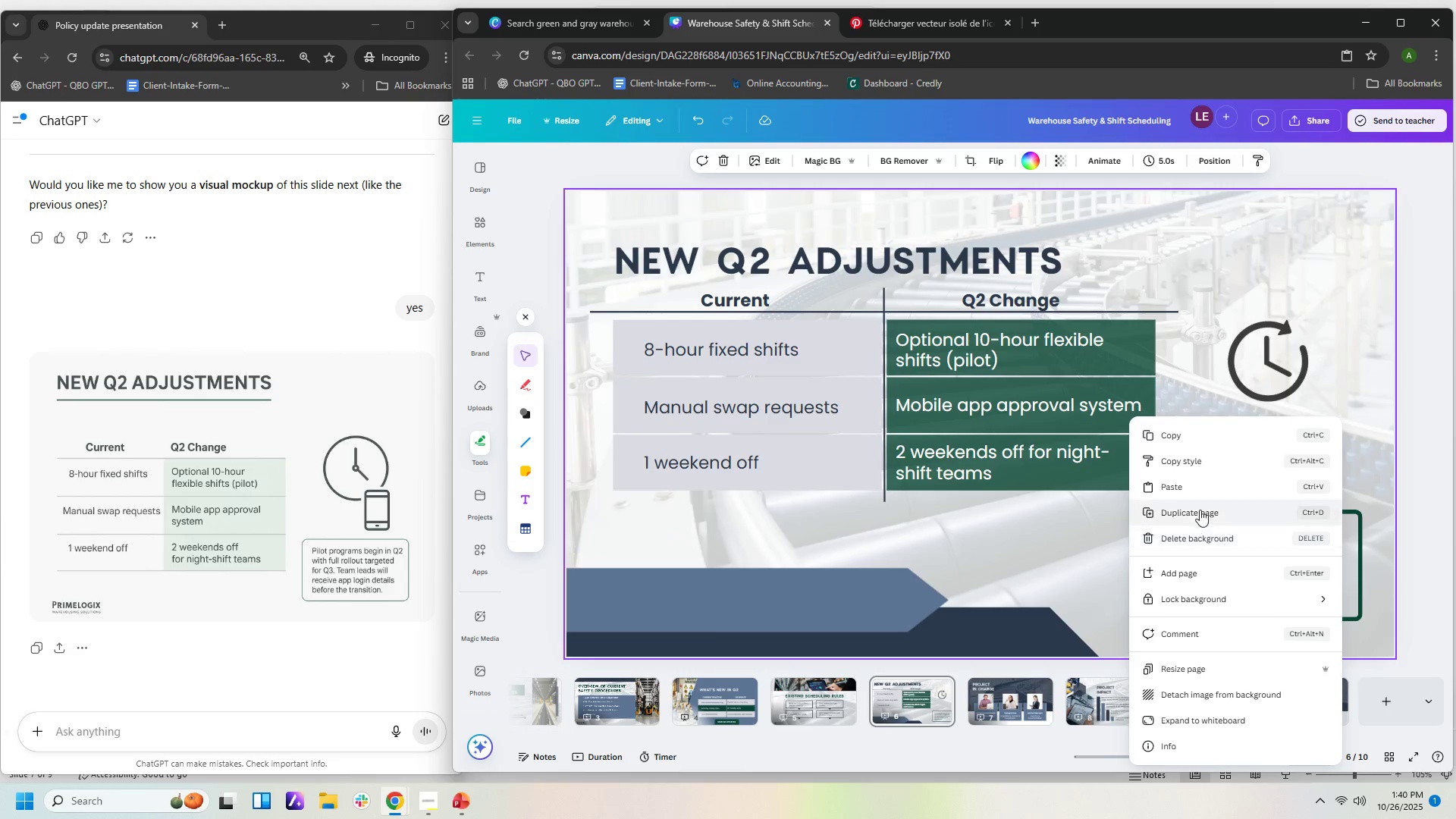 
left_click([1191, 488])
 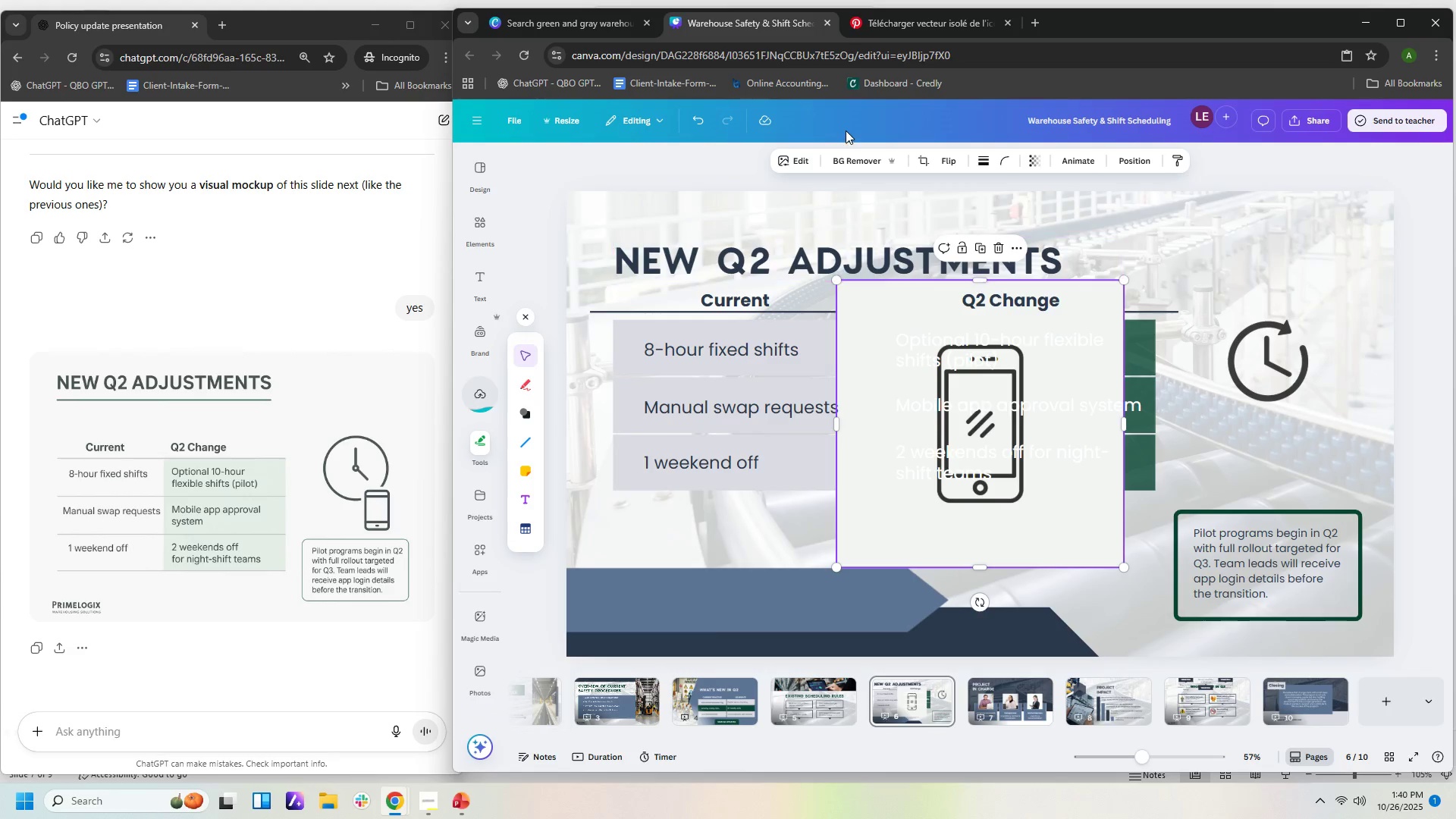 
left_click([852, 165])
 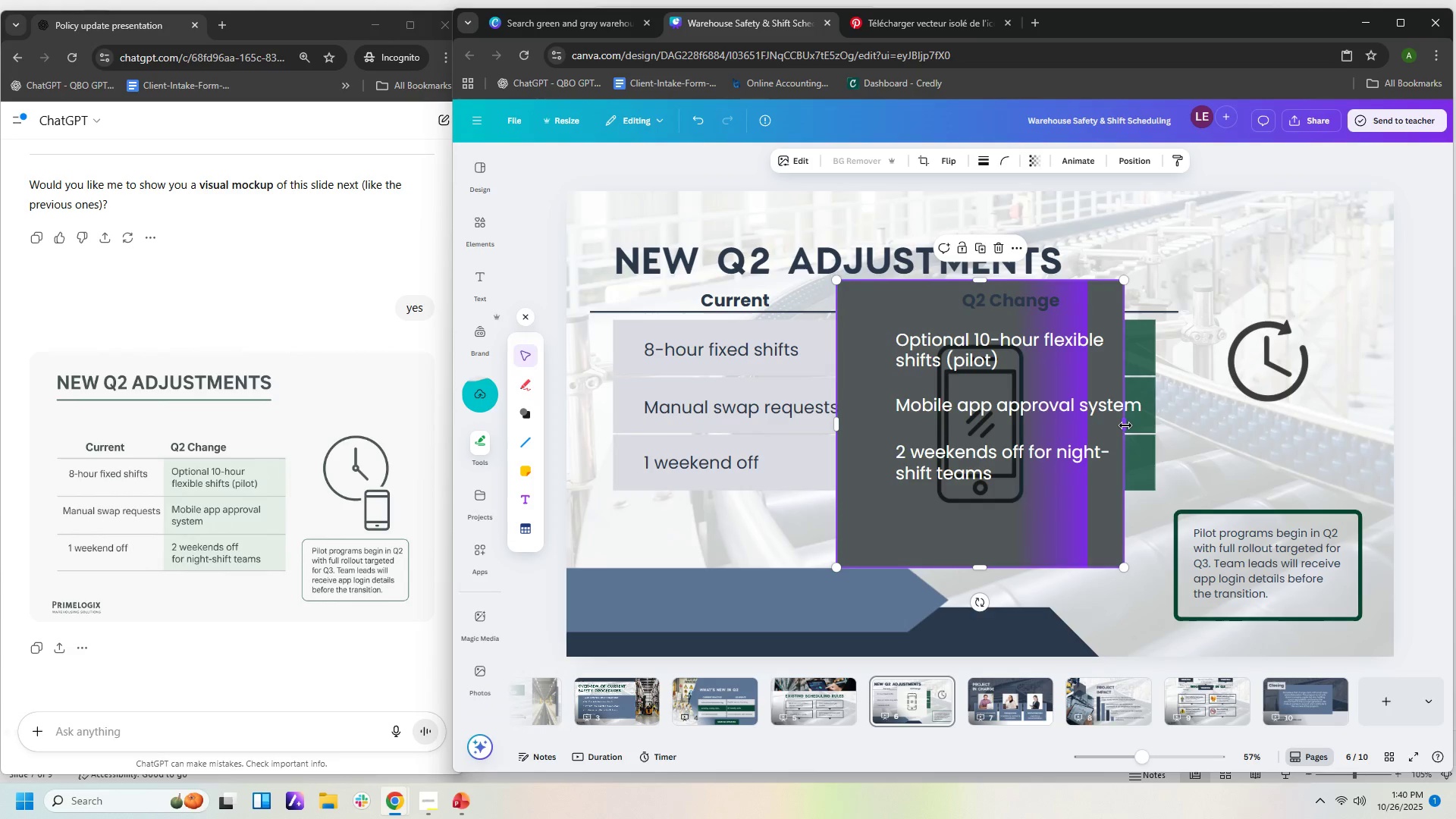 
left_click_drag(start_coordinate=[1124, 428], to_coordinate=[1034, 432])
 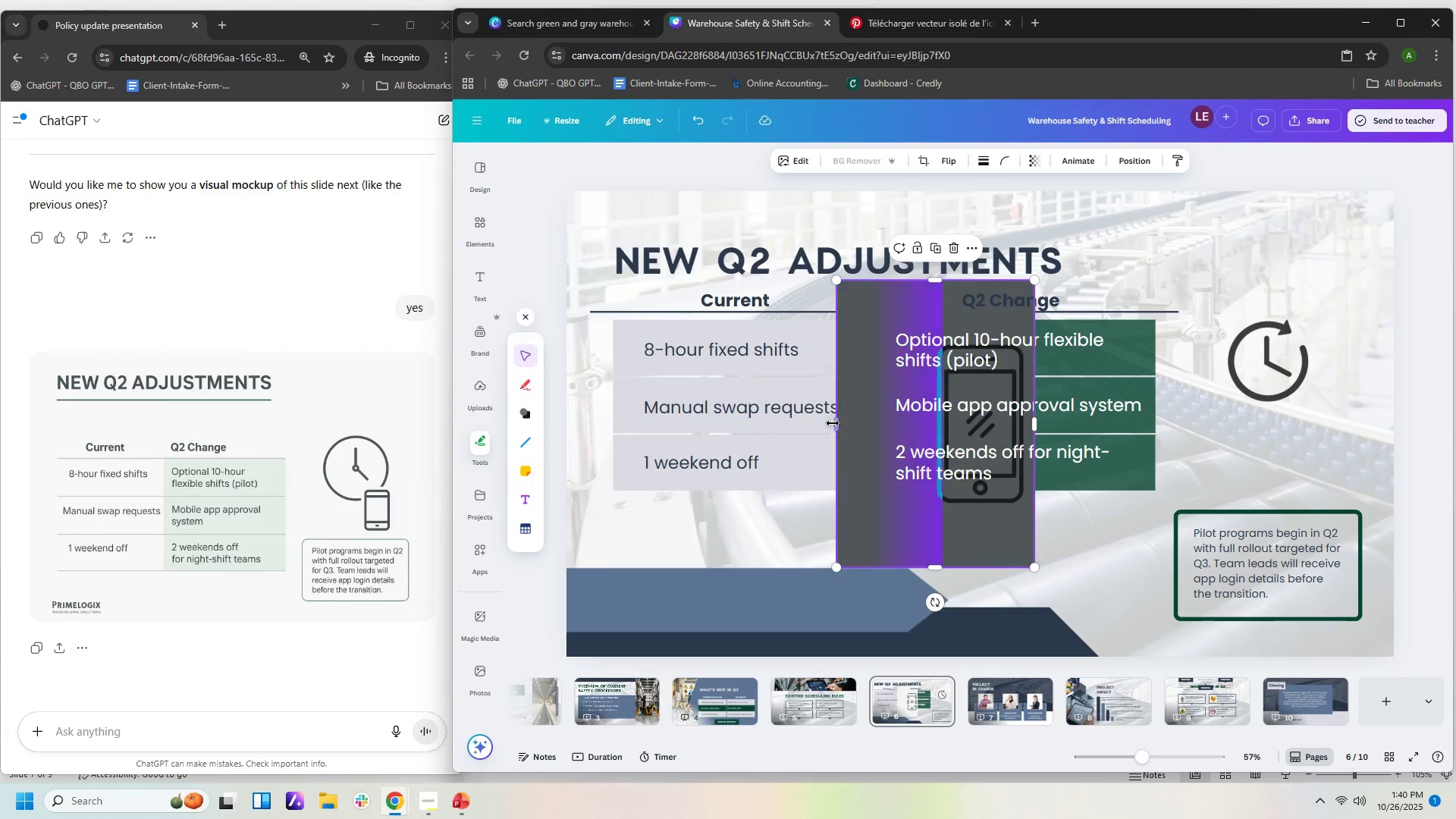 
left_click_drag(start_coordinate=[833, 423], to_coordinate=[924, 431])
 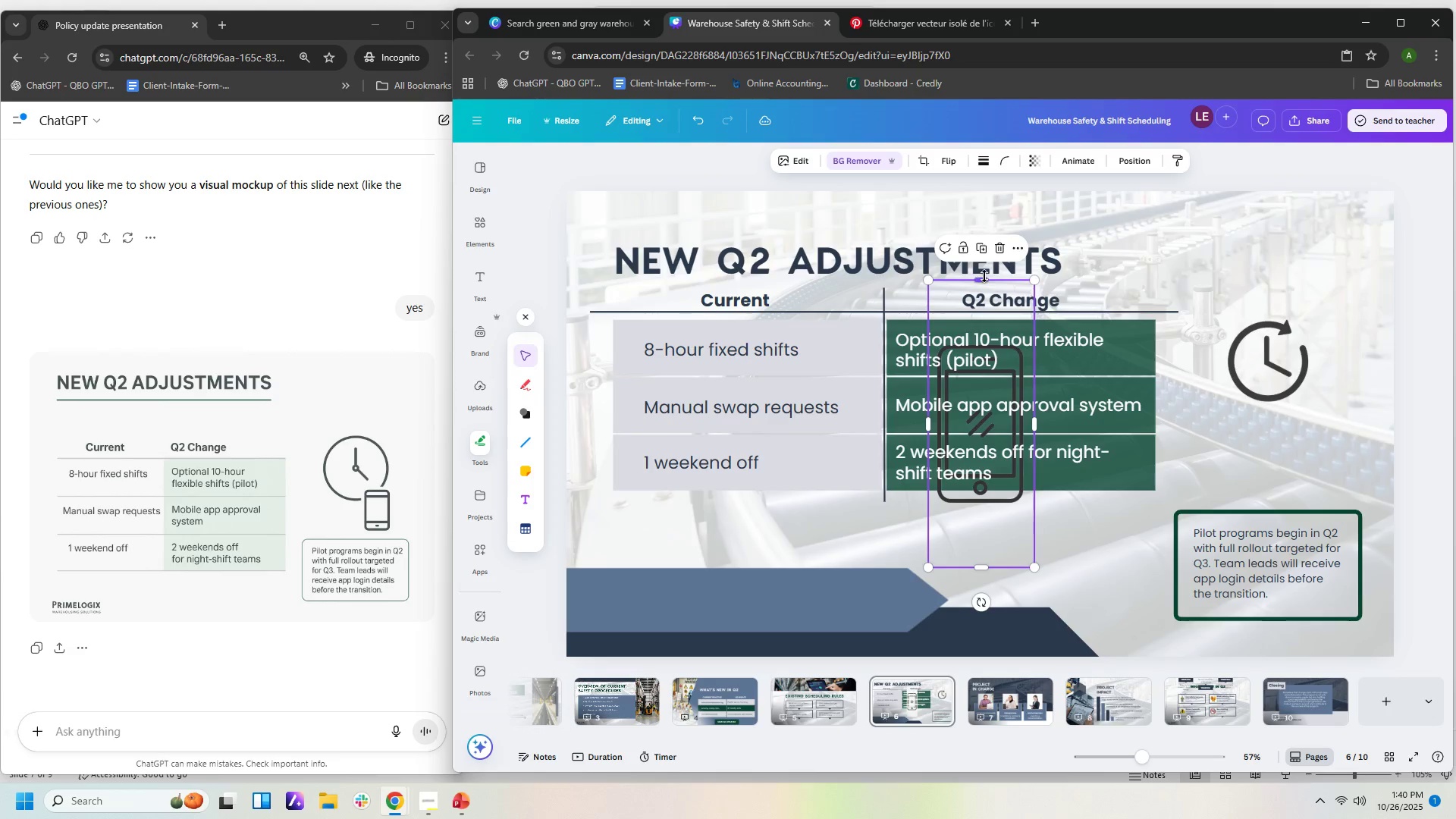 
left_click_drag(start_coordinate=[984, 276], to_coordinate=[987, 335])
 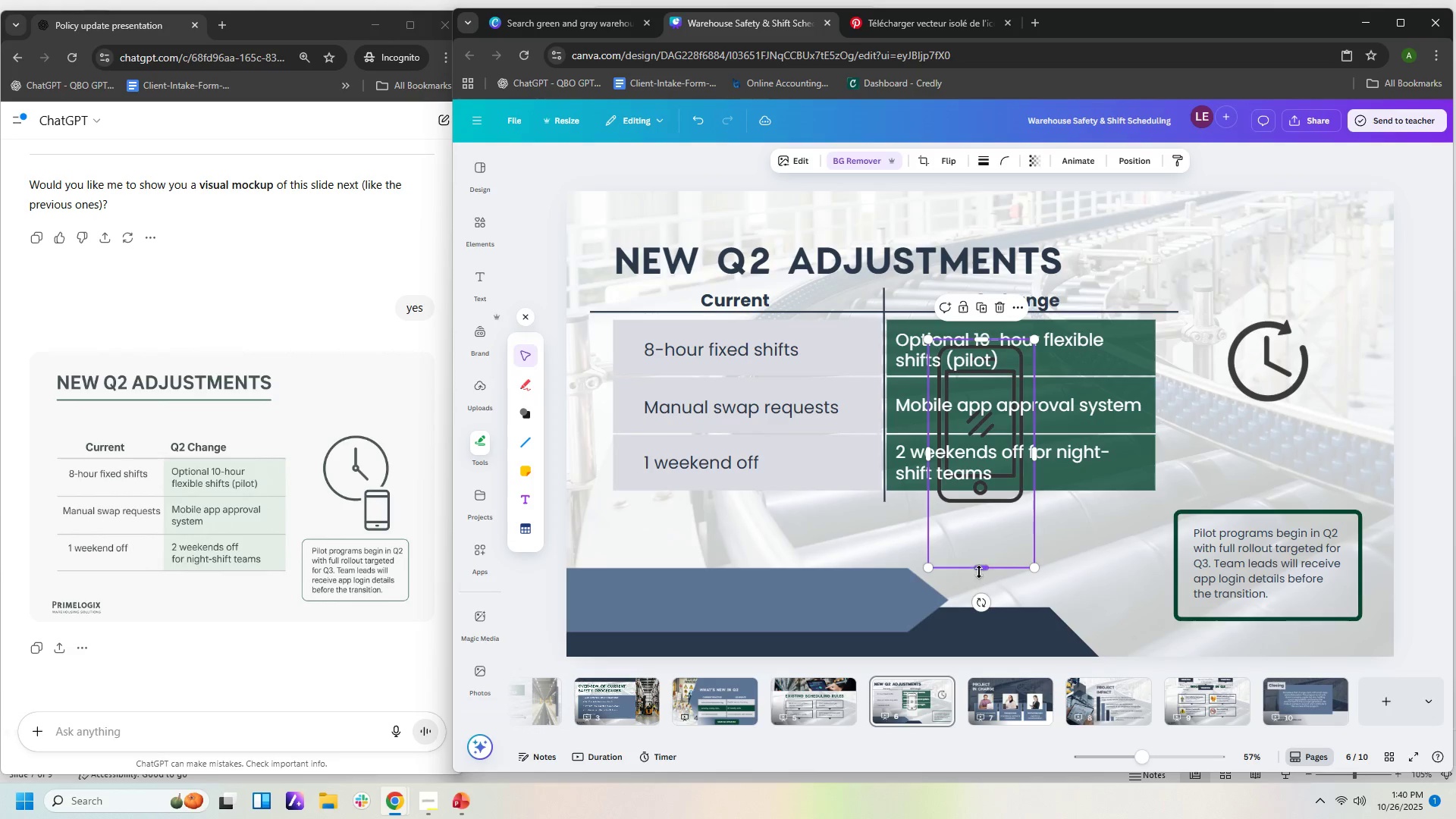 
left_click_drag(start_coordinate=[979, 569], to_coordinate=[986, 510])
 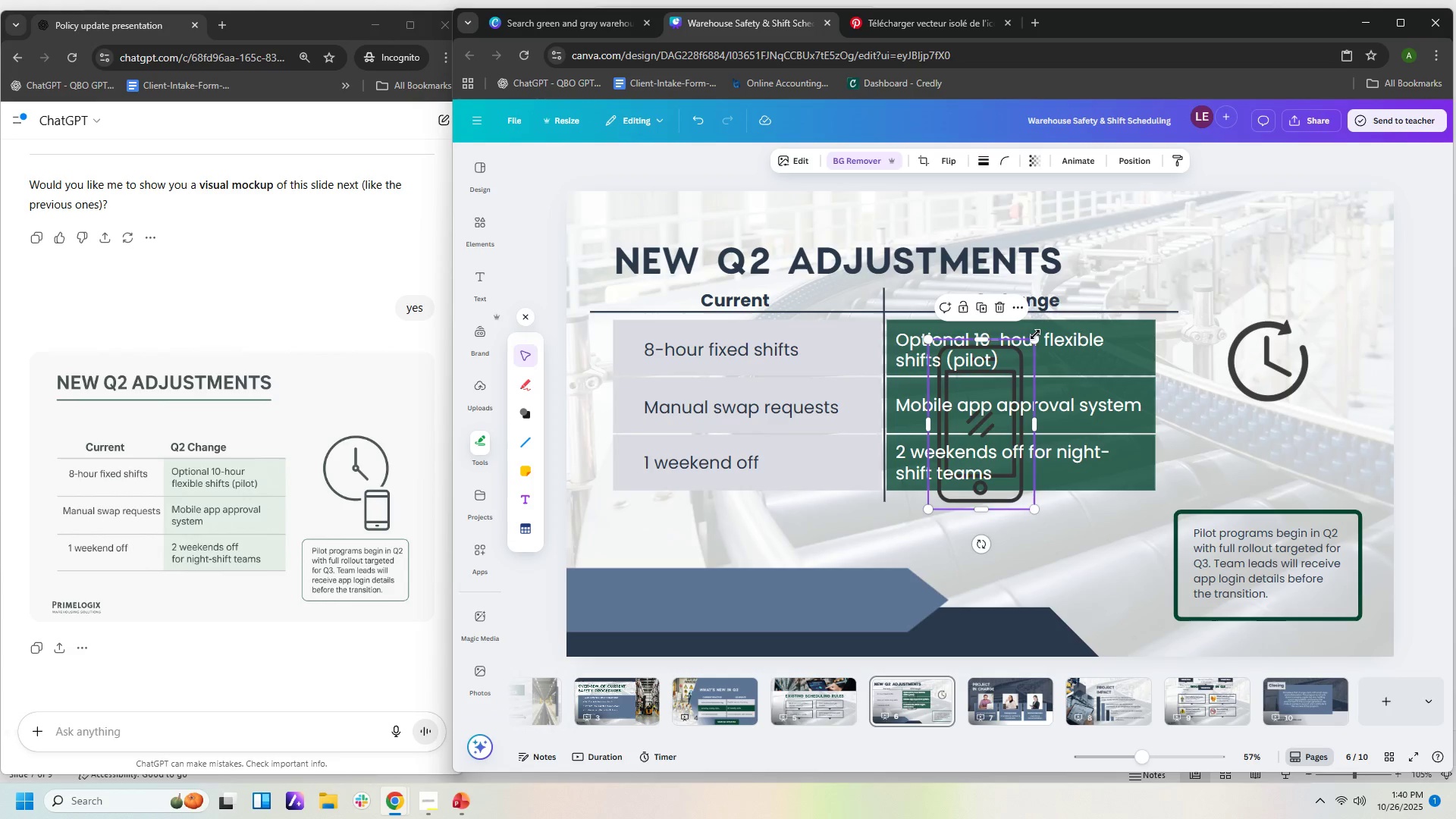 
left_click_drag(start_coordinate=[1036, 334], to_coordinate=[999, 441])
 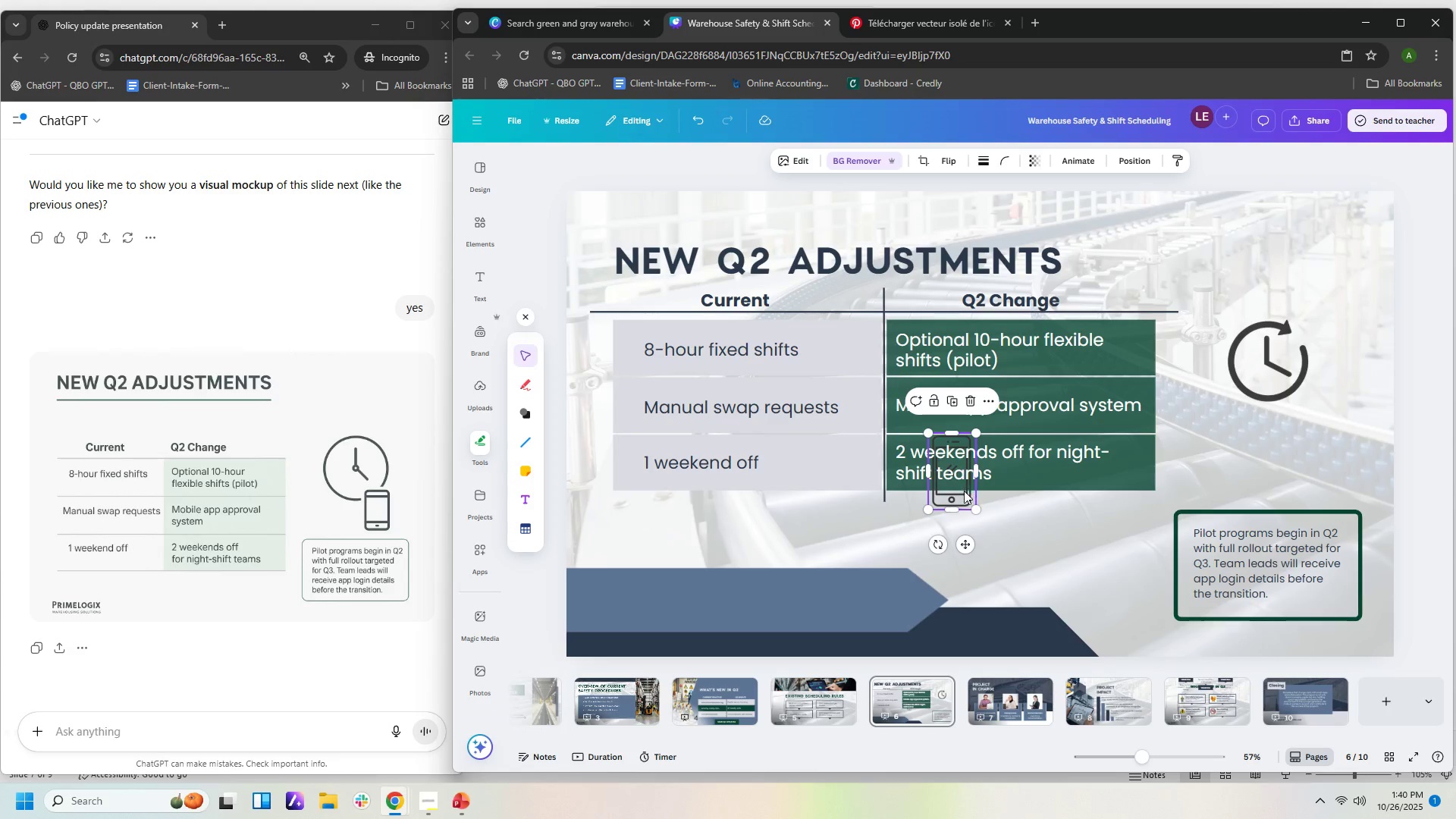 
left_click_drag(start_coordinate=[962, 492], to_coordinate=[1323, 439])
 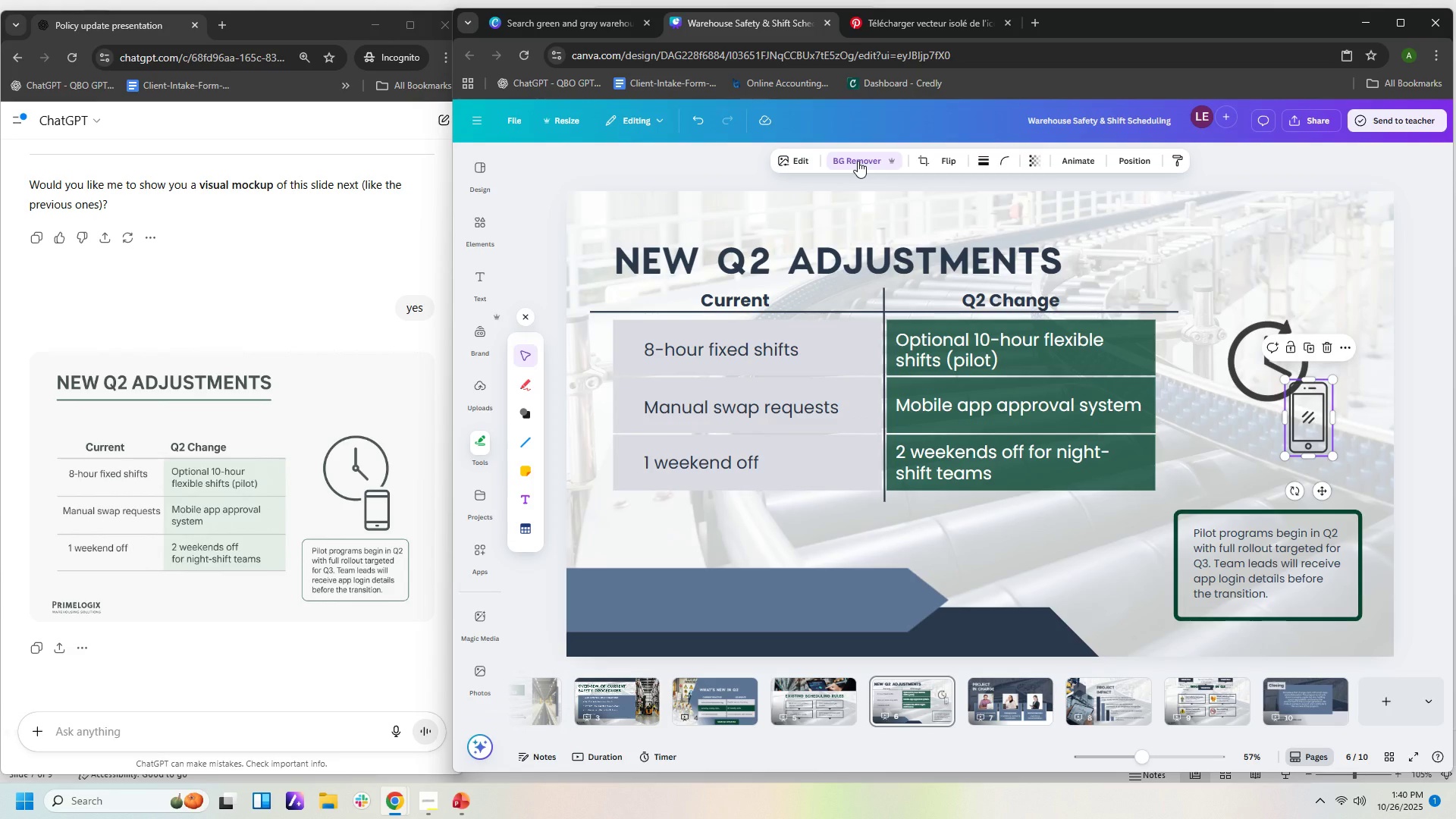 
left_click([874, 158])
 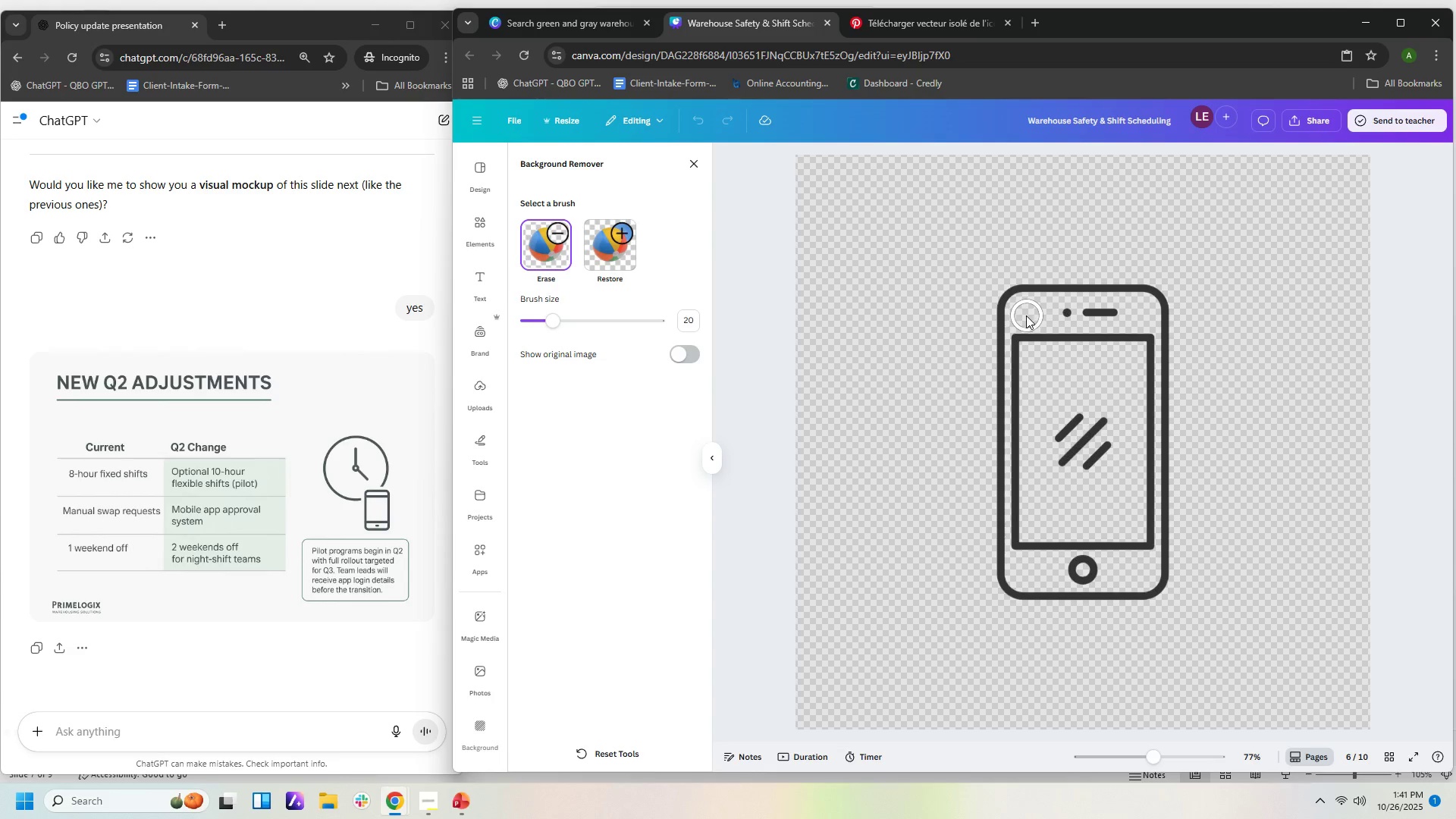 
left_click([632, 256])
 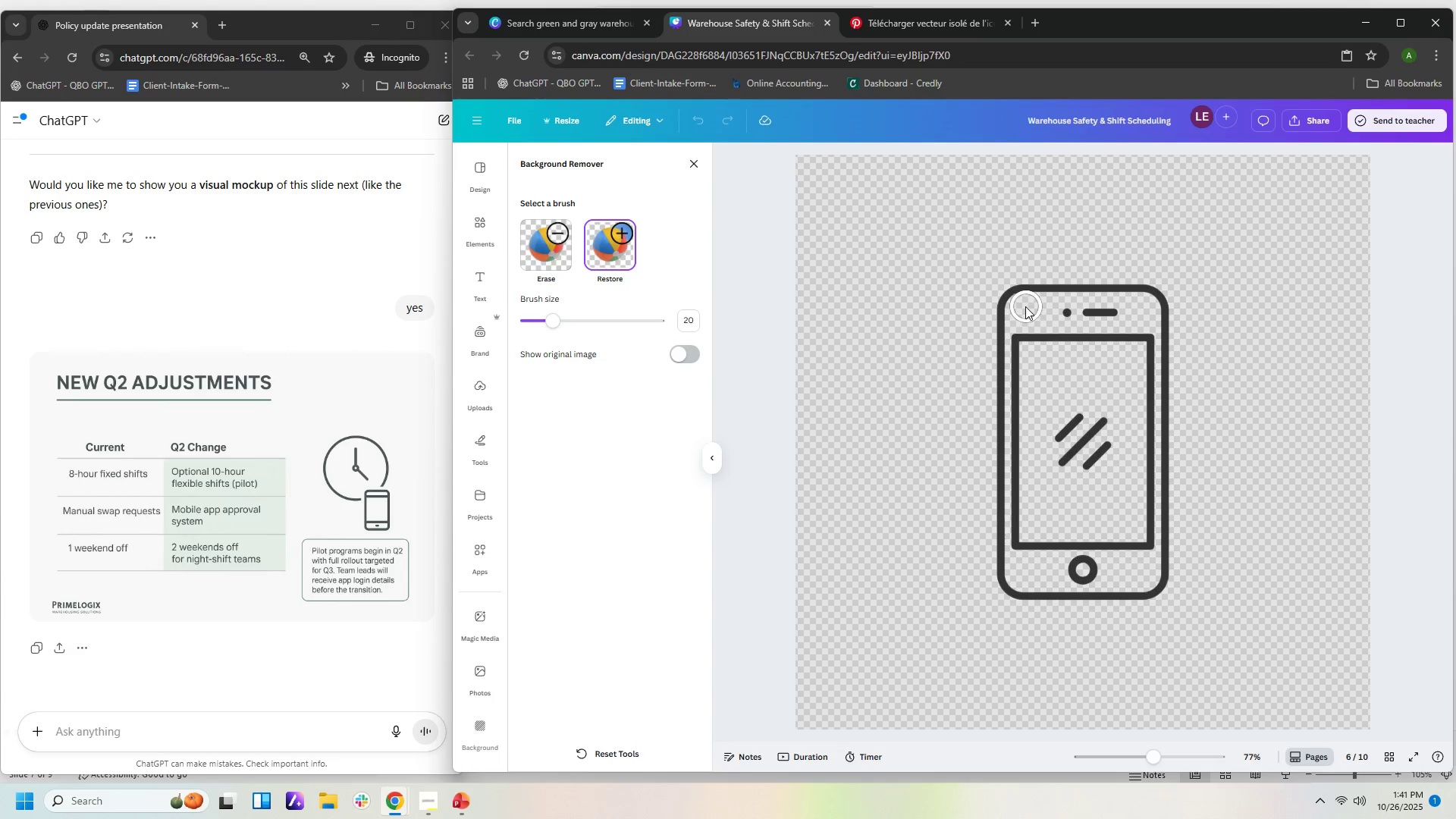 
left_click_drag(start_coordinate=[1021, 306], to_coordinate=[1016, 508])
 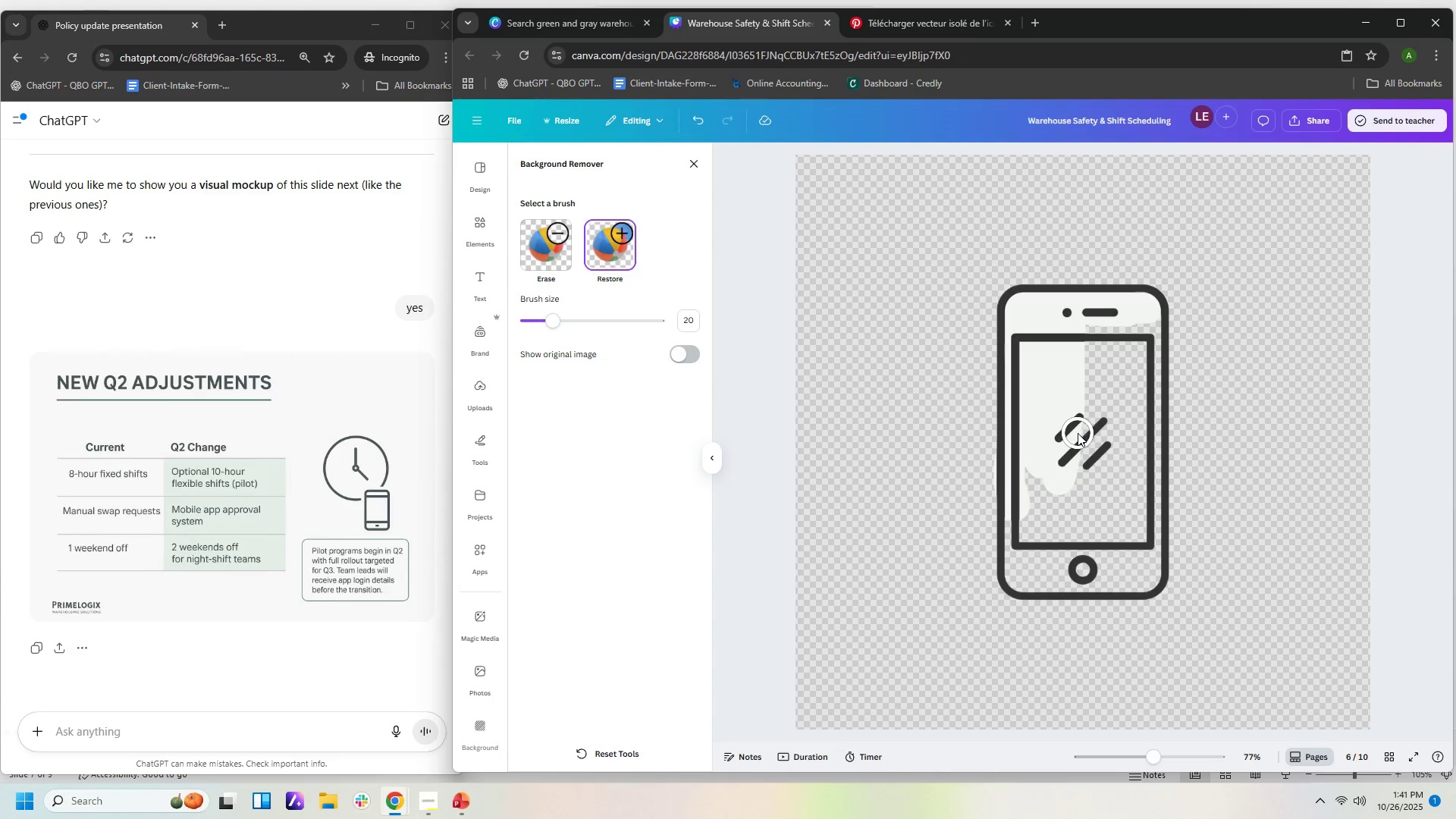 
key(Control+Z)
 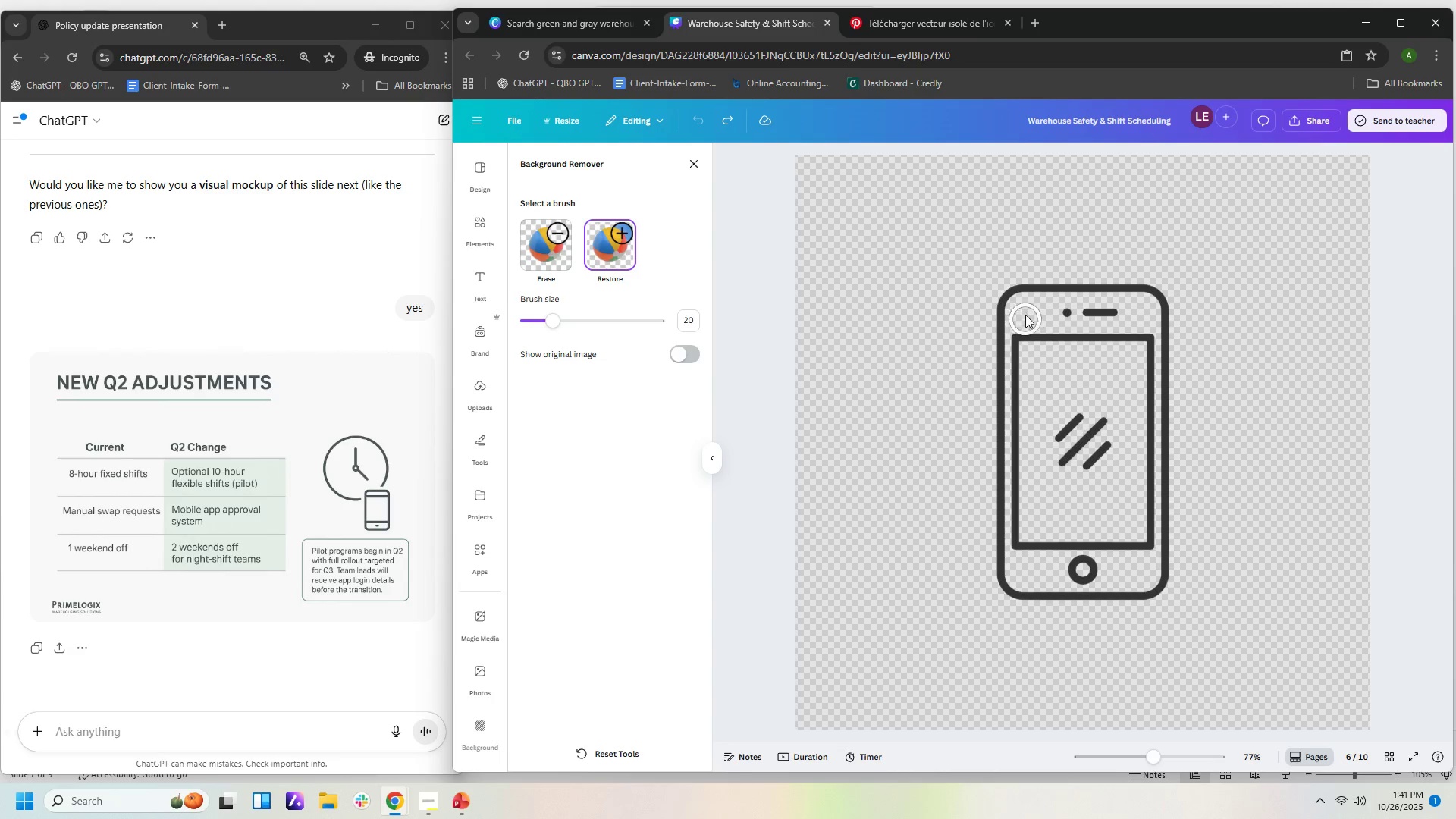 
left_click_drag(start_coordinate=[1025, 310], to_coordinate=[1128, 568])
 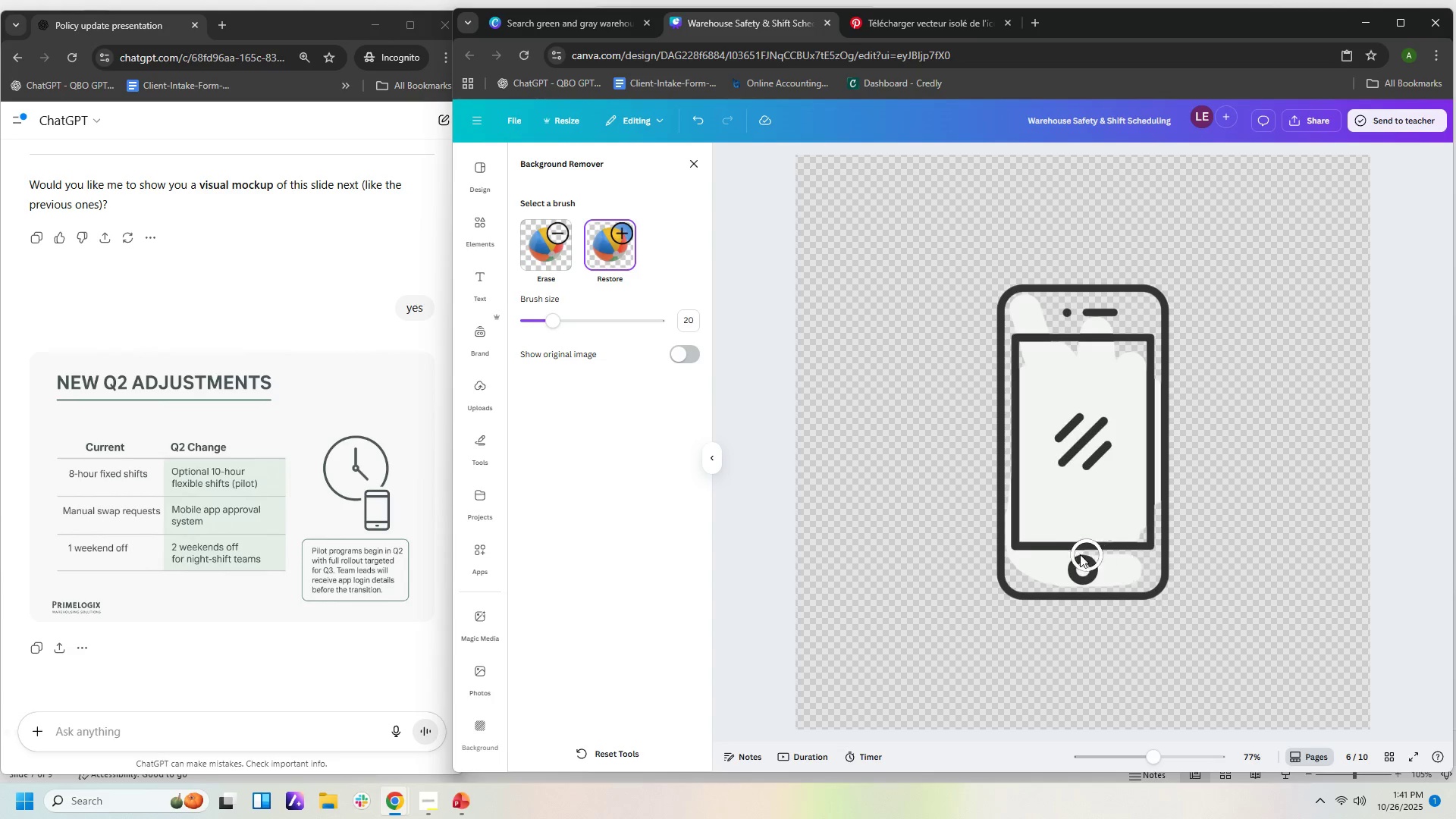 
left_click_drag(start_coordinate=[1066, 548], to_coordinate=[1147, 500])
 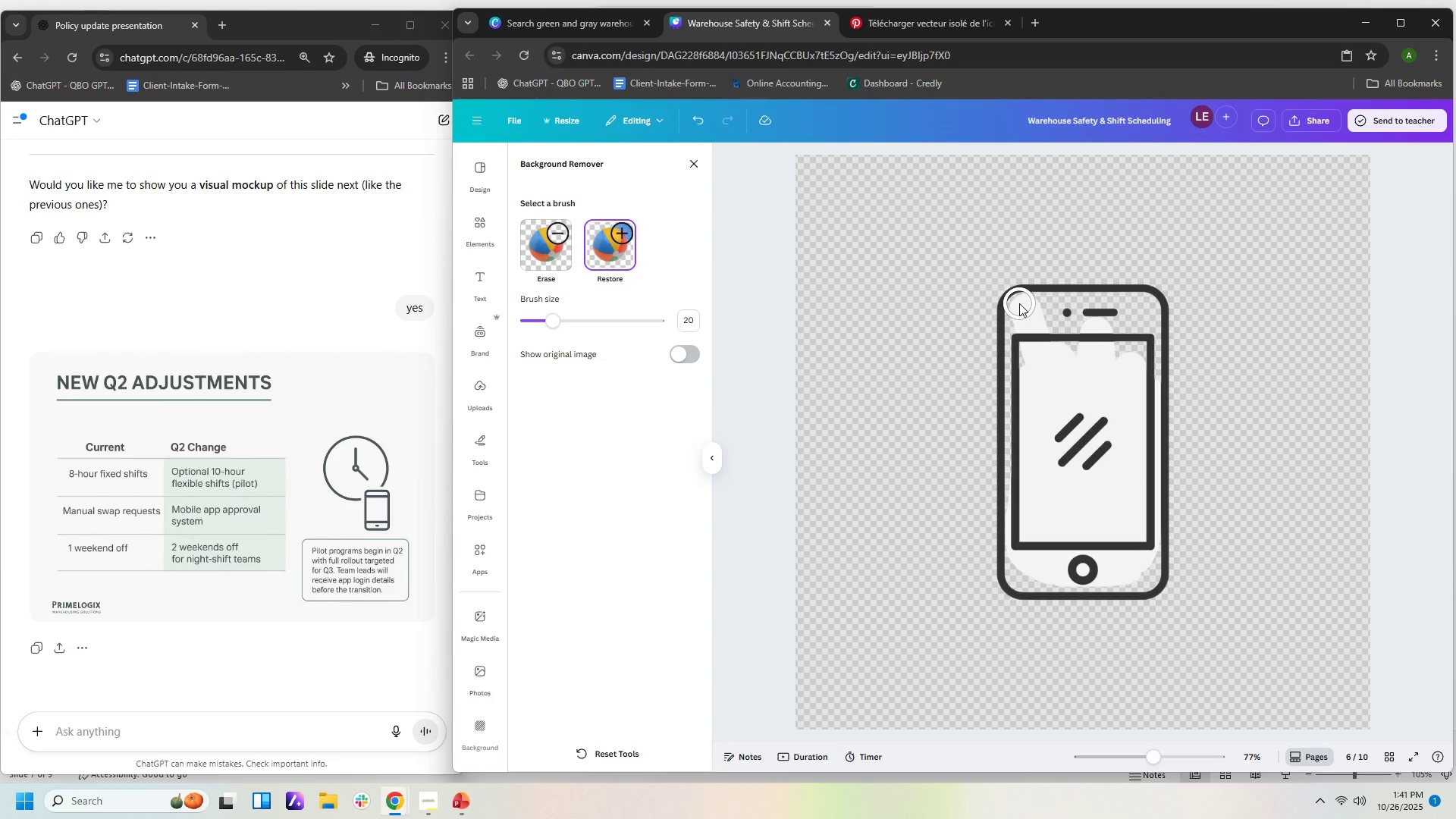 
left_click_drag(start_coordinate=[1019, 303], to_coordinate=[1128, 308])
 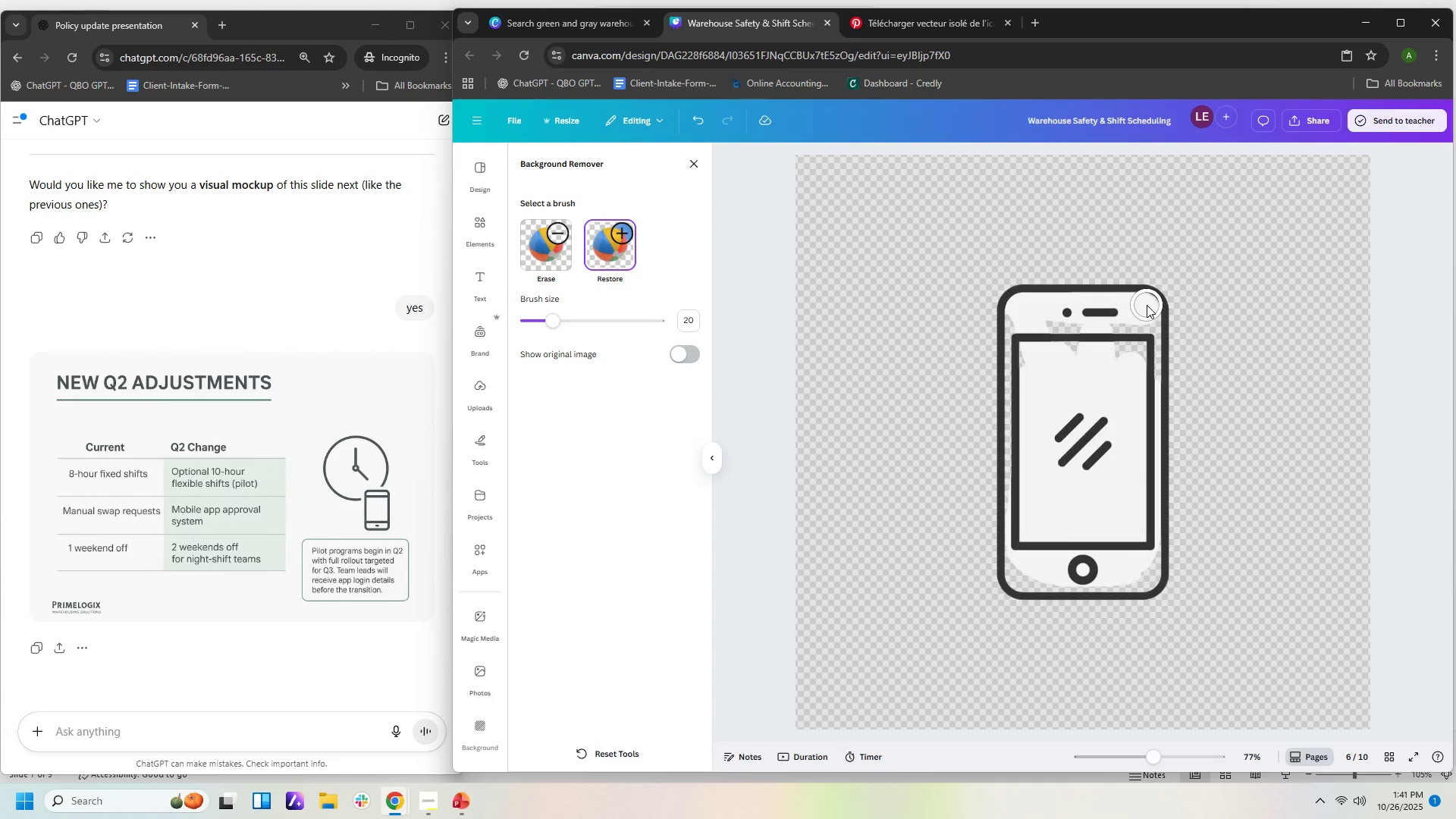 
left_click_drag(start_coordinate=[1147, 306], to_coordinate=[1149, 395])
 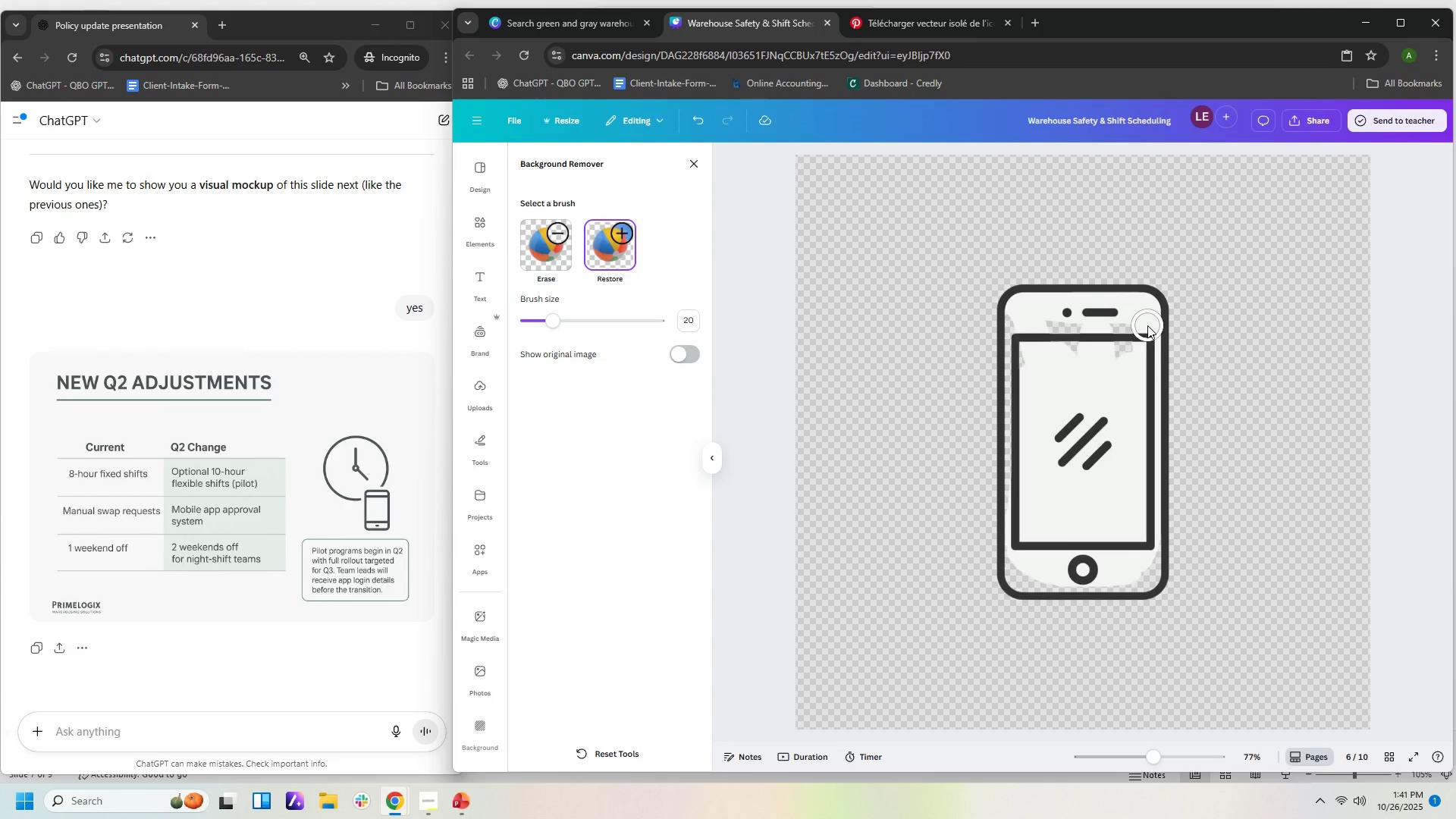 
left_click_drag(start_coordinate=[1147, 325], to_coordinate=[1055, 344])
 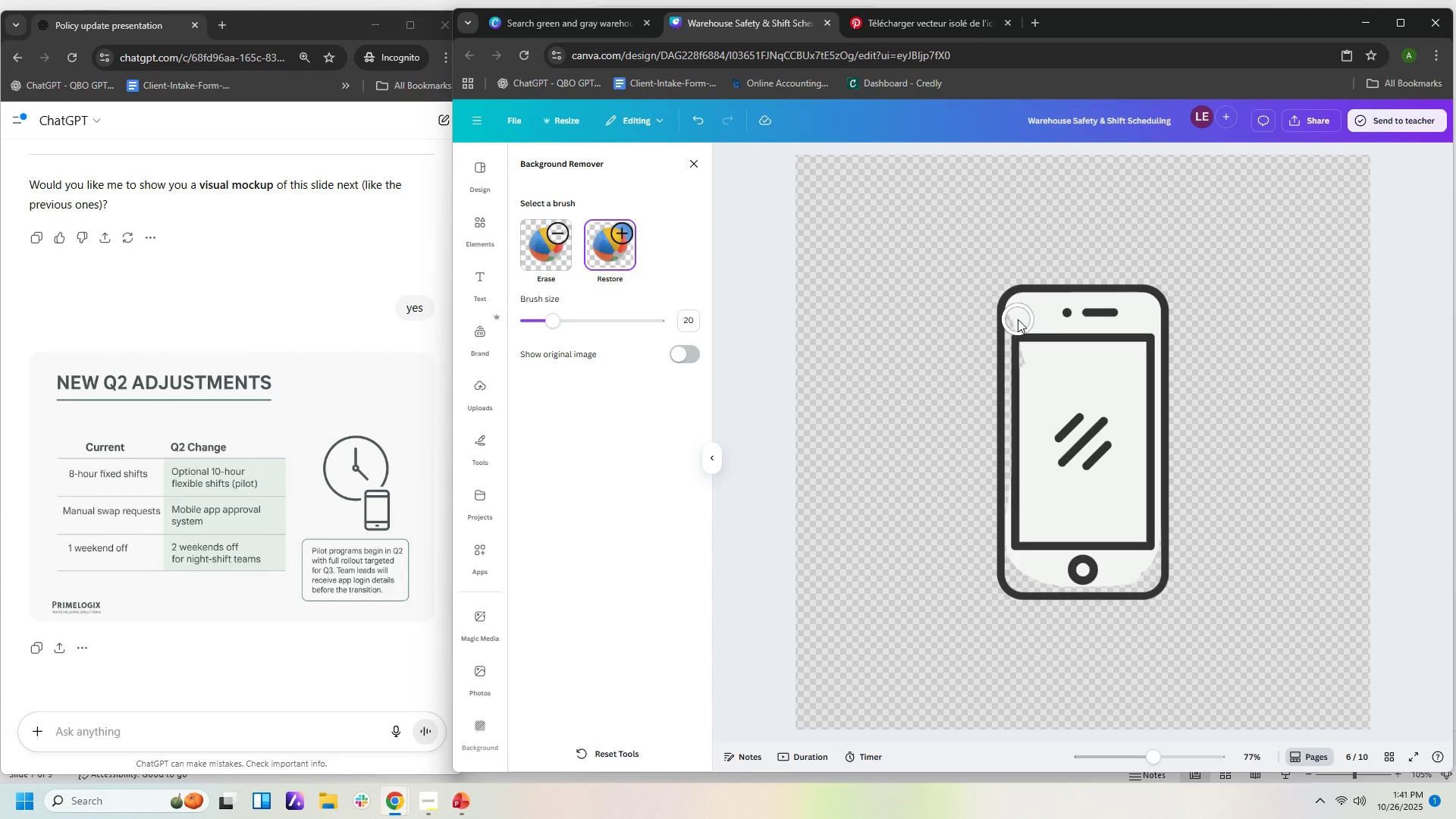 
left_click_drag(start_coordinate=[1017, 318], to_coordinate=[1019, 556])
 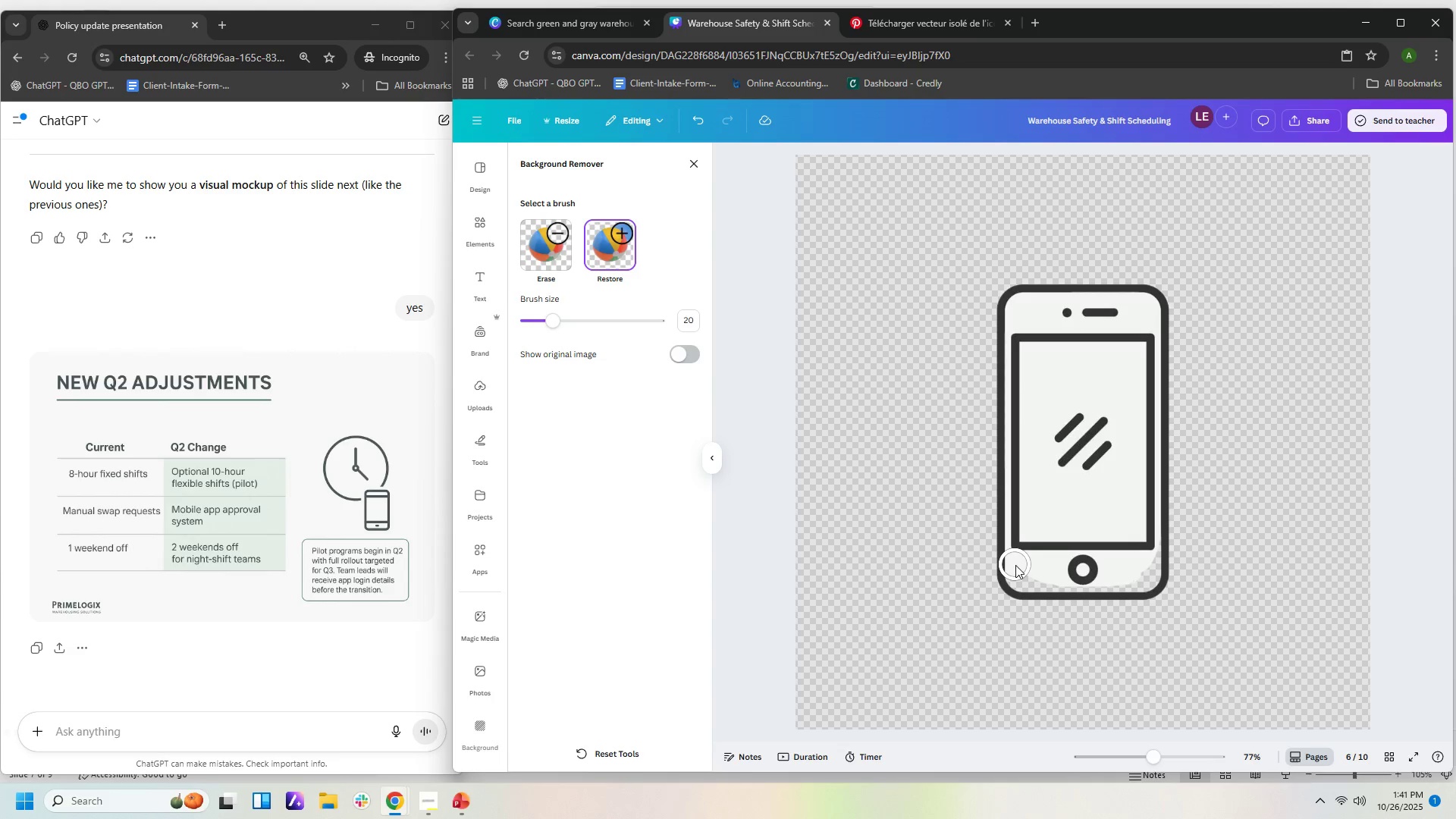 
left_click_drag(start_coordinate=[1019, 566], to_coordinate=[1152, 517])
 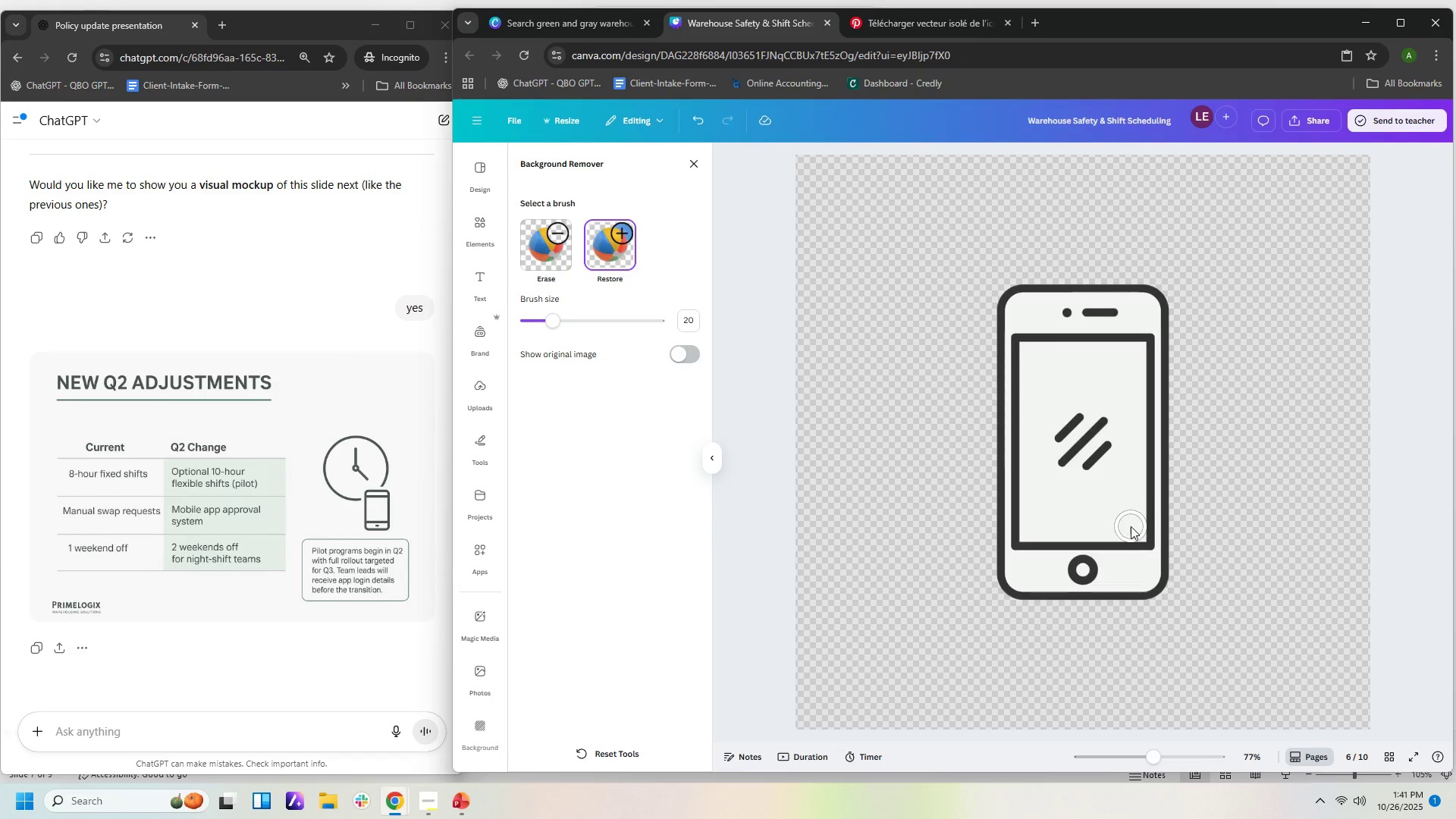 
left_click_drag(start_coordinate=[1131, 526], to_coordinate=[1138, 376])
 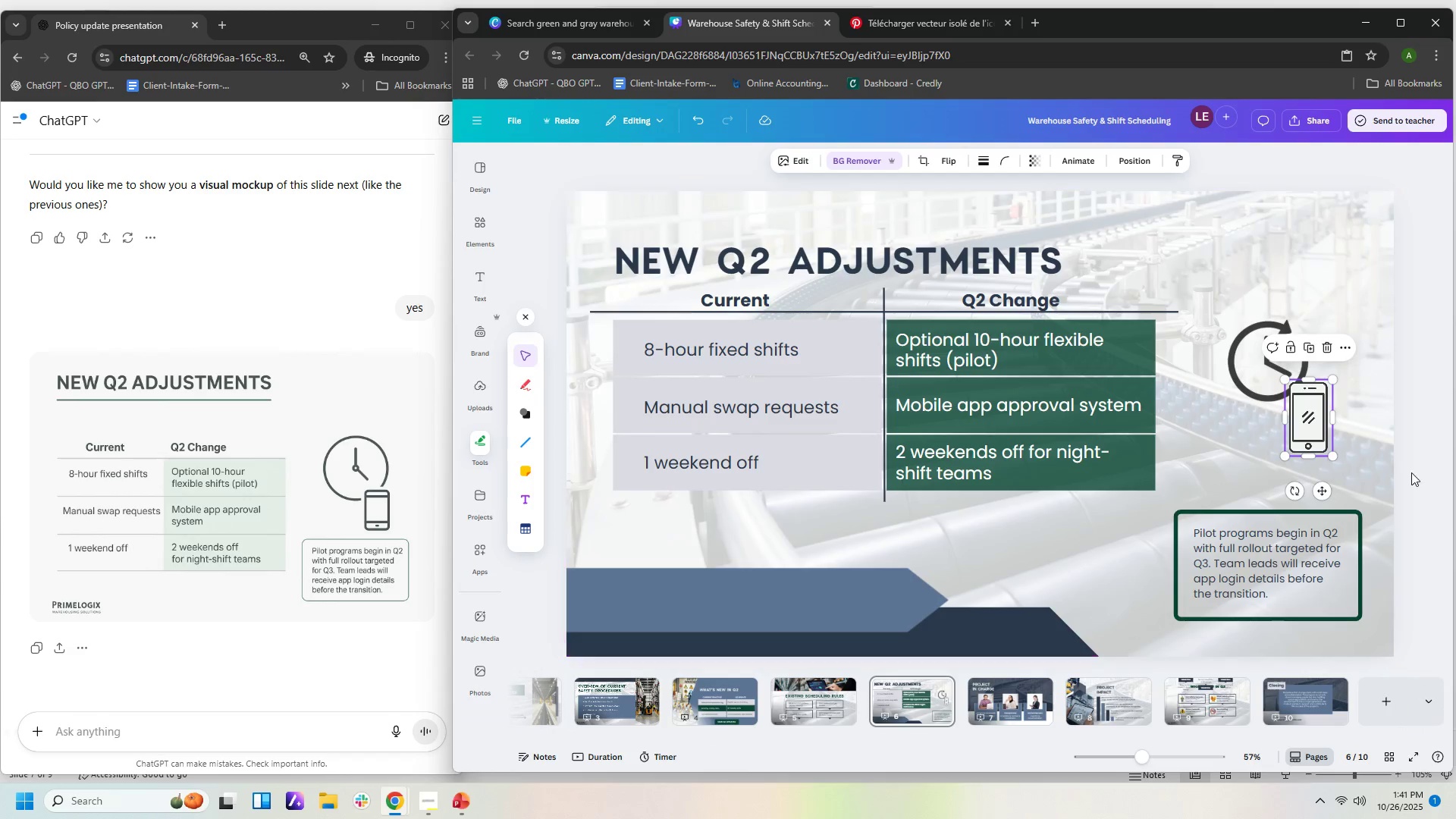 
left_click([1363, 436])
 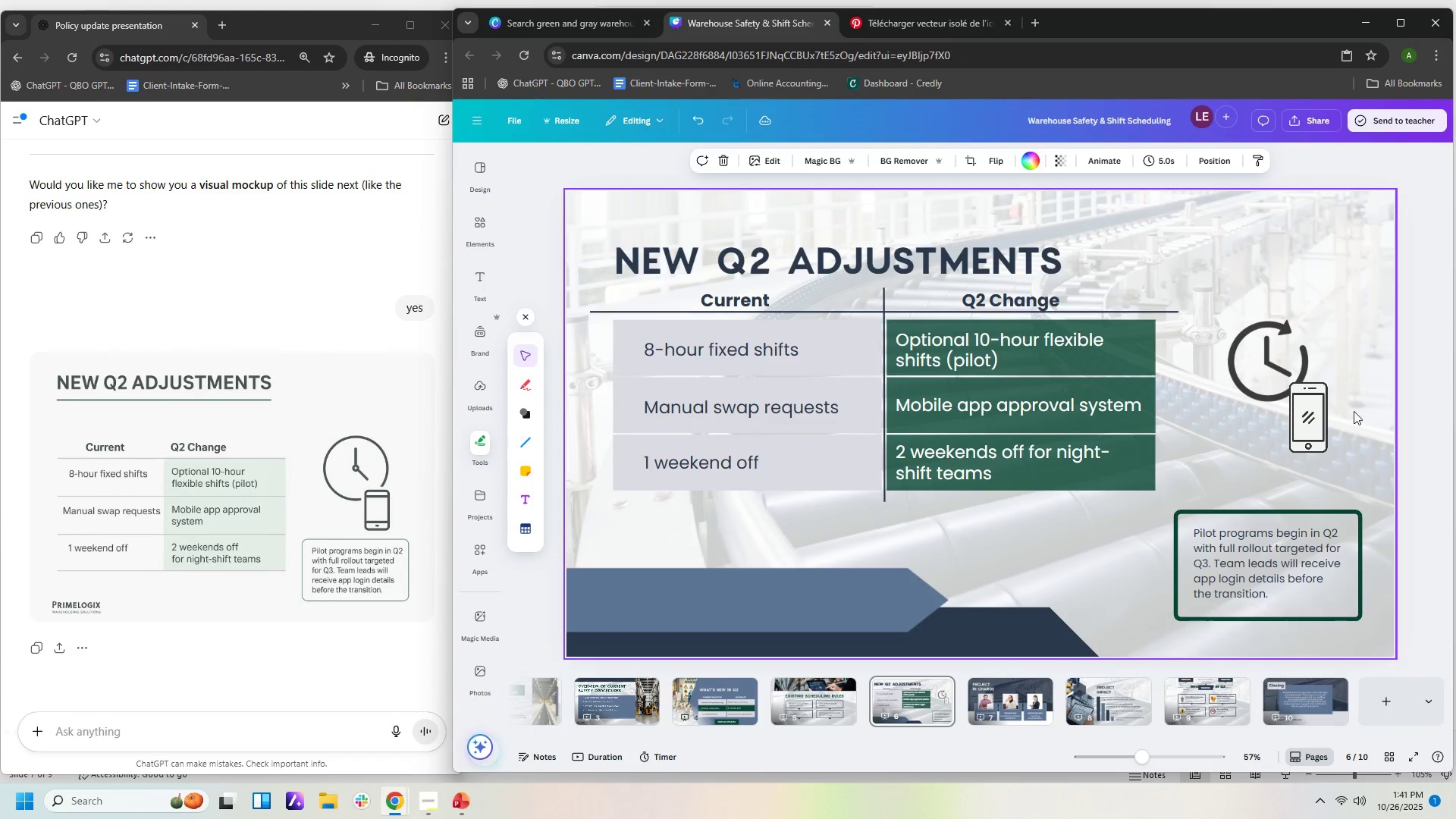 
left_click([1284, 369])
 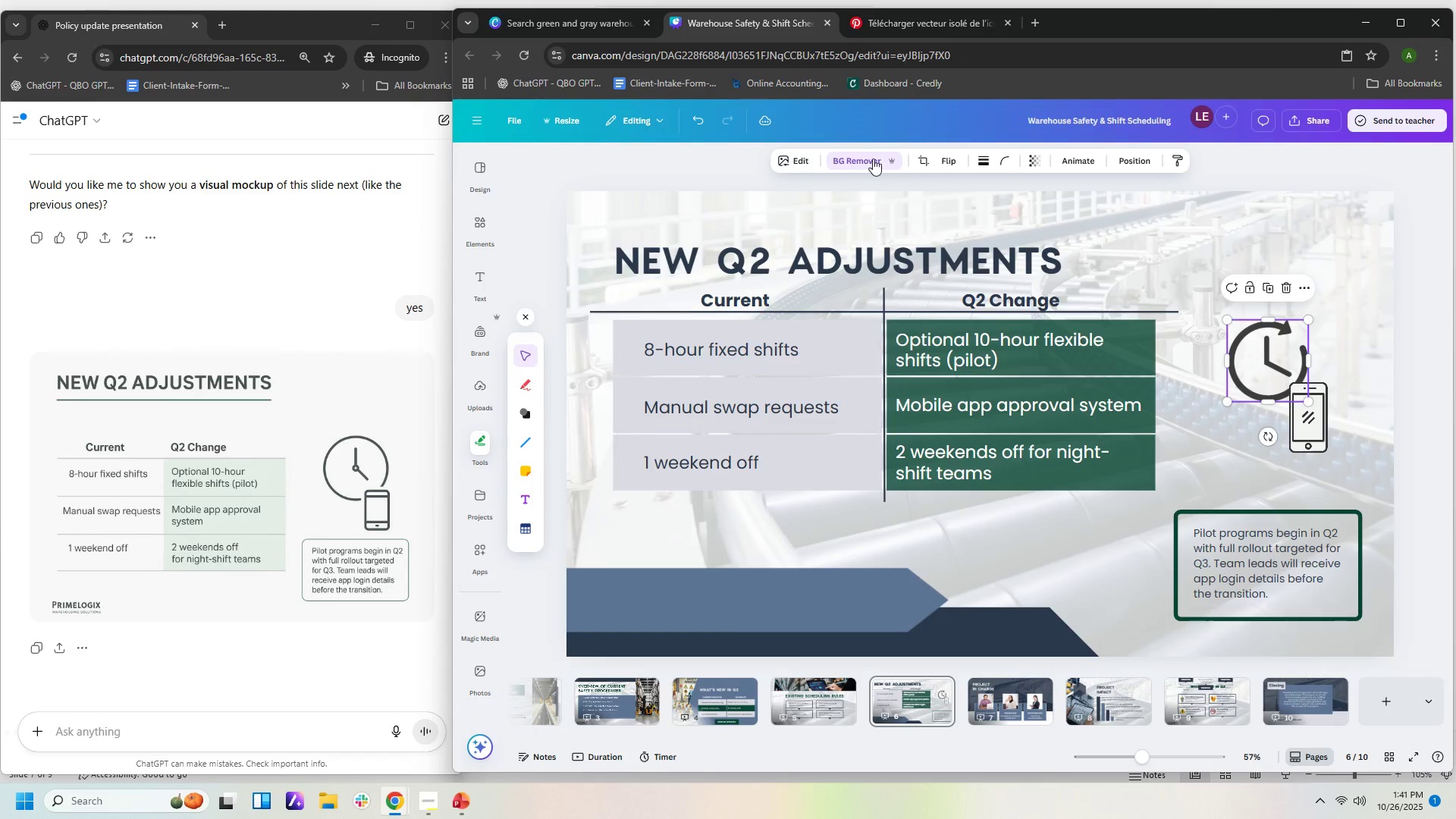 
left_click([873, 158])
 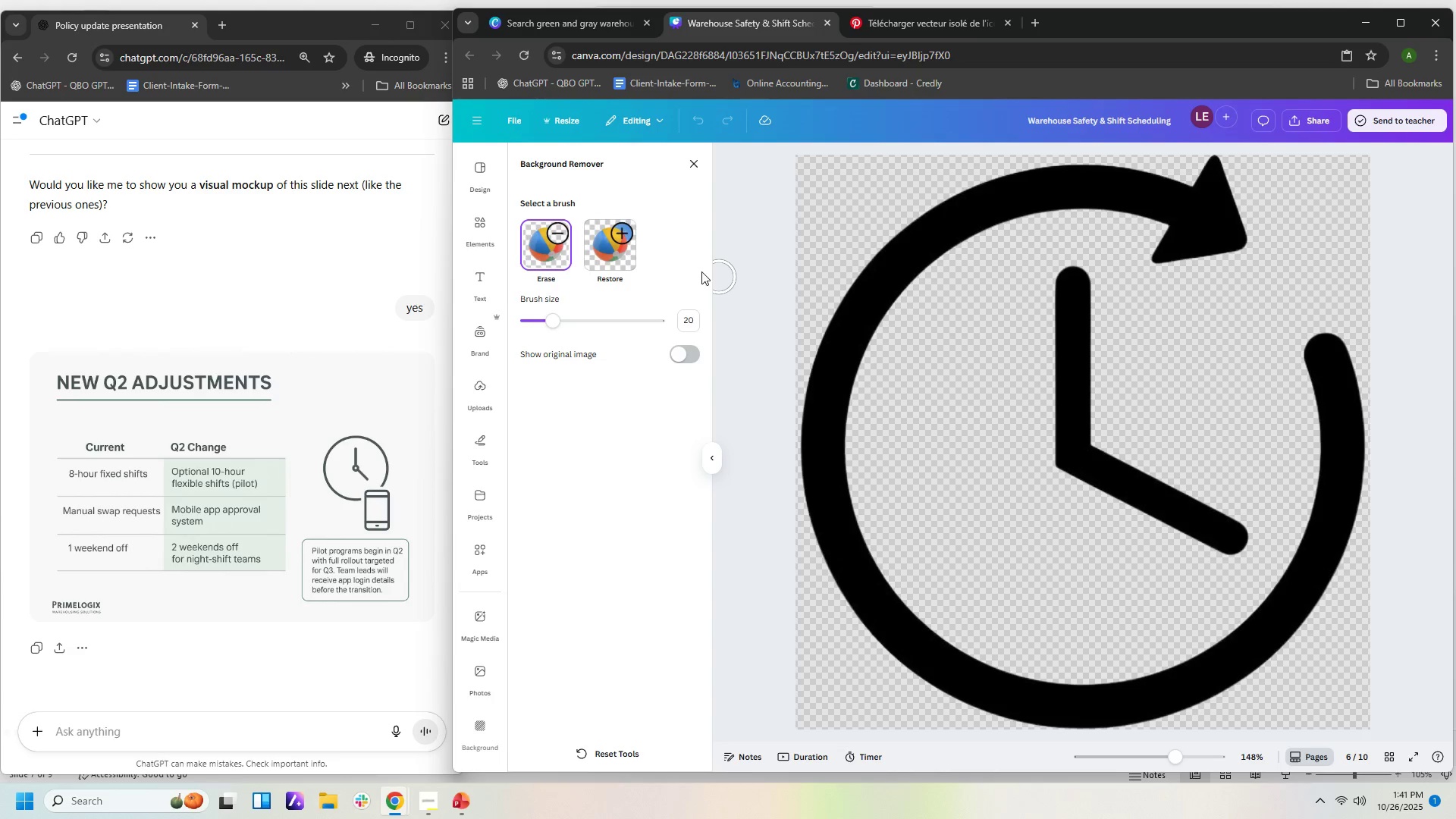 
left_click([592, 247])
 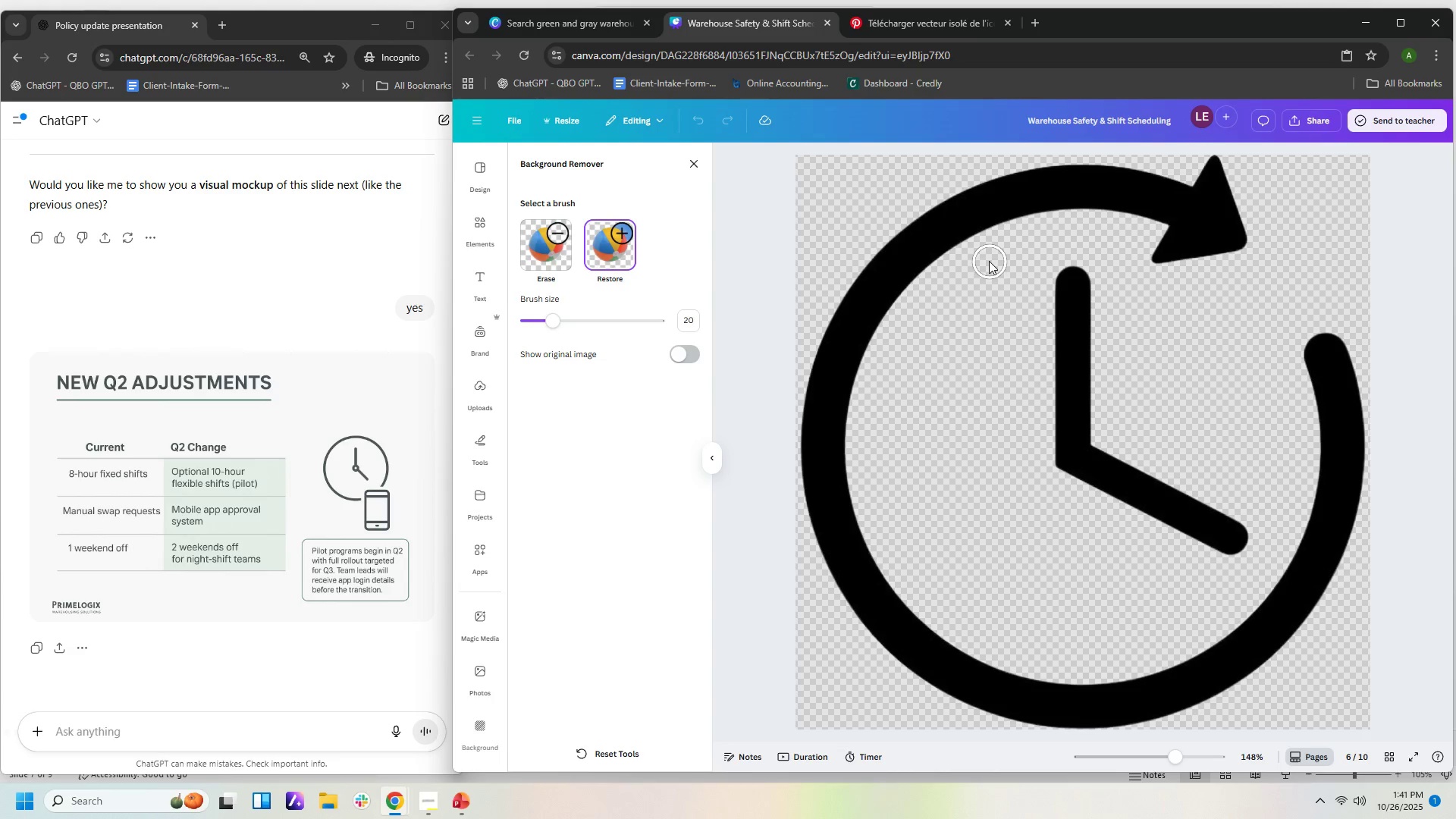 
left_click_drag(start_coordinate=[985, 256], to_coordinate=[889, 360])
 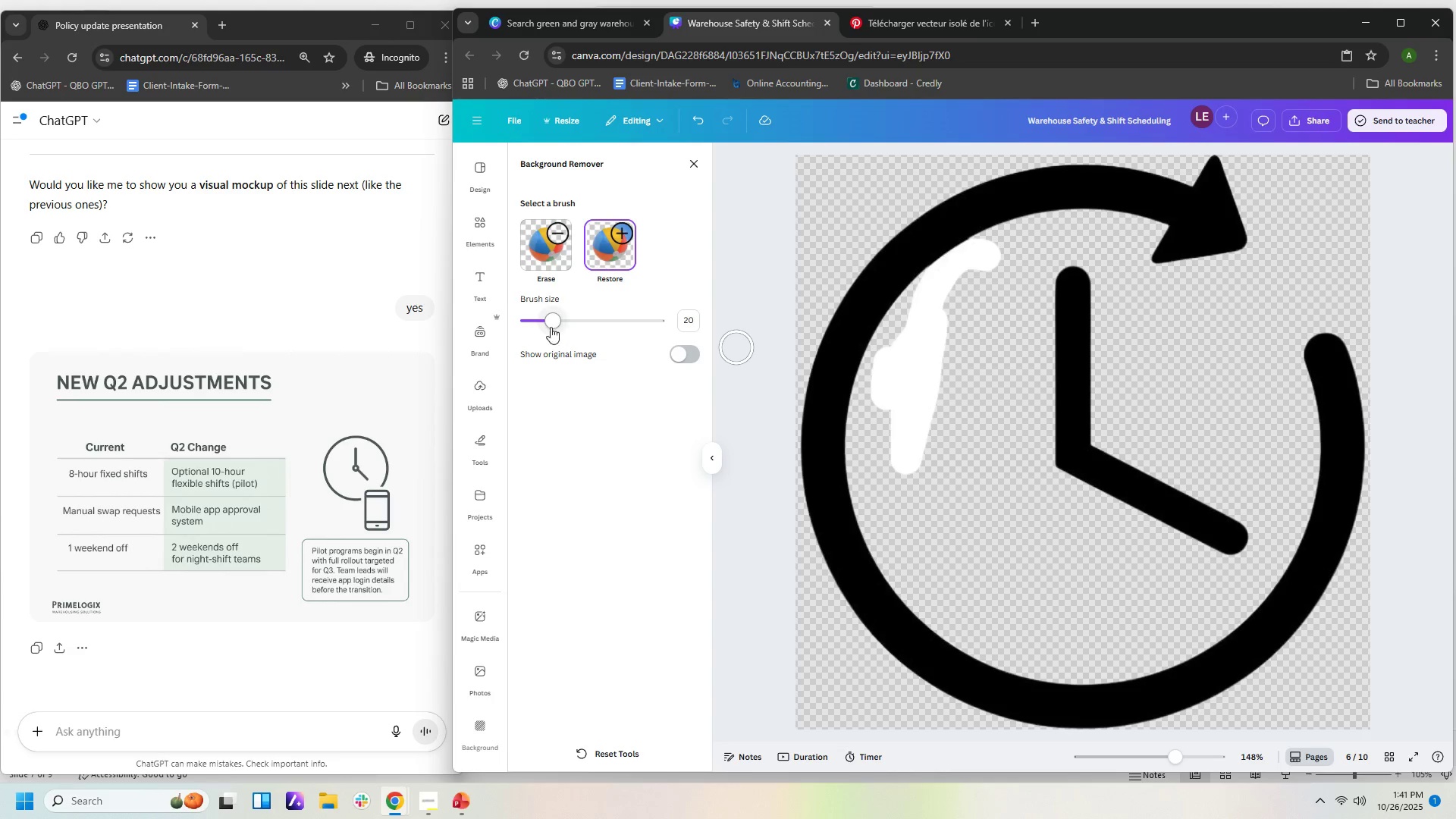 
left_click_drag(start_coordinate=[551, 327], to_coordinate=[698, 331])
 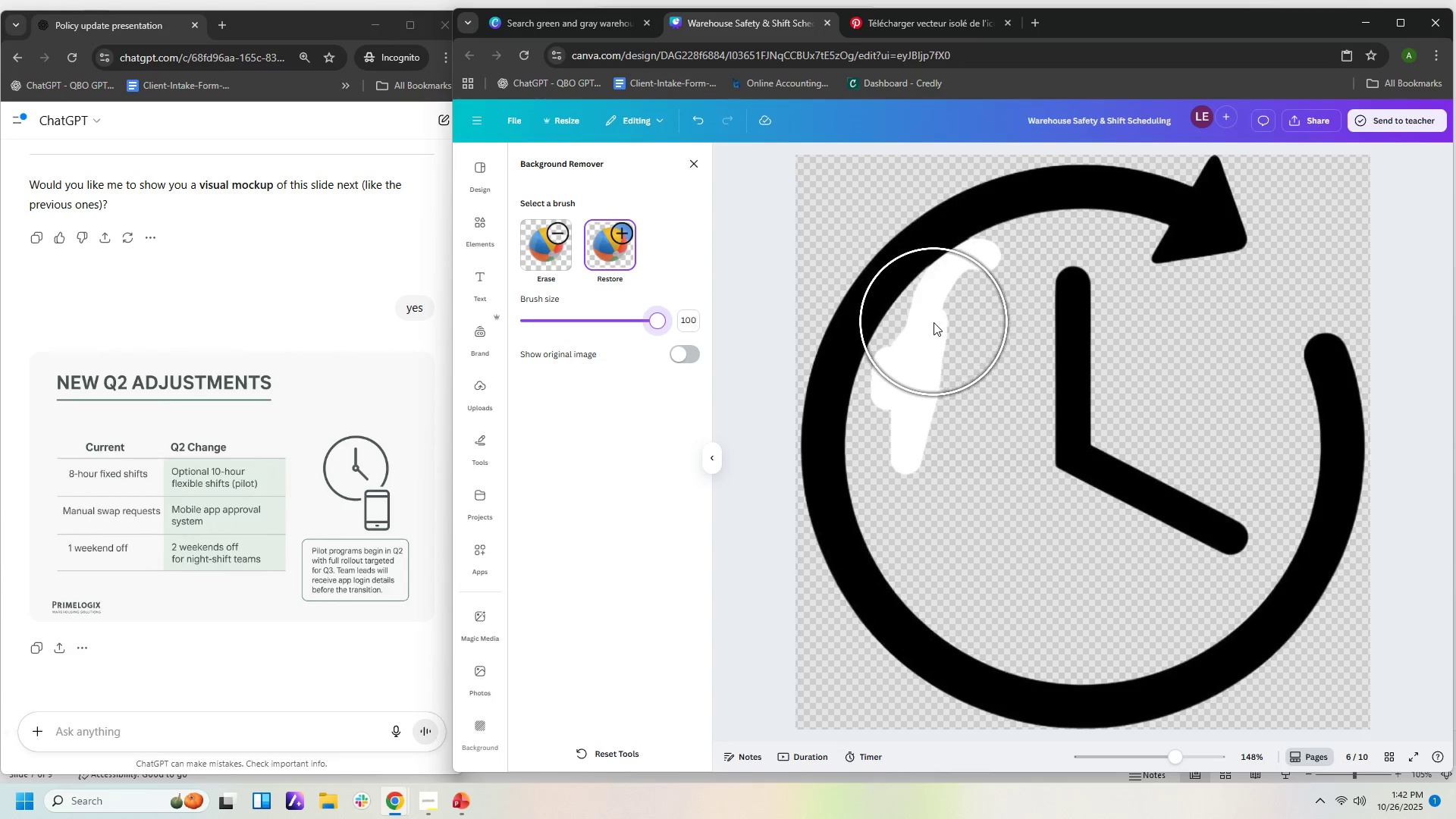 
left_click_drag(start_coordinate=[934, 322], to_coordinate=[1052, 288])
 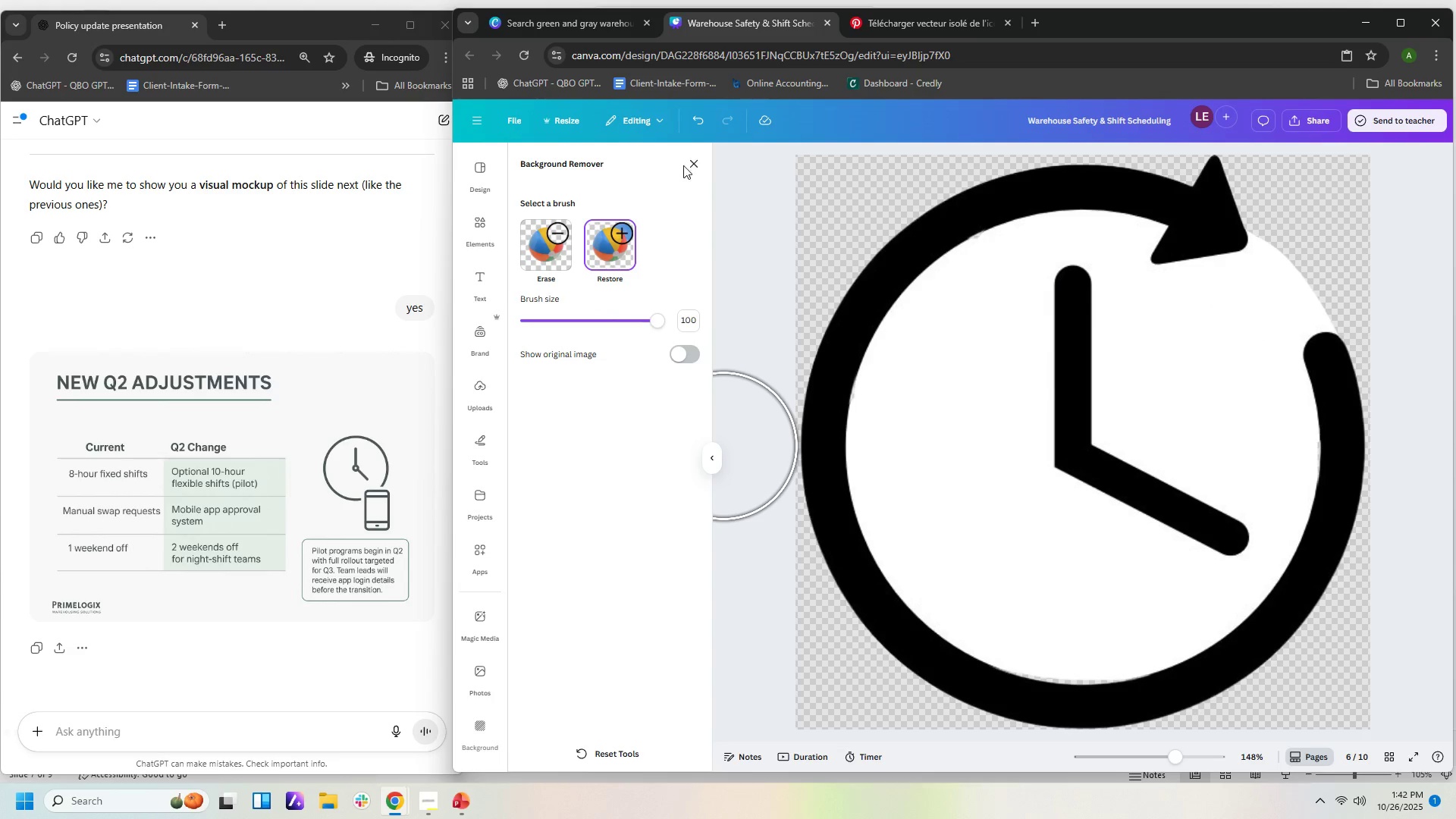 
left_click([691, 163])
 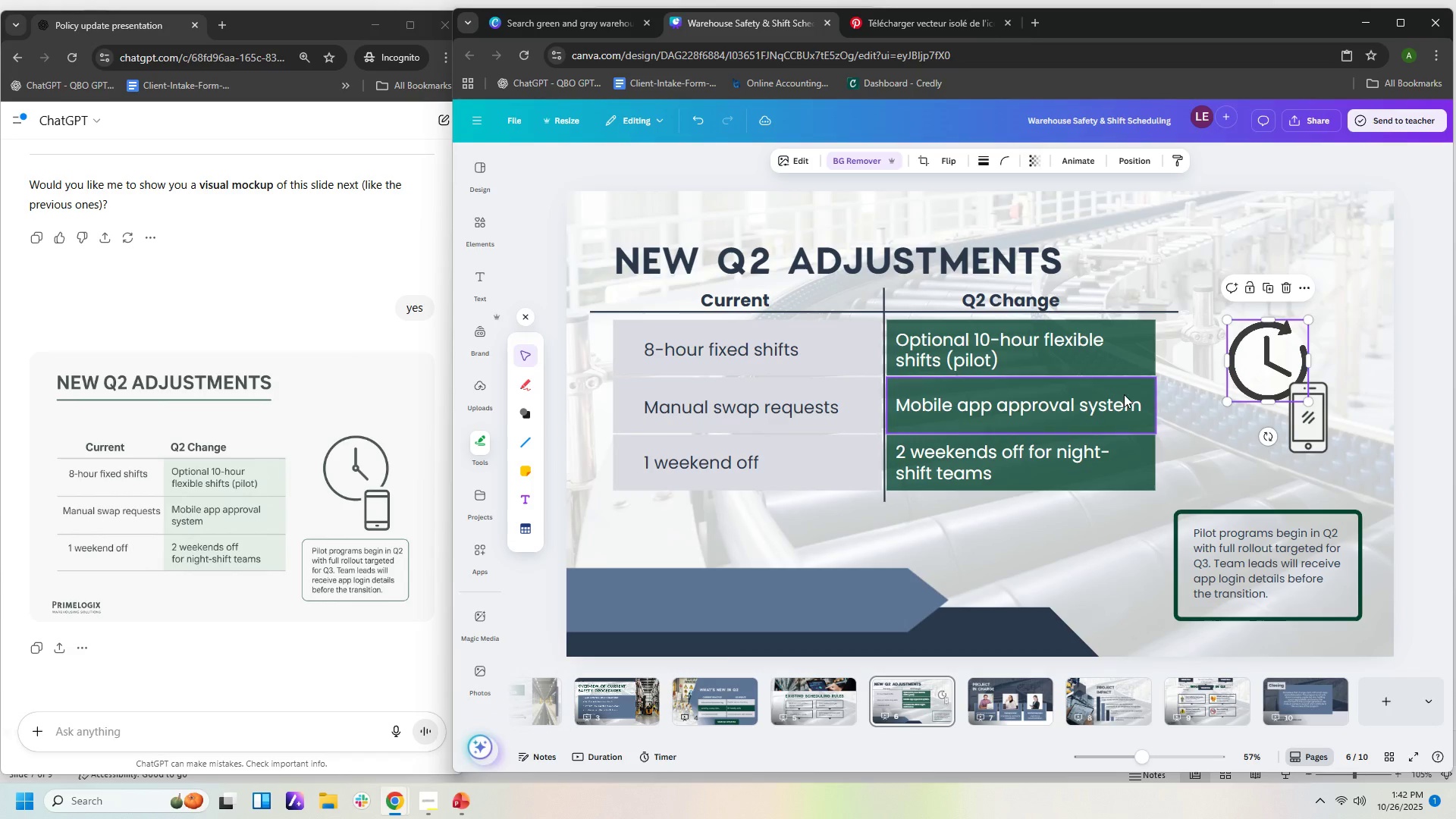 
left_click([1282, 370])
 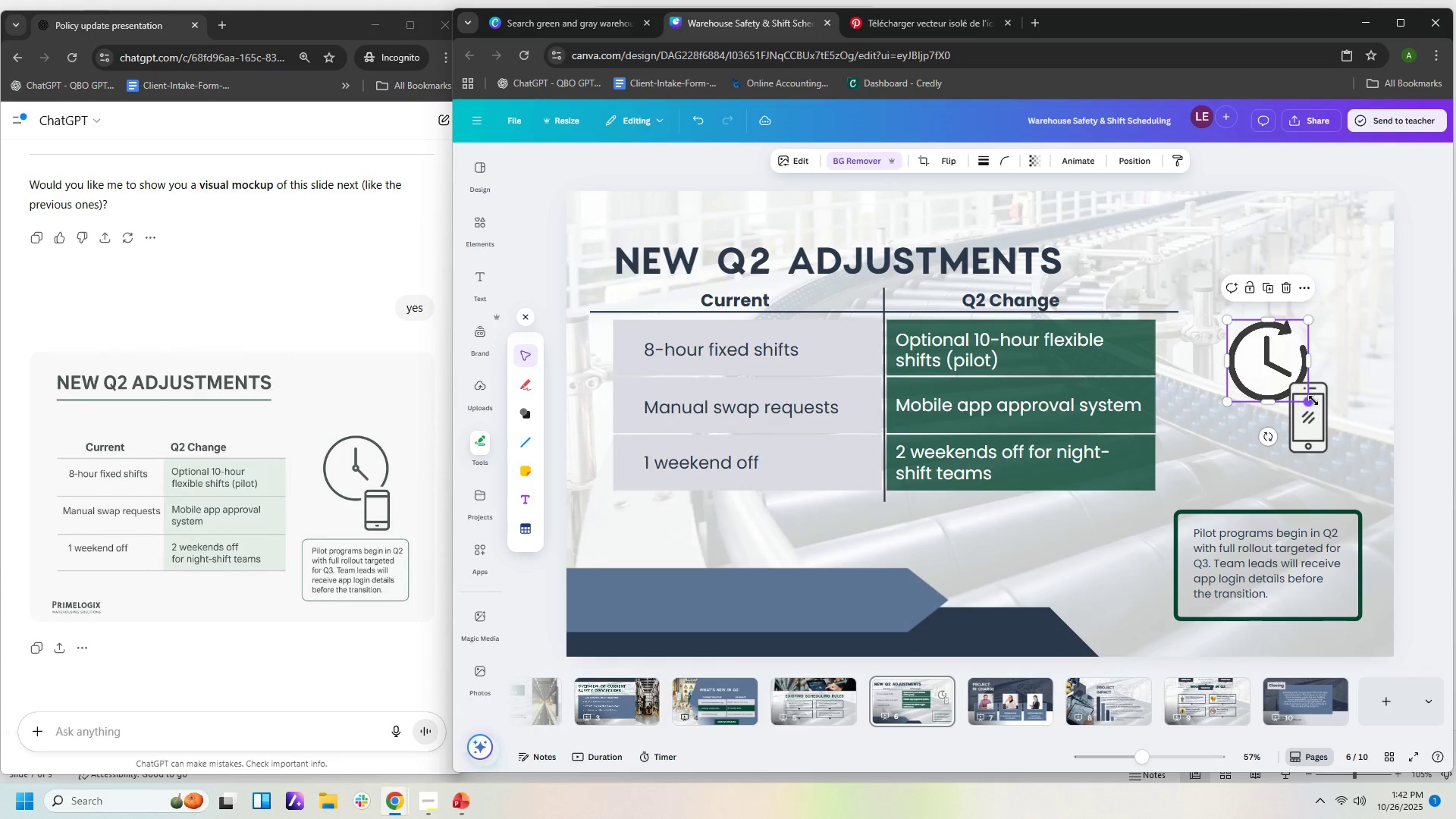 
left_click_drag(start_coordinate=[1313, 400], to_coordinate=[1346, 456])
 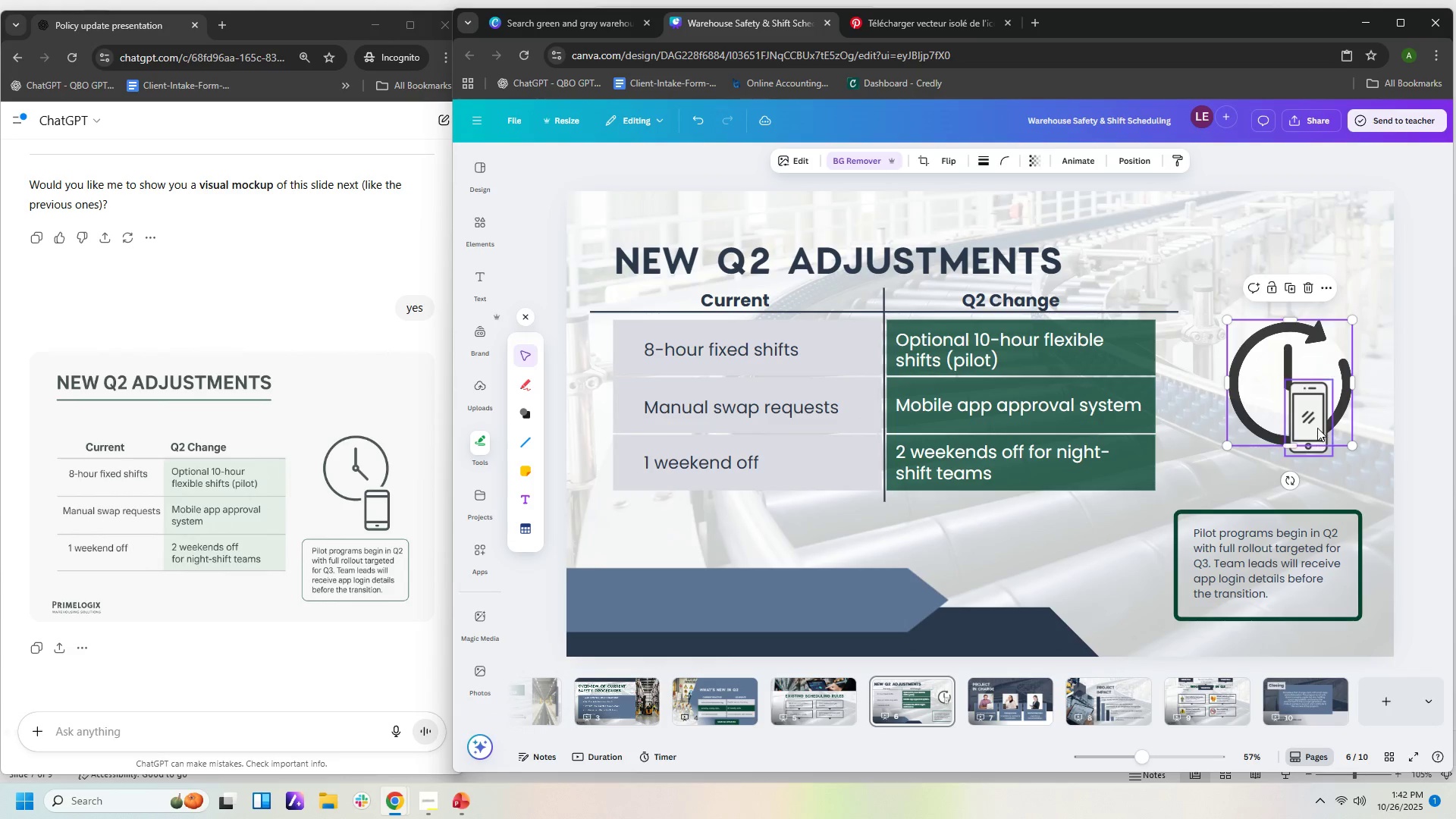 
left_click([1317, 428])
 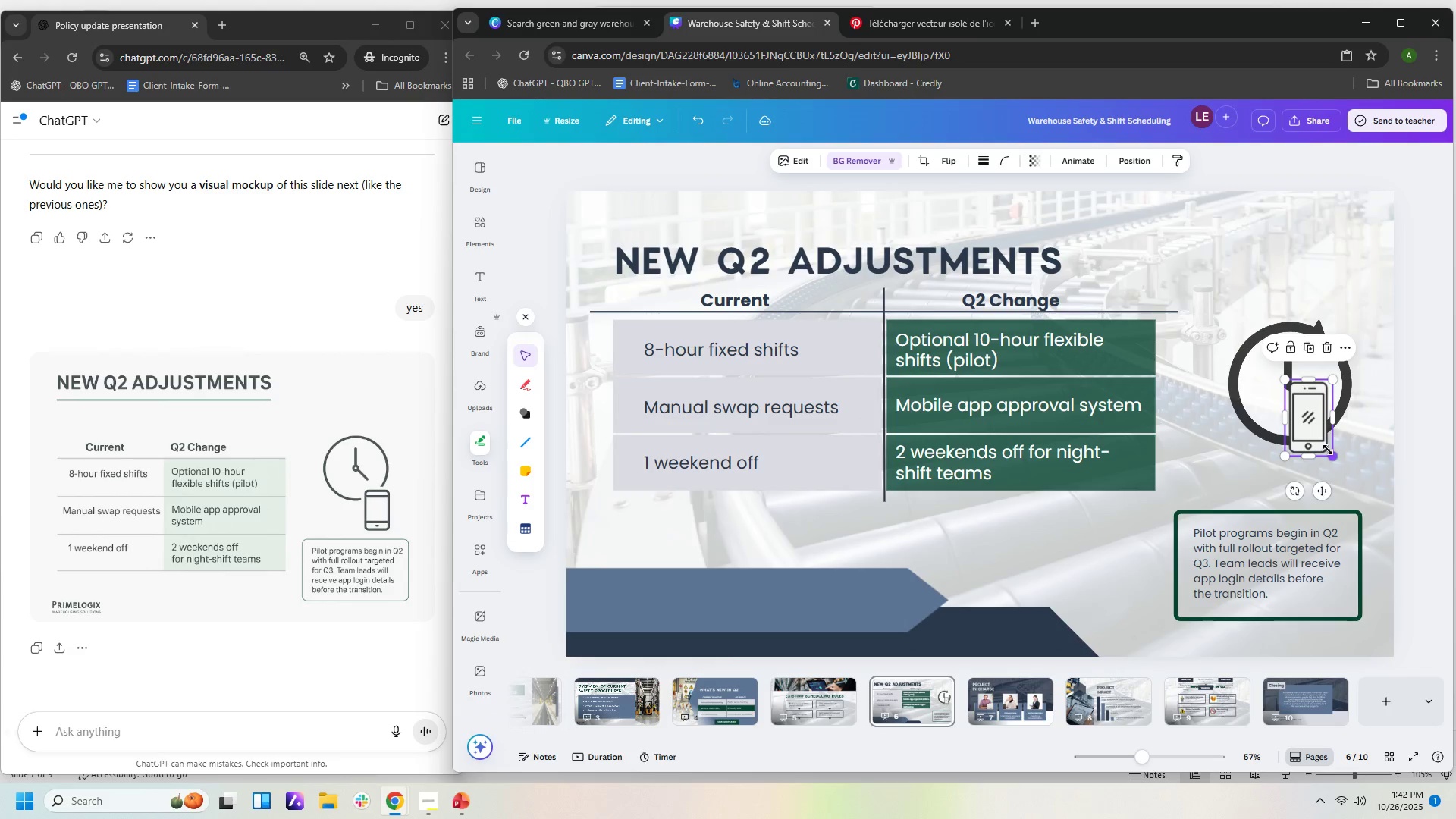 
left_click_drag(start_coordinate=[1329, 450], to_coordinate=[1348, 479])
 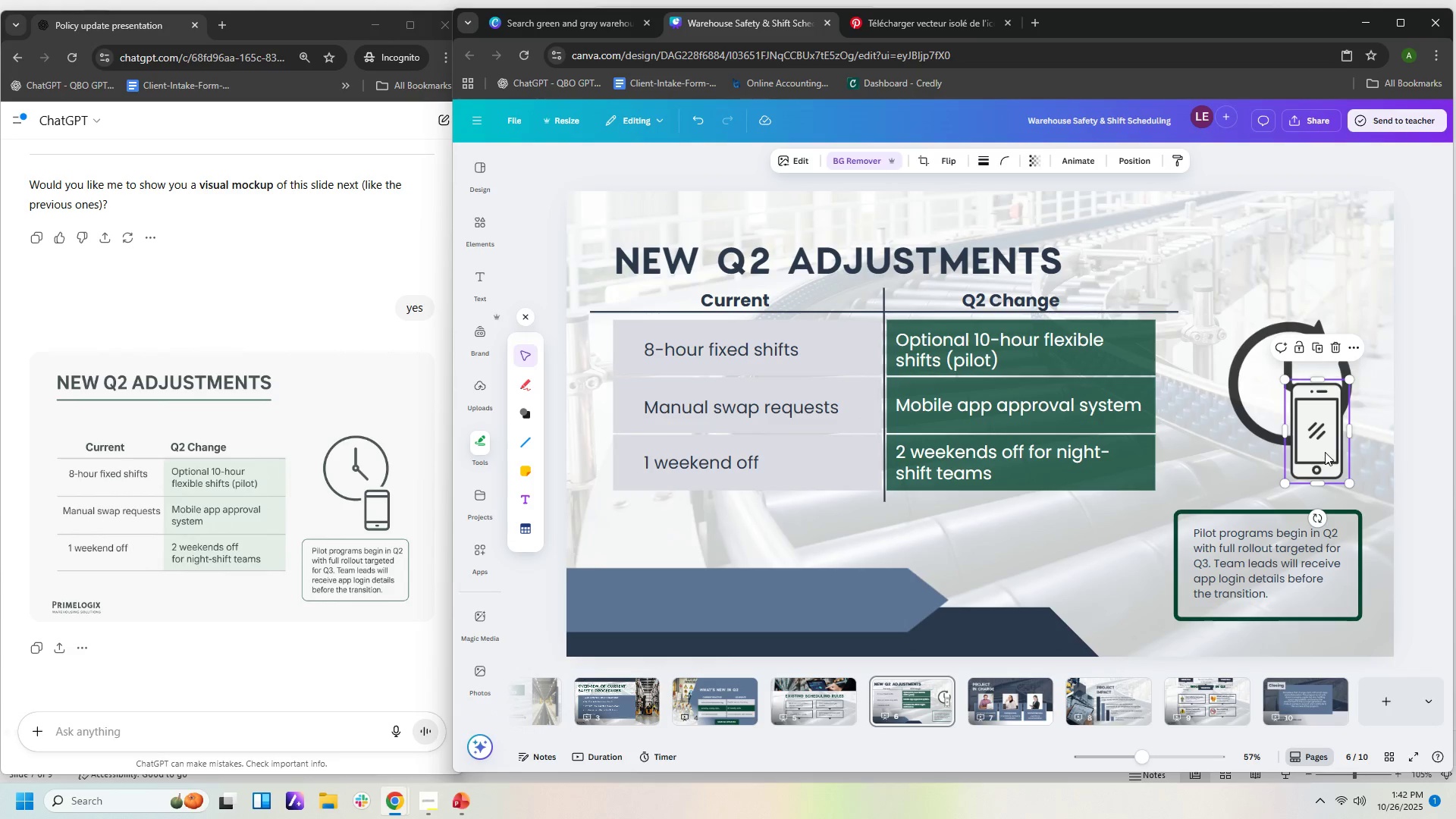 
left_click_drag(start_coordinate=[1325, 452], to_coordinate=[1265, 472])
 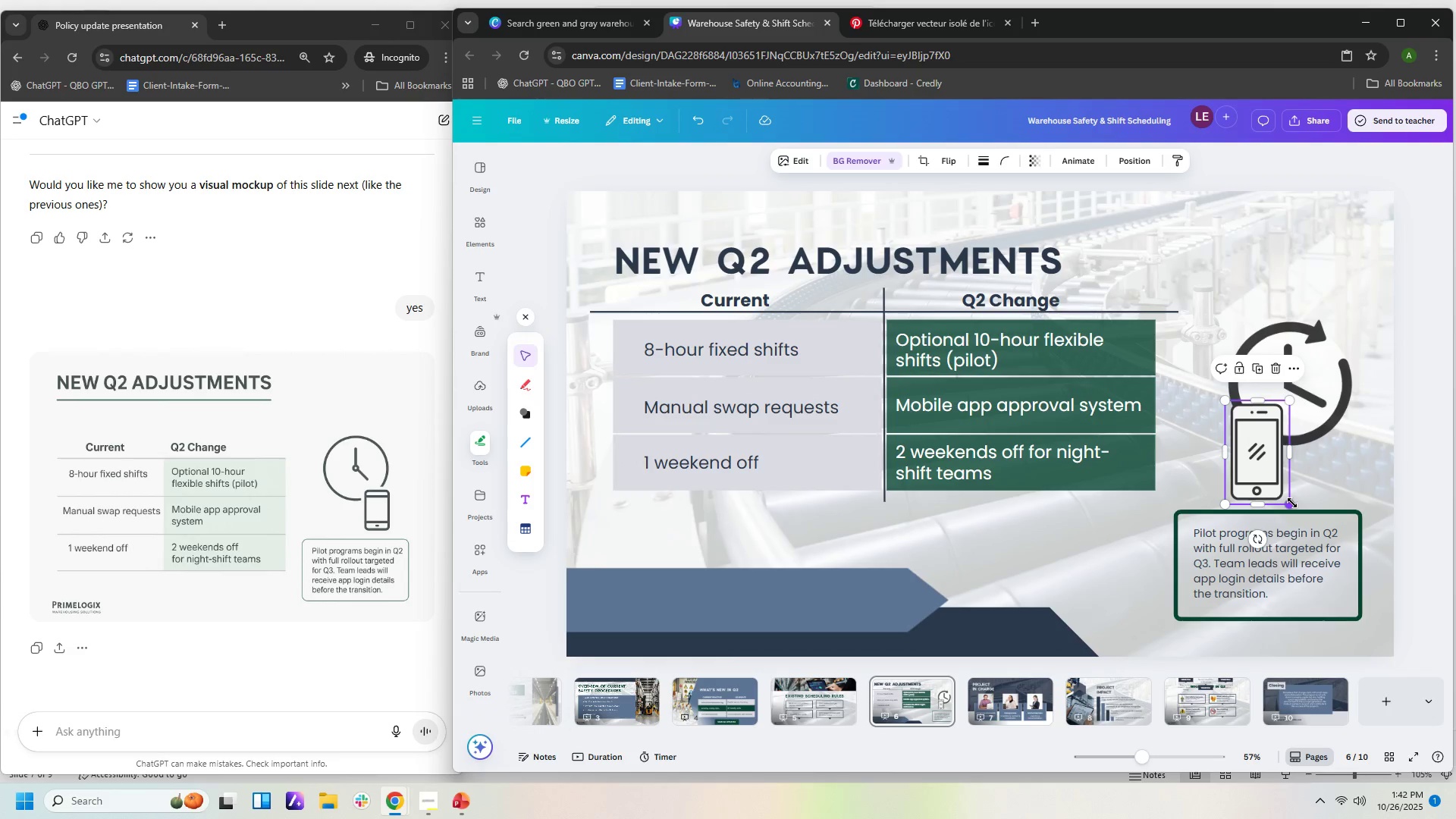 
left_click_drag(start_coordinate=[1292, 503], to_coordinate=[1284, 494])
 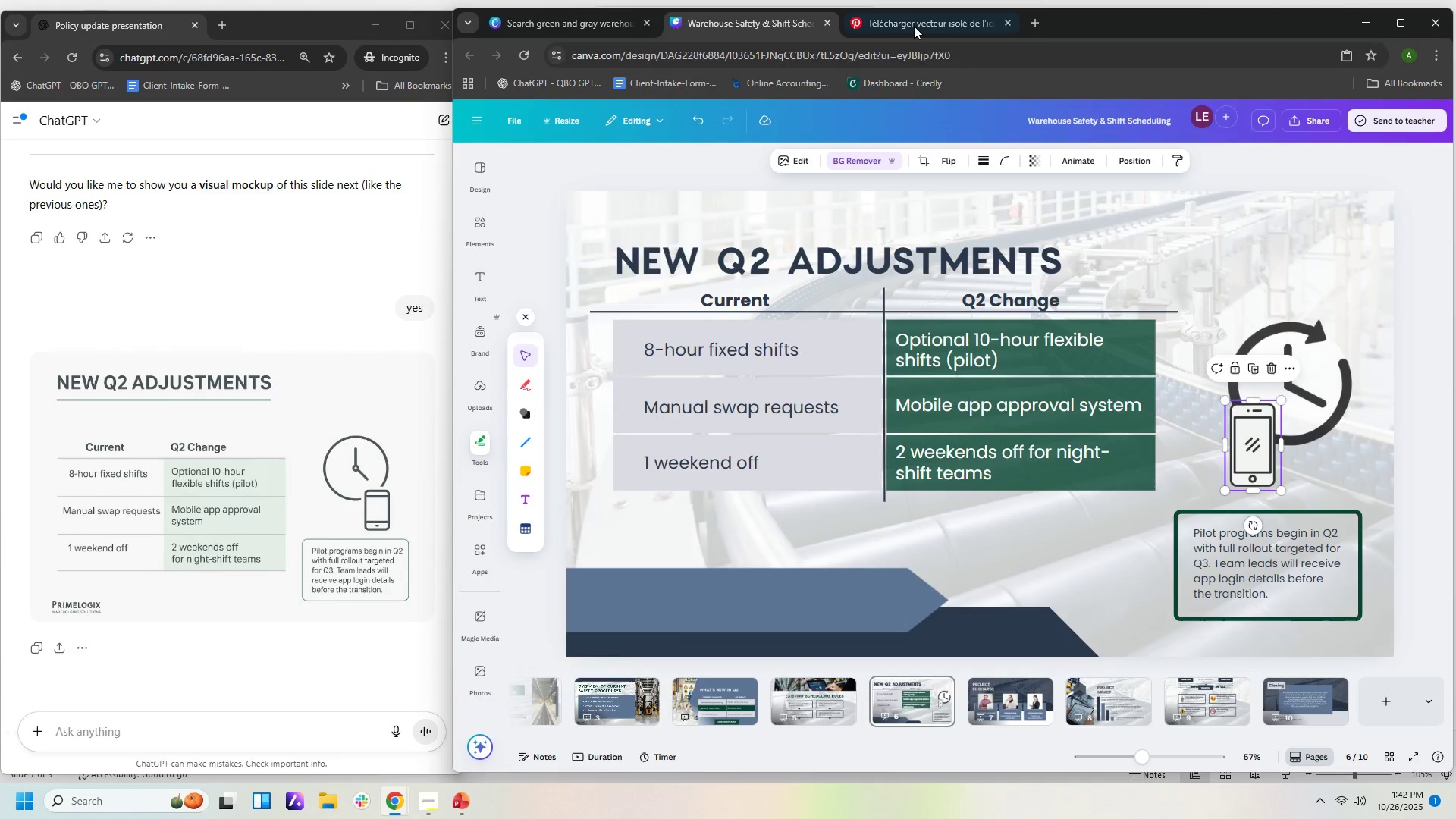 
left_click([914, 26])
 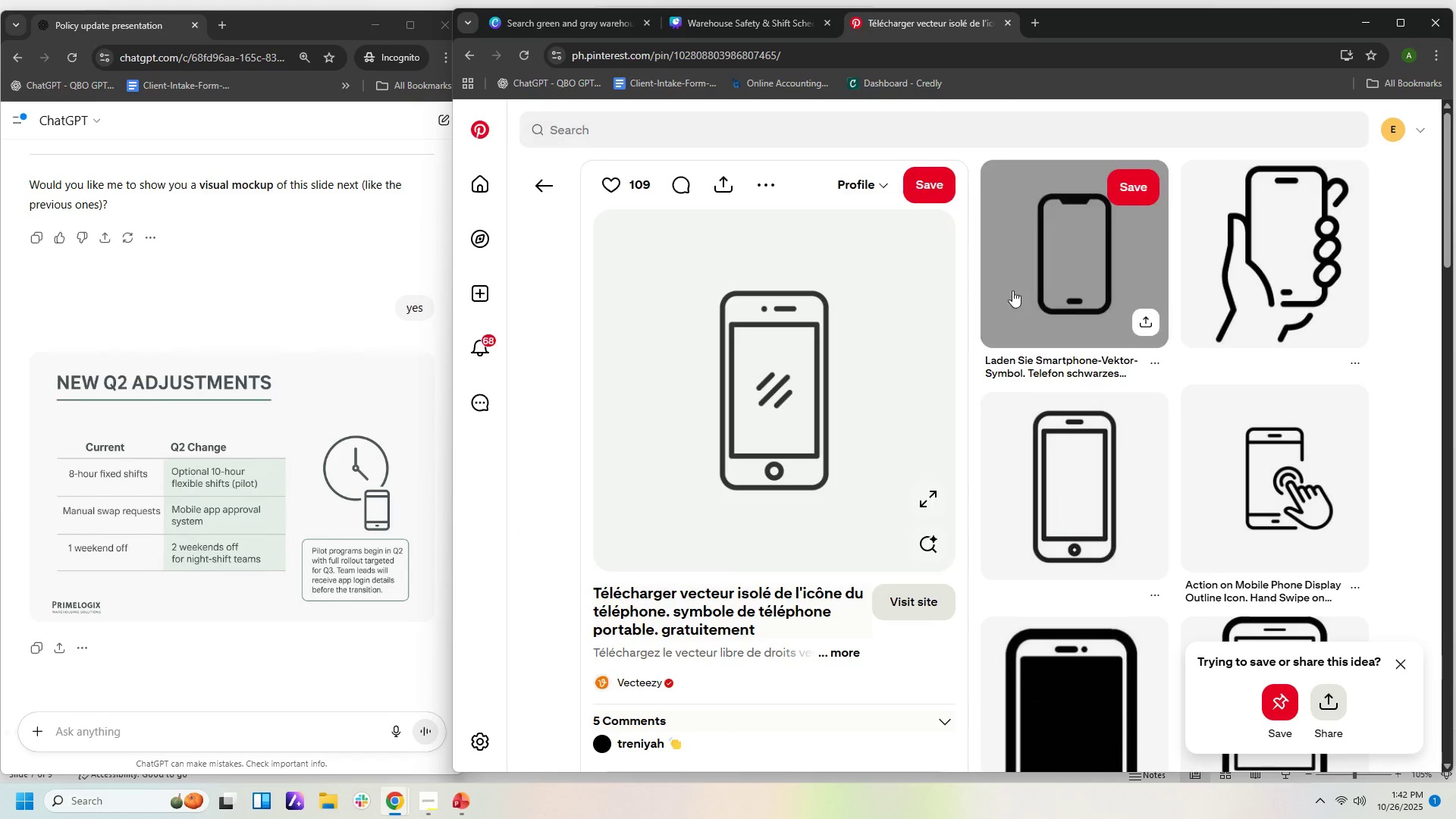 
scroll: coordinate [1106, 413], scroll_direction: down, amount: 9.0
 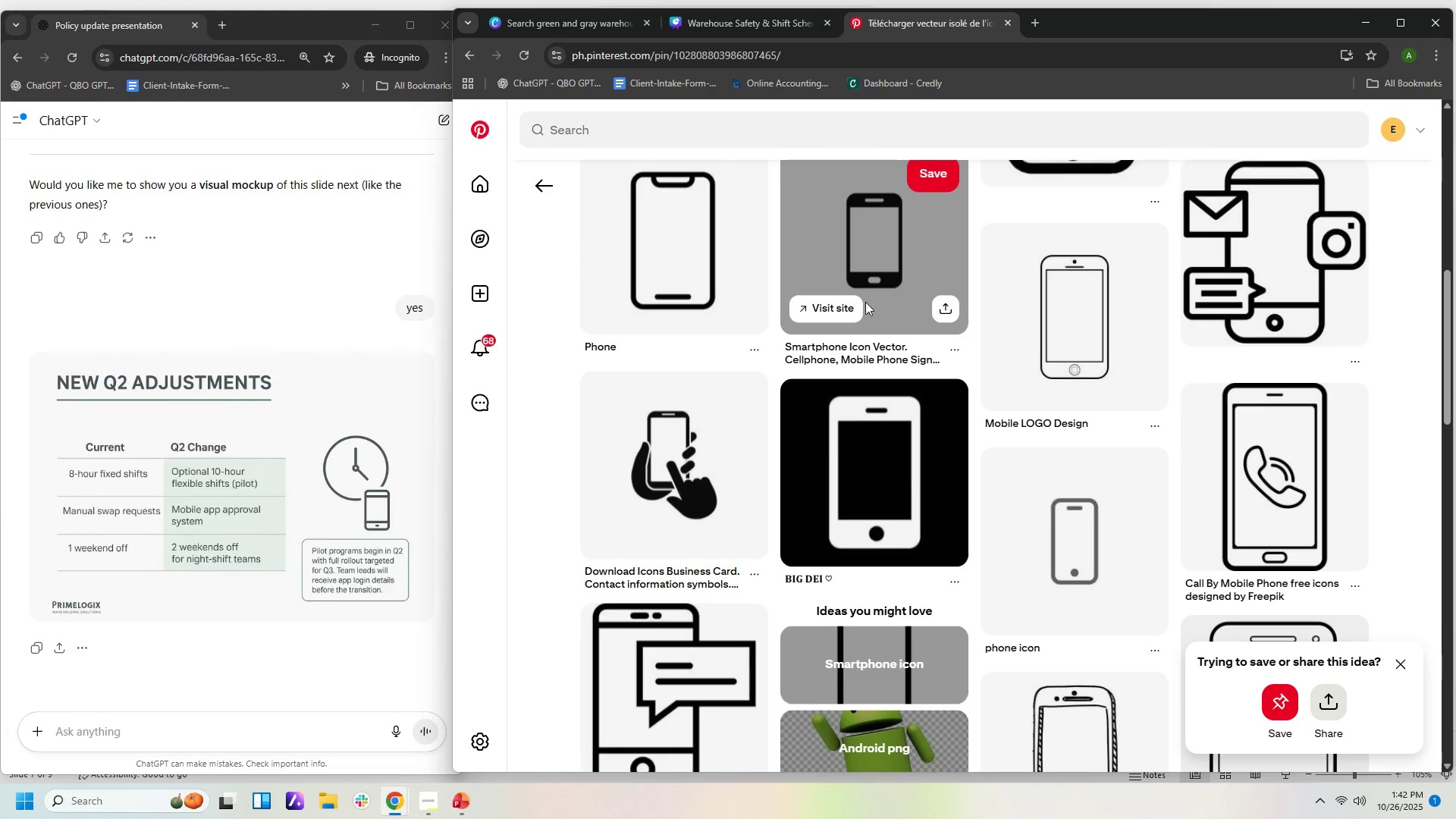 
left_click([867, 297])
 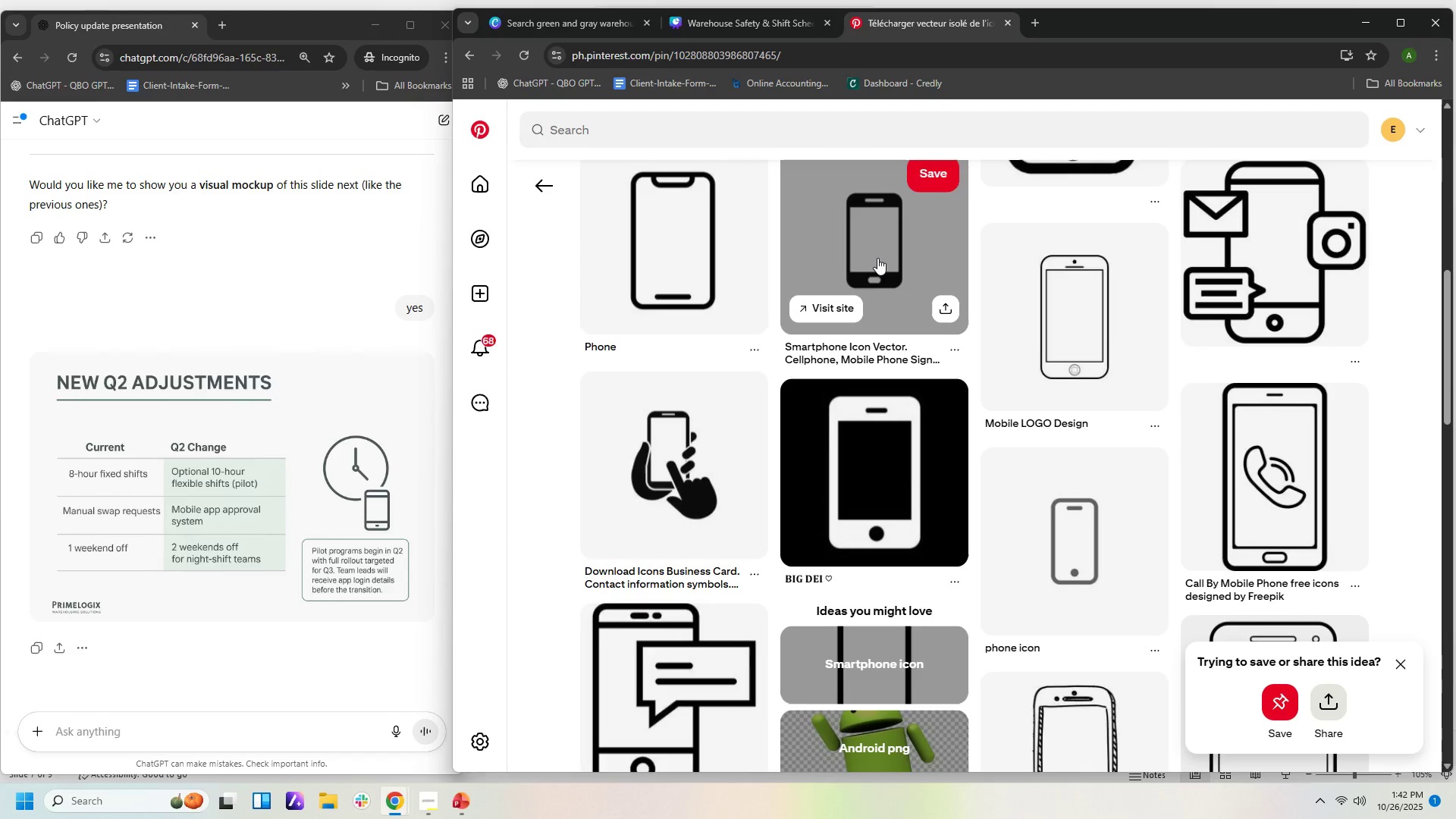 
left_click([877, 258])
 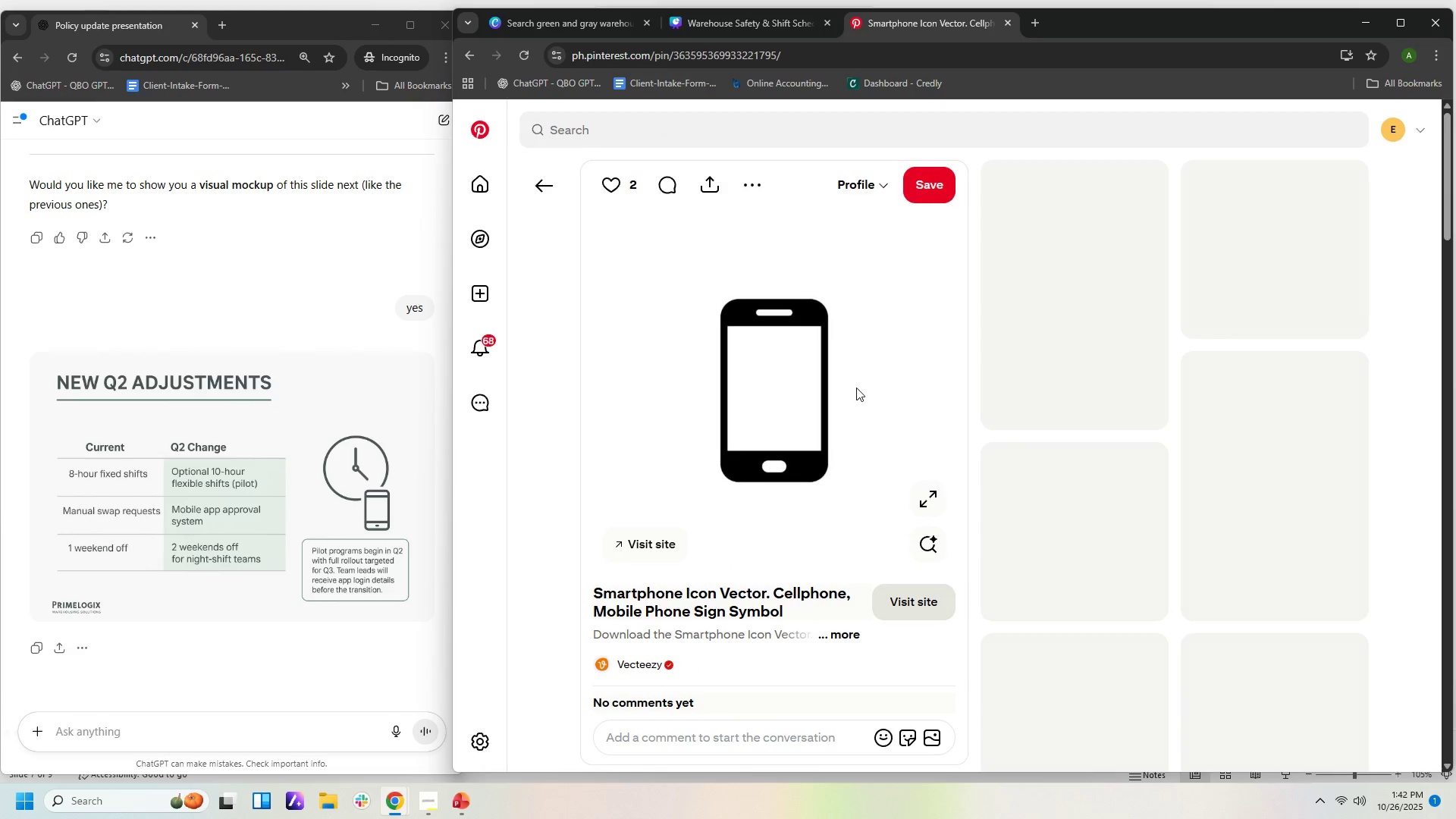 
right_click([811, 404])
 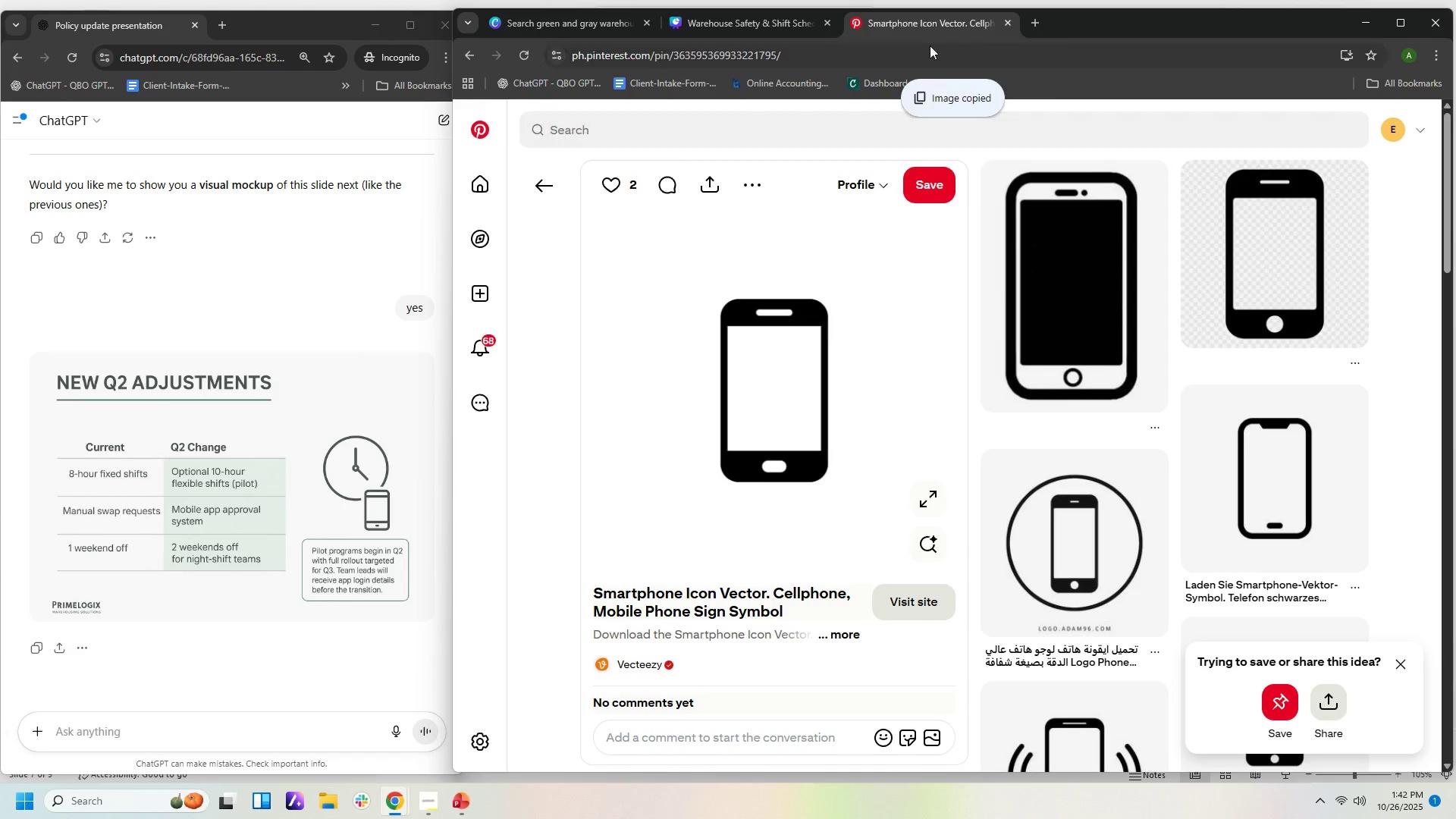 
double_click([767, 14])
 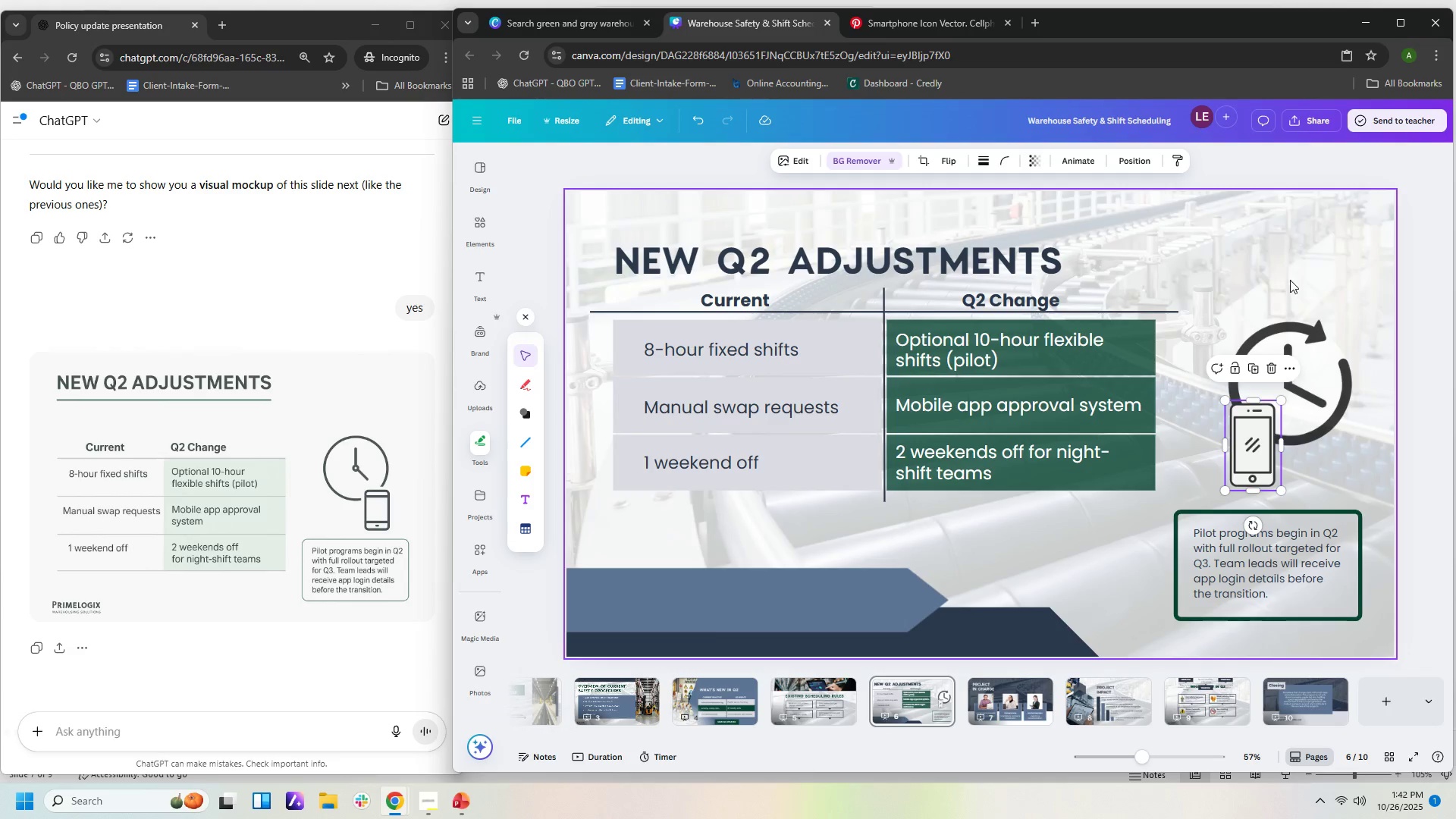 
right_click([1290, 280])
 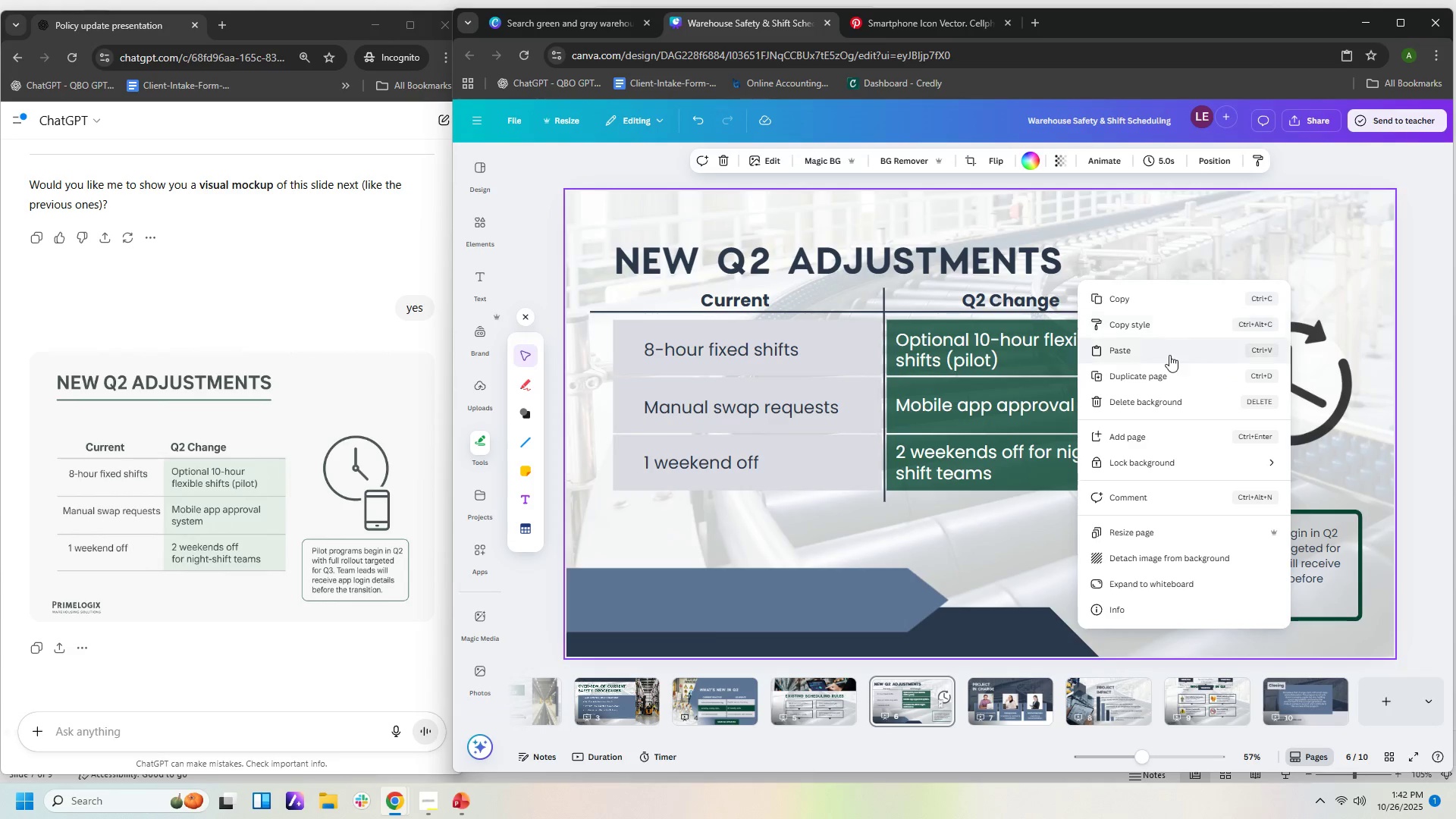 
left_click([1166, 355])
 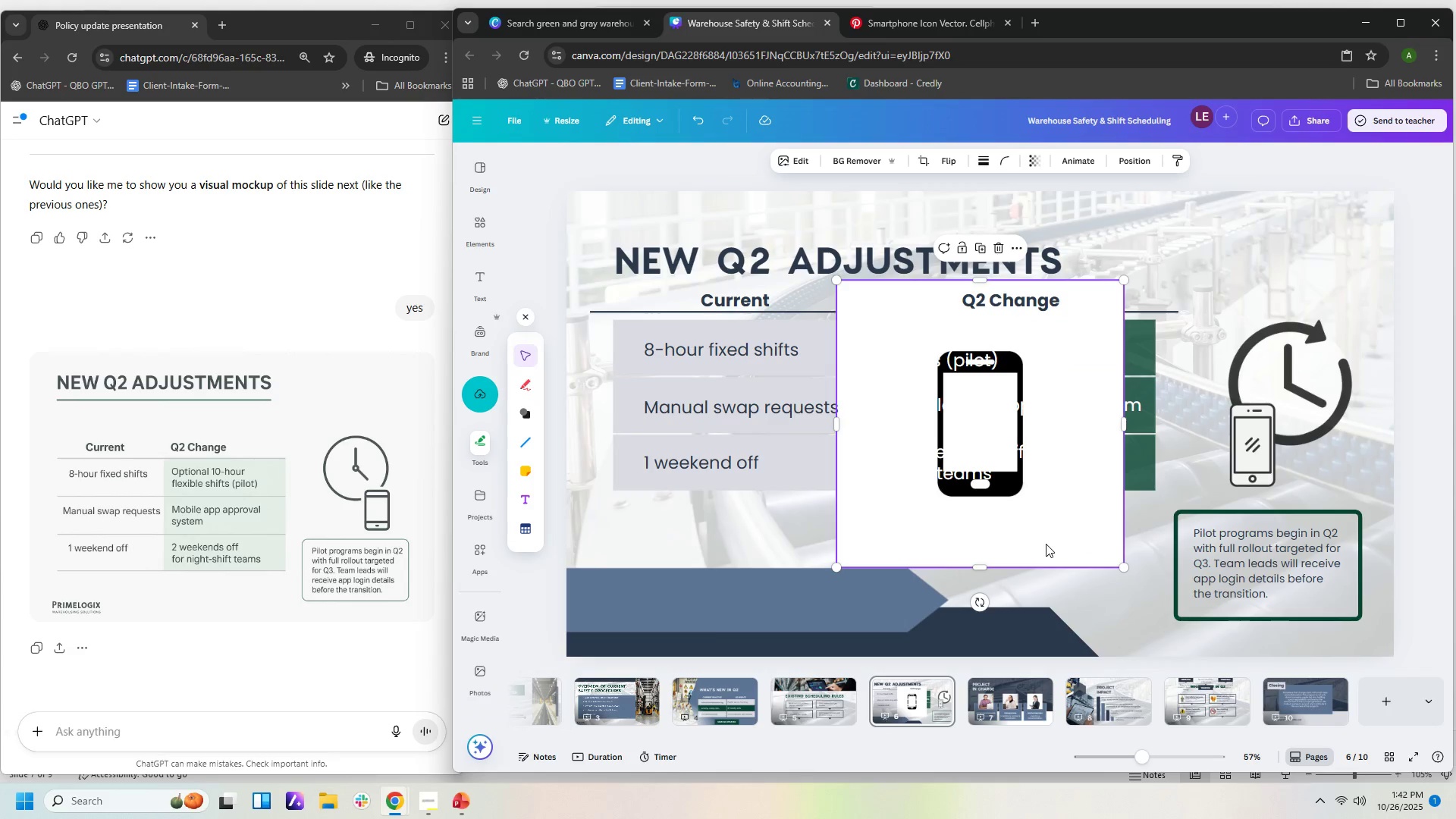 
wait(6.26)
 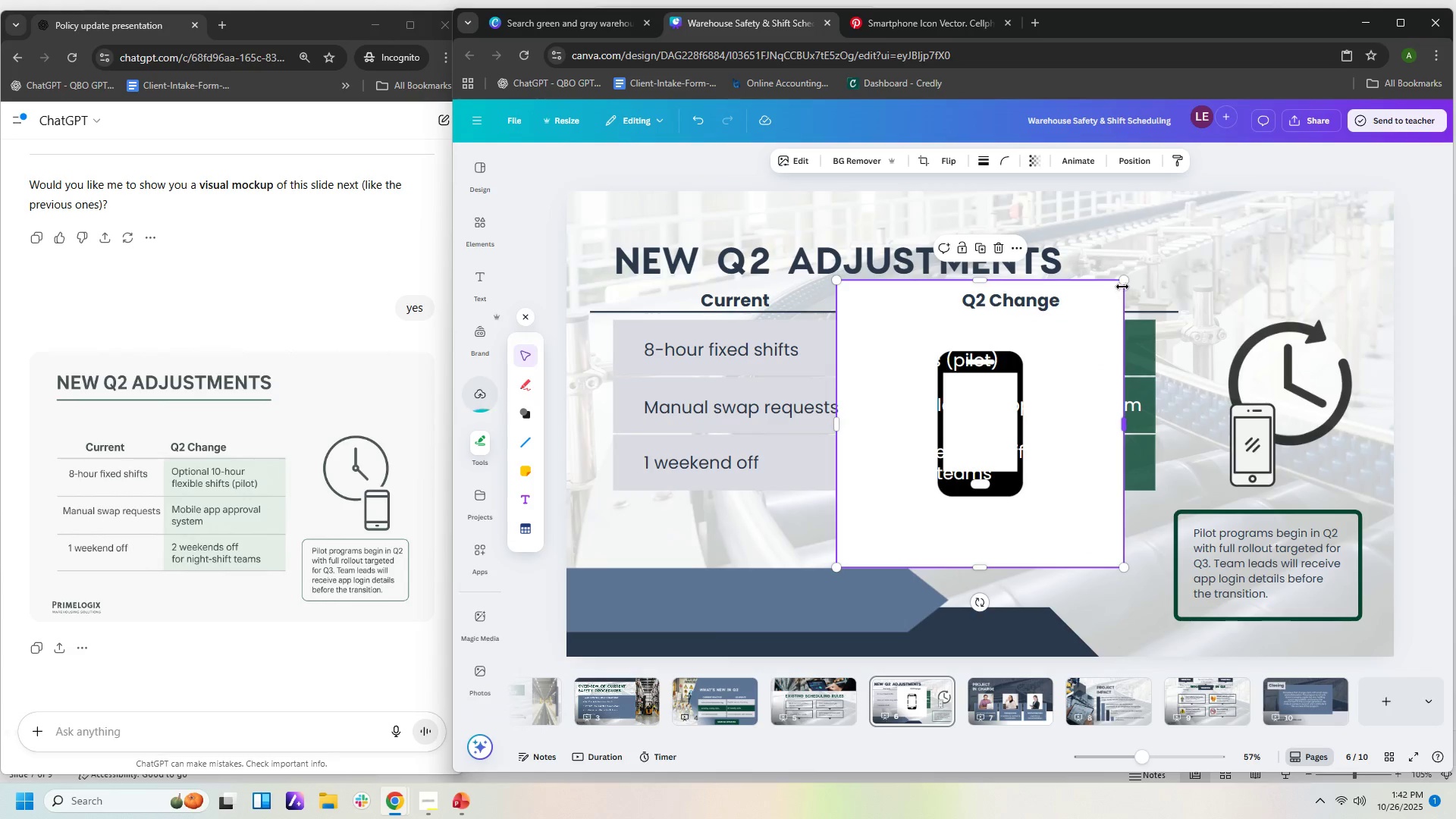 
left_click([866, 154])
 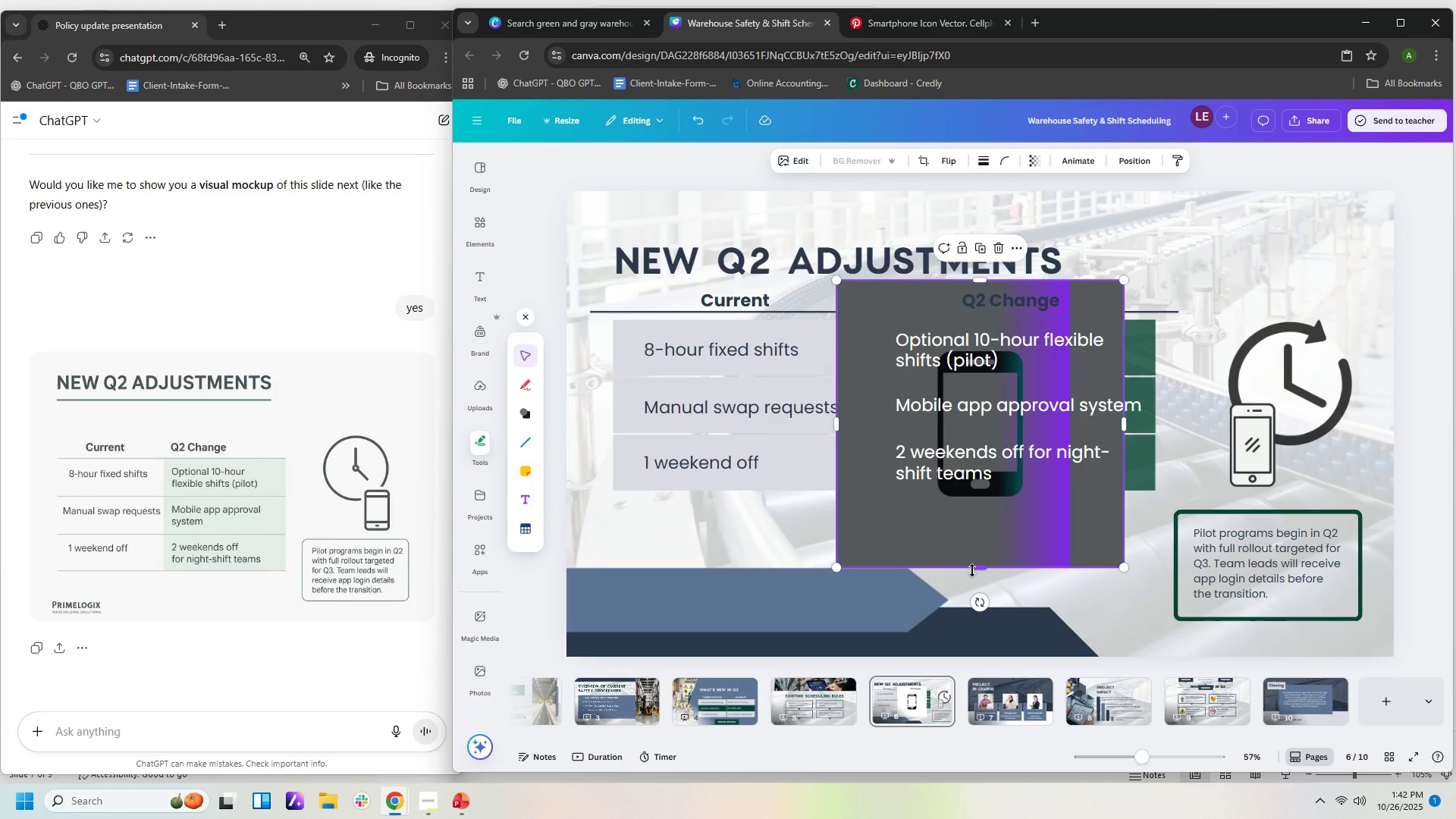 
left_click_drag(start_coordinate=[982, 570], to_coordinate=[988, 509])
 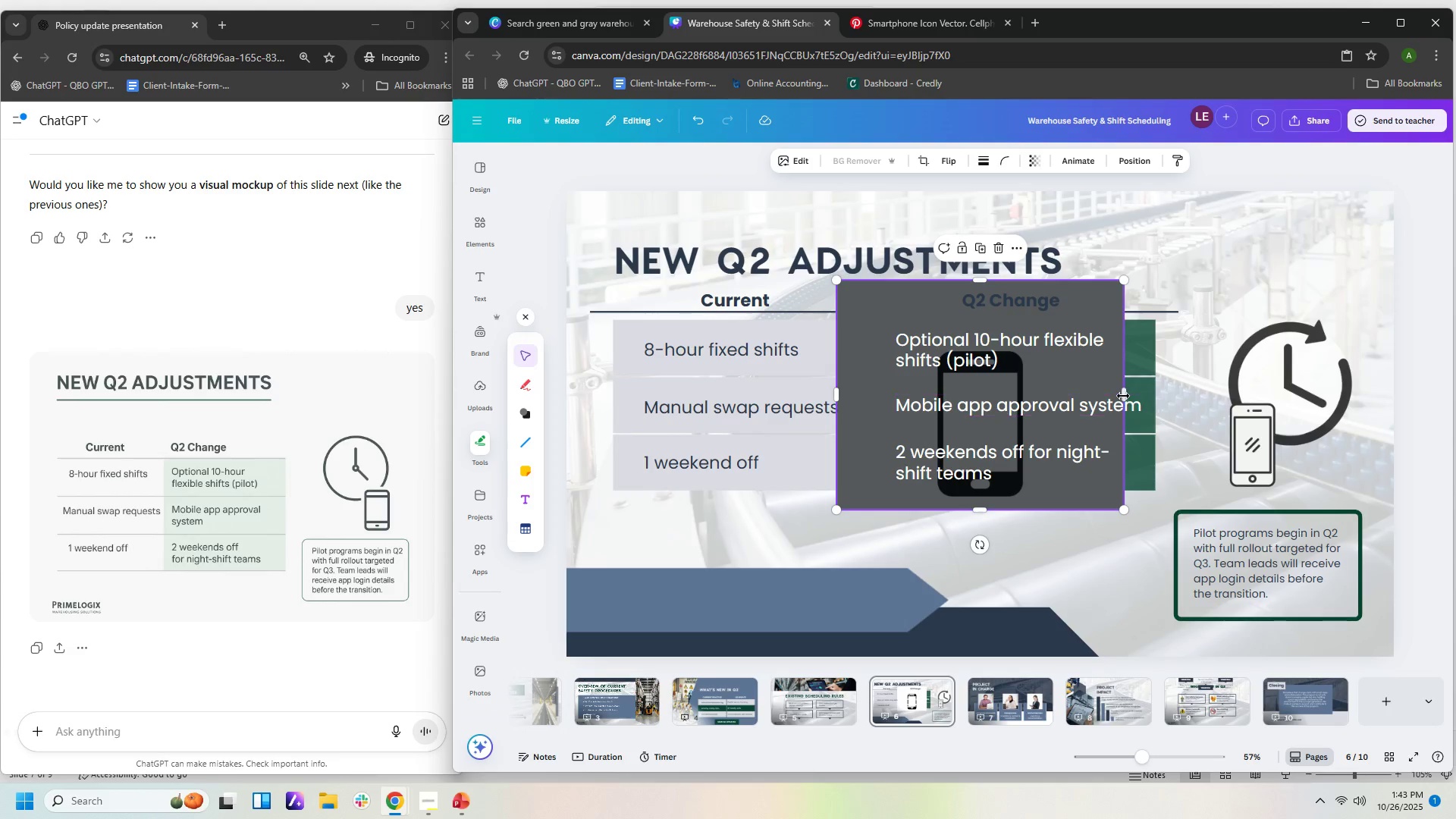 
left_click_drag(start_coordinate=[1123, 396], to_coordinate=[1031, 396])
 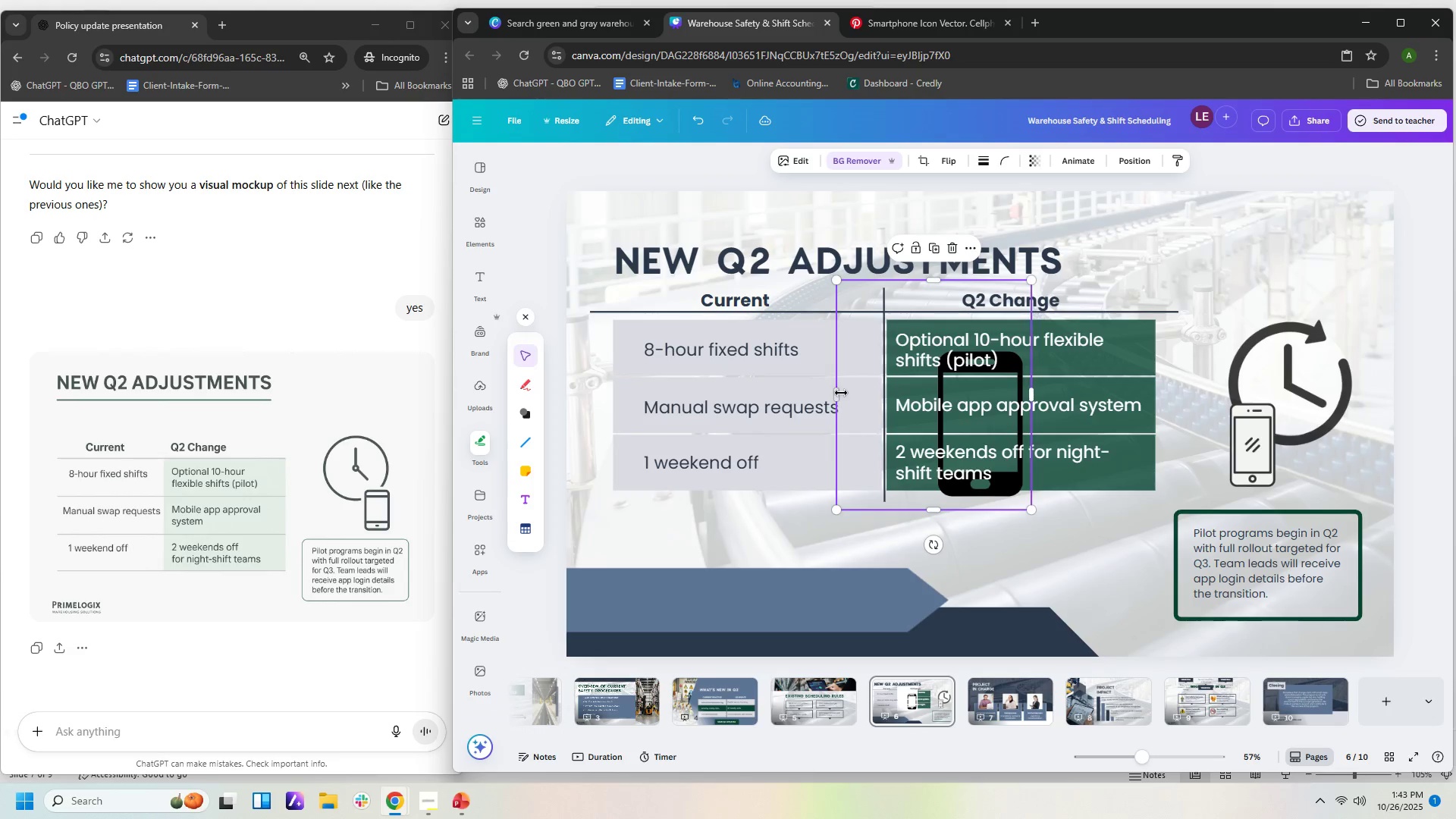 
left_click_drag(start_coordinate=[835, 391], to_coordinate=[930, 388])
 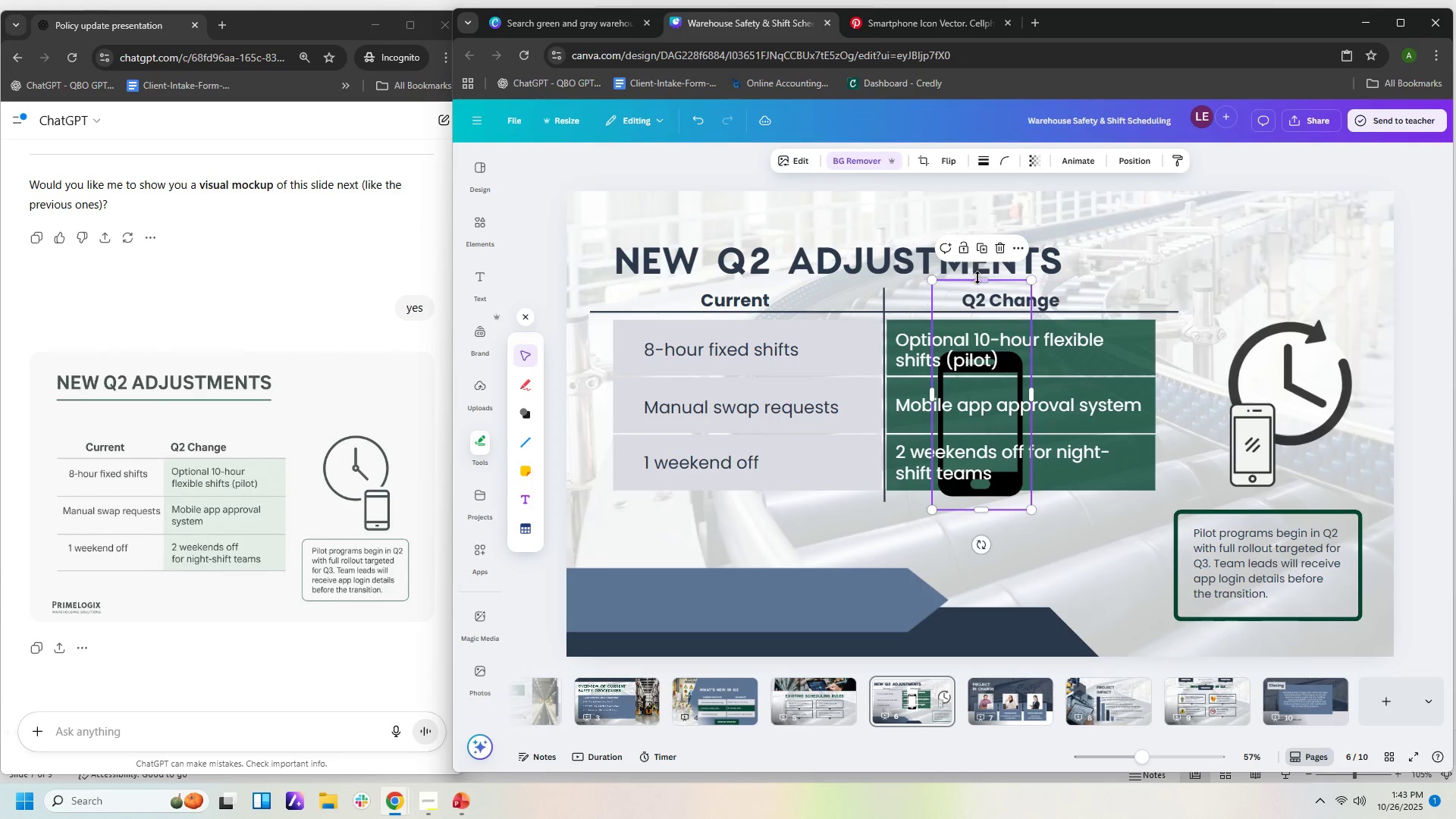 
left_click_drag(start_coordinate=[980, 281], to_coordinate=[981, 344])
 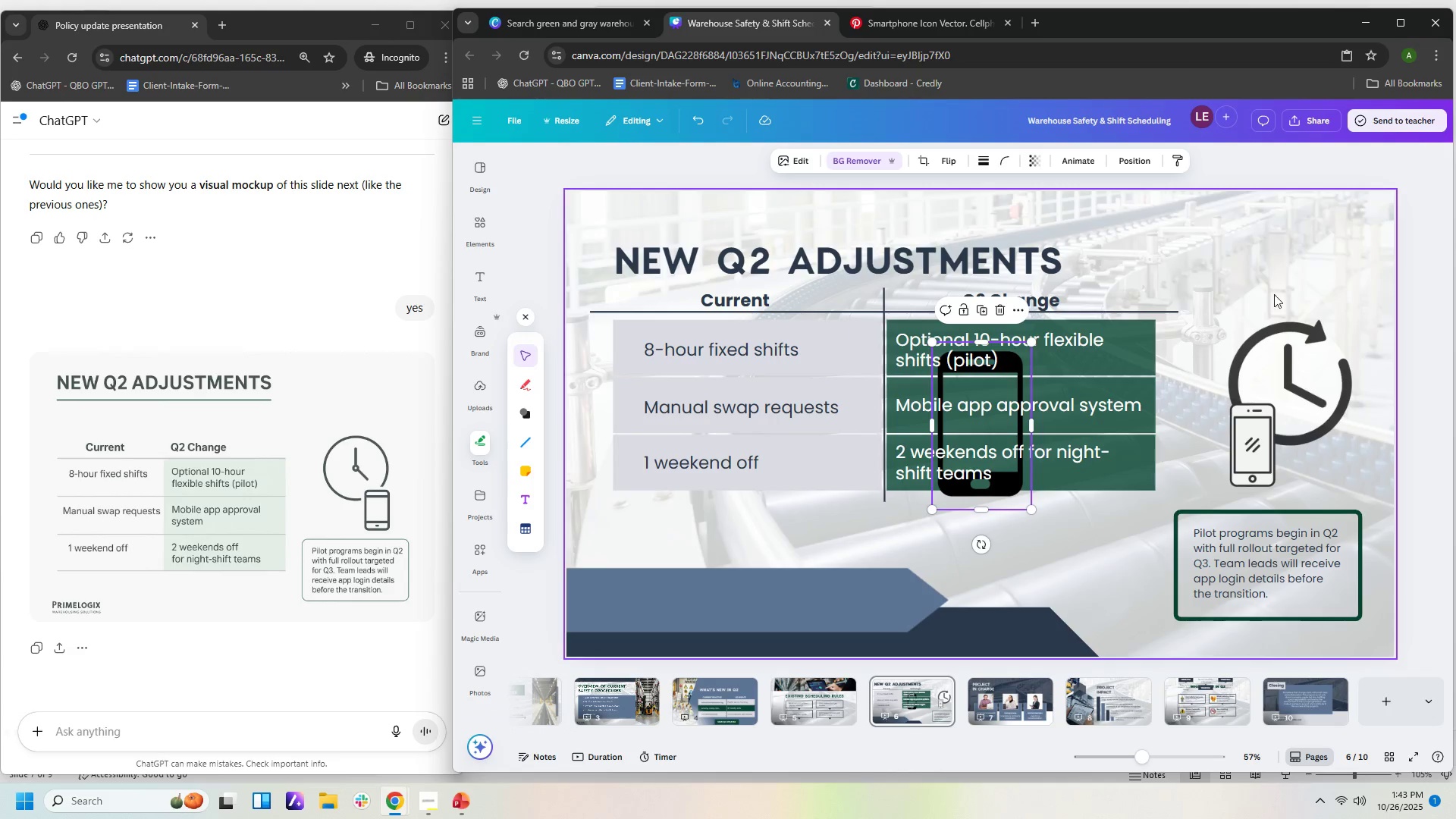 
double_click([1283, 337])
 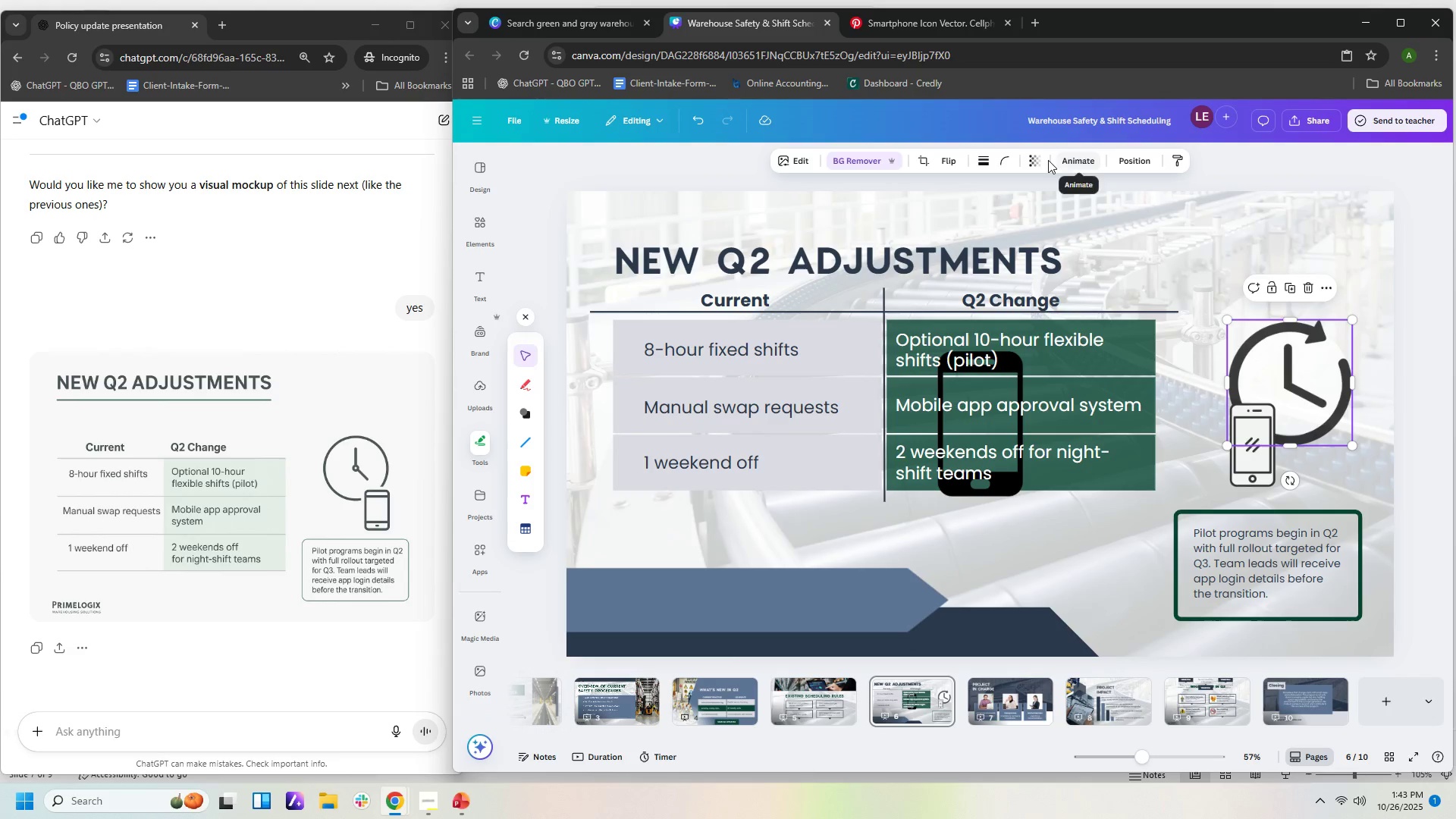 
left_click([1040, 160])
 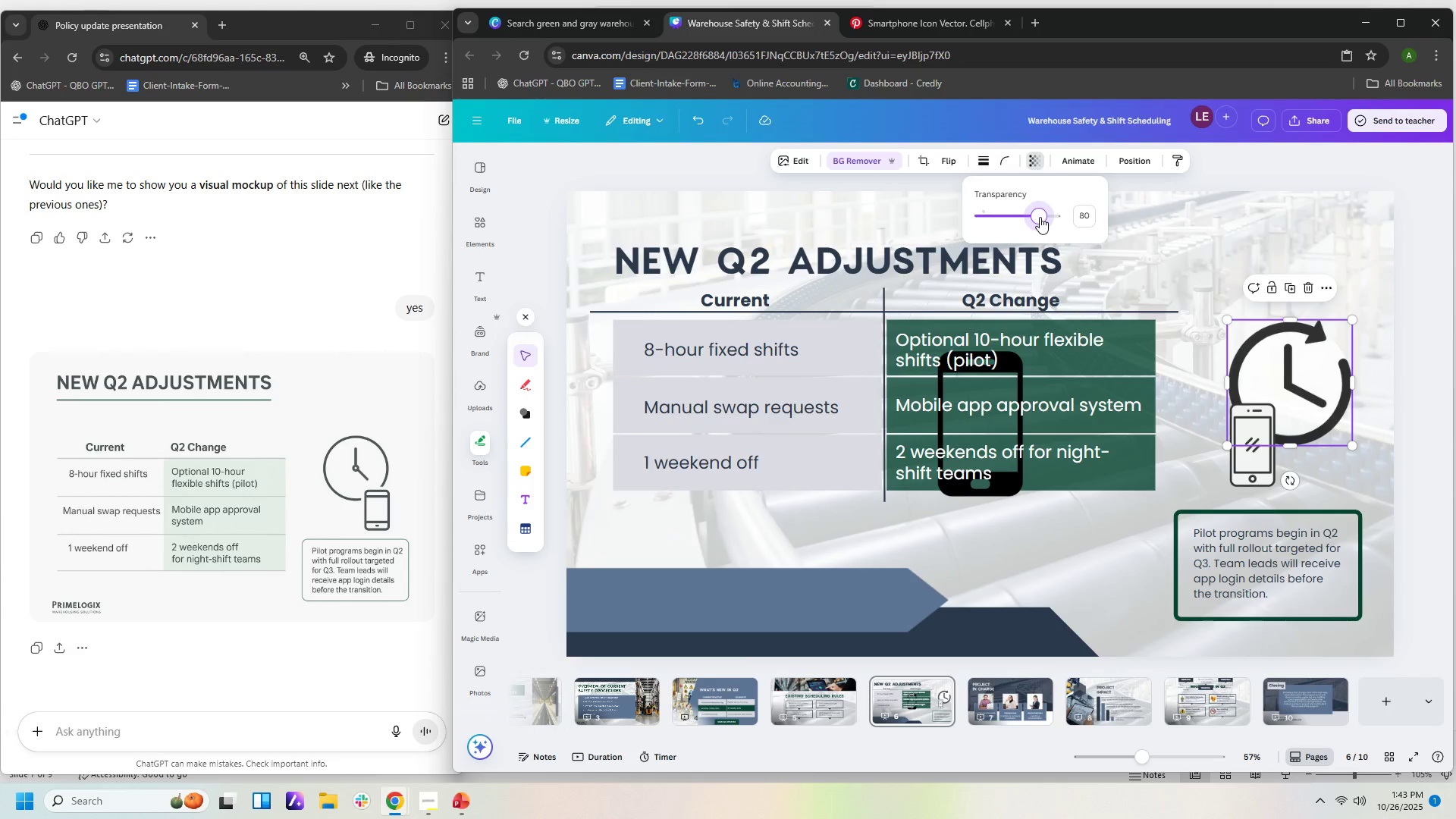 
wait(6.65)
 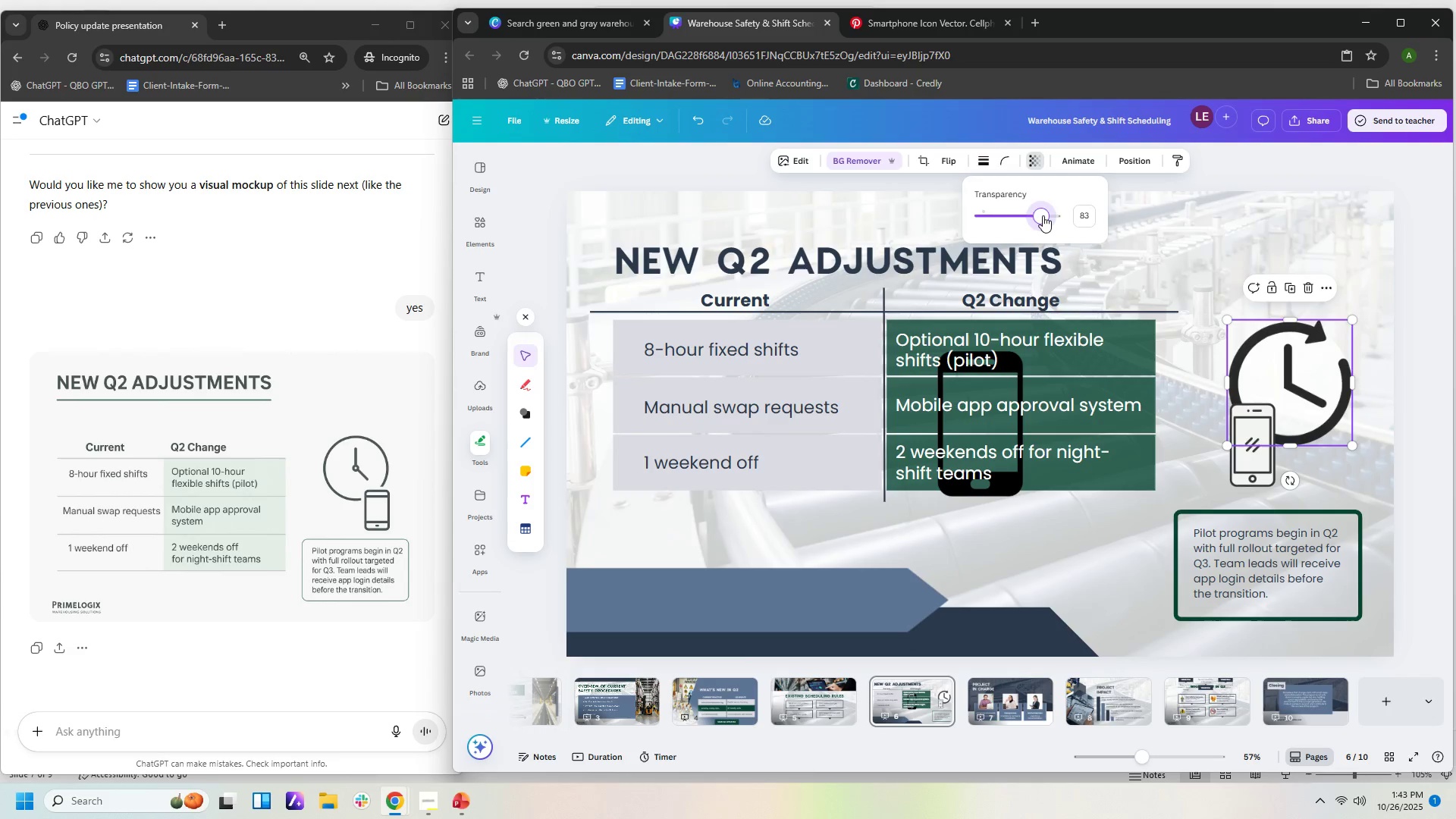 
left_click([1194, 280])
 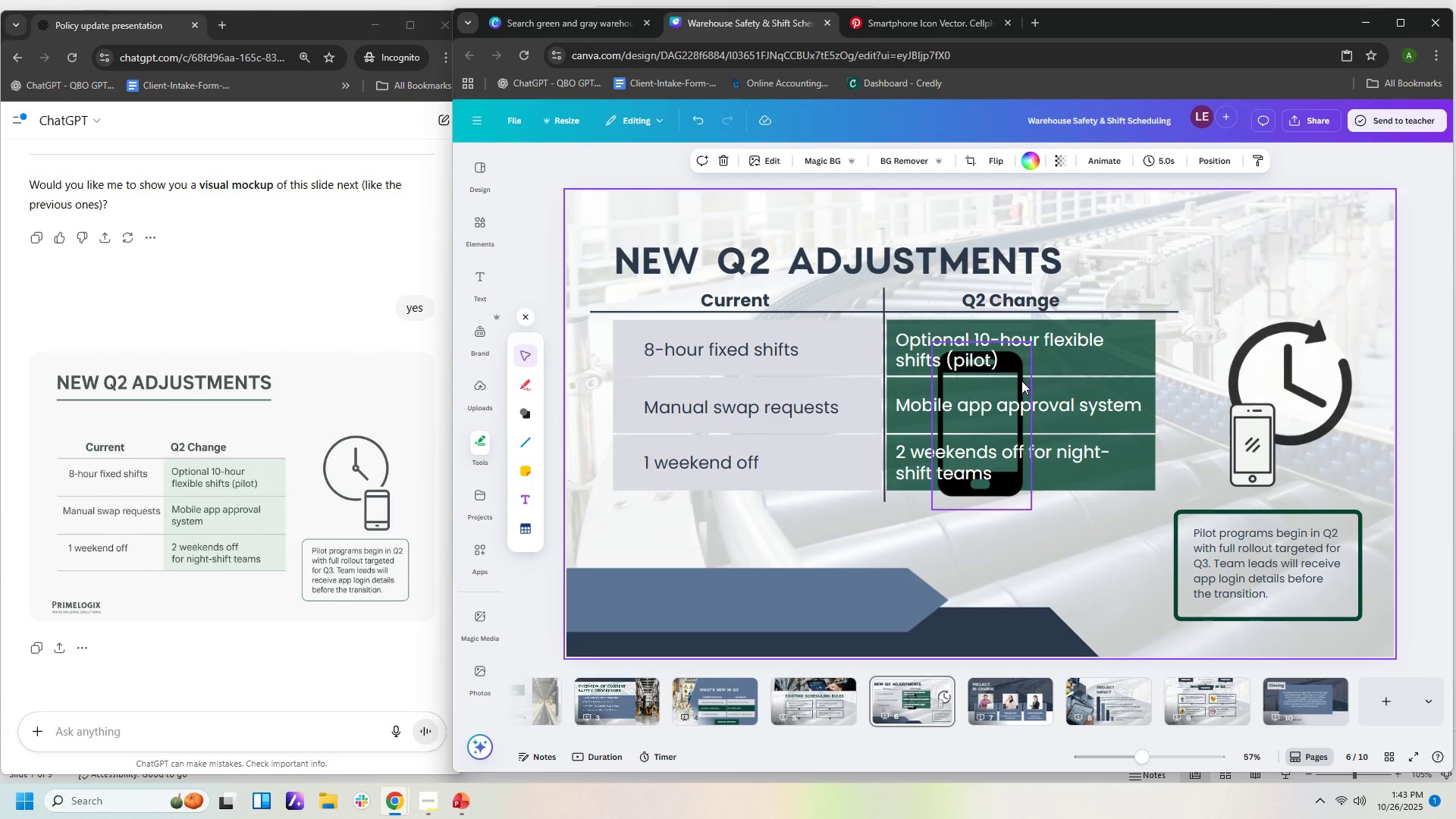 
left_click([1021, 381])
 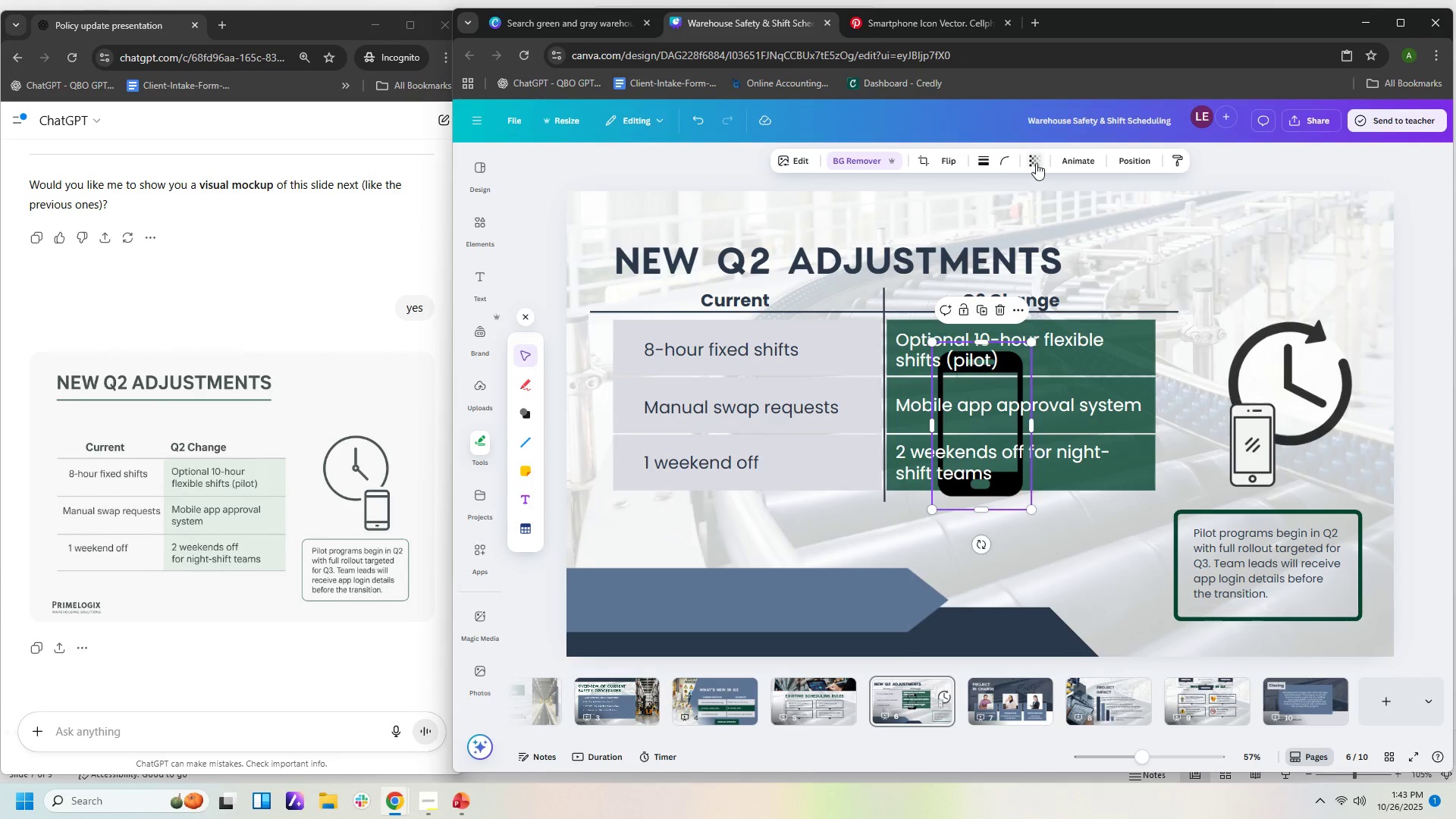 
left_click([1037, 162])
 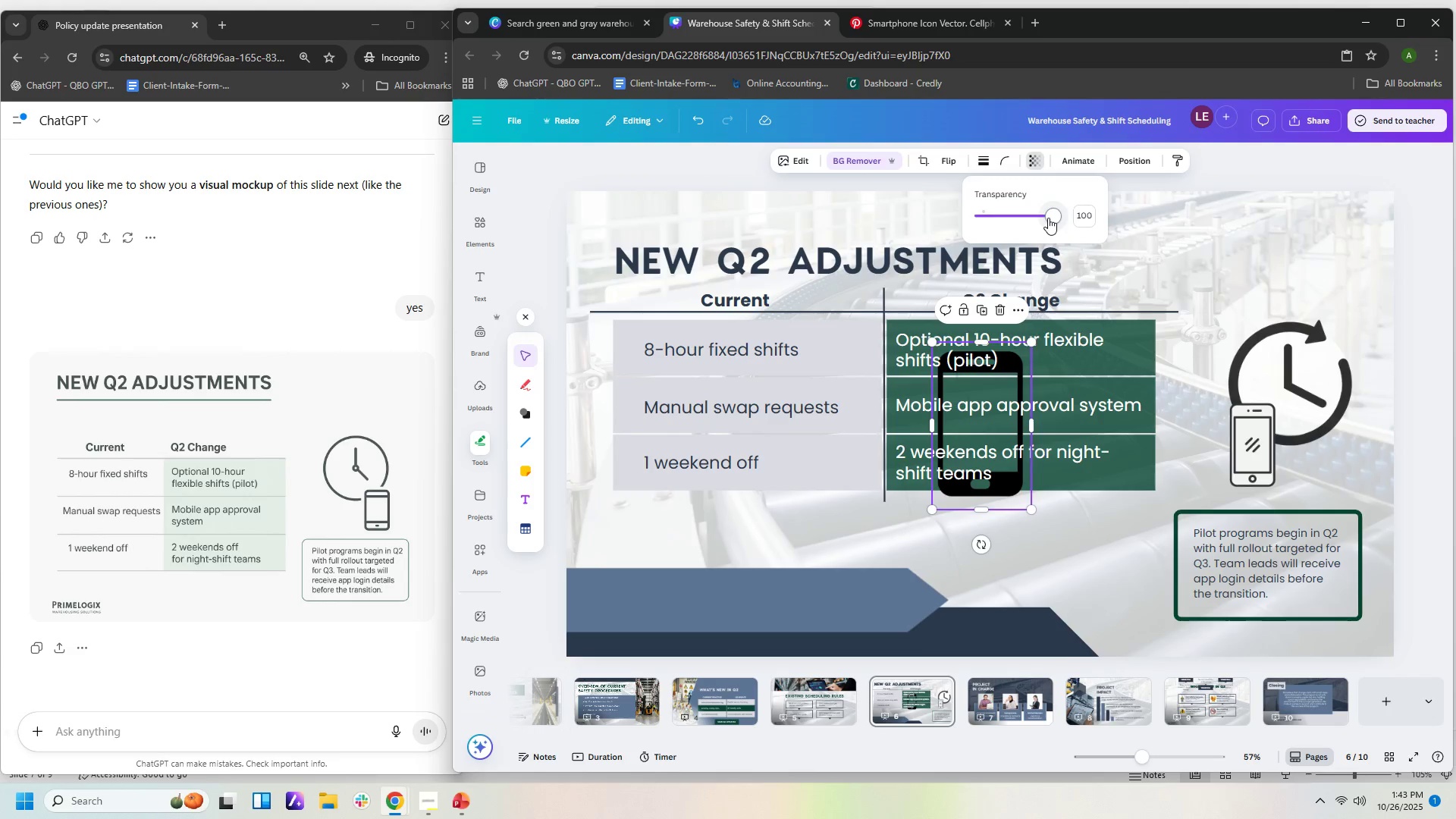 
left_click_drag(start_coordinate=[1048, 218], to_coordinate=[1040, 218])
 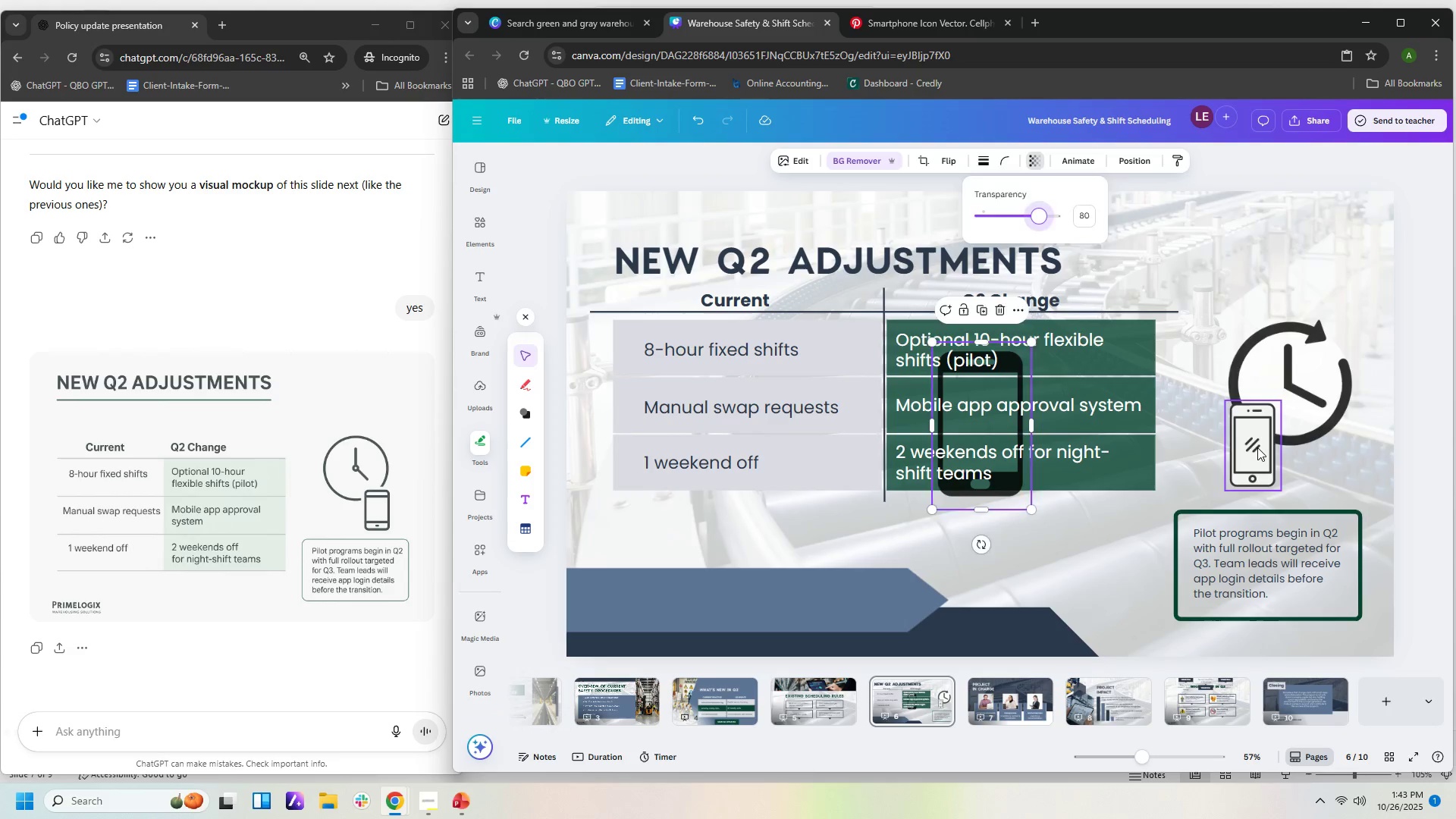 
left_click([1257, 447])
 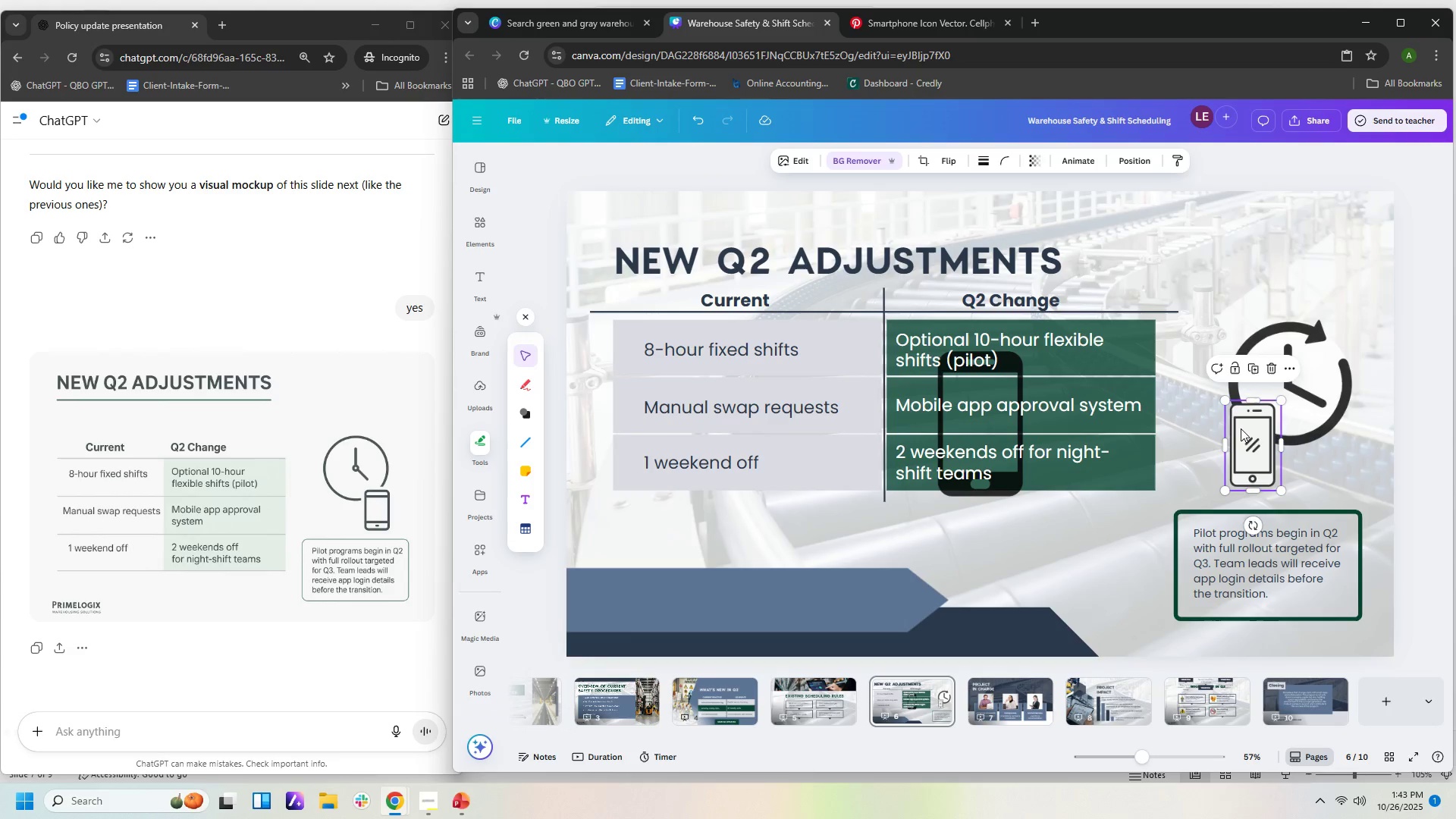 
key(Delete)
 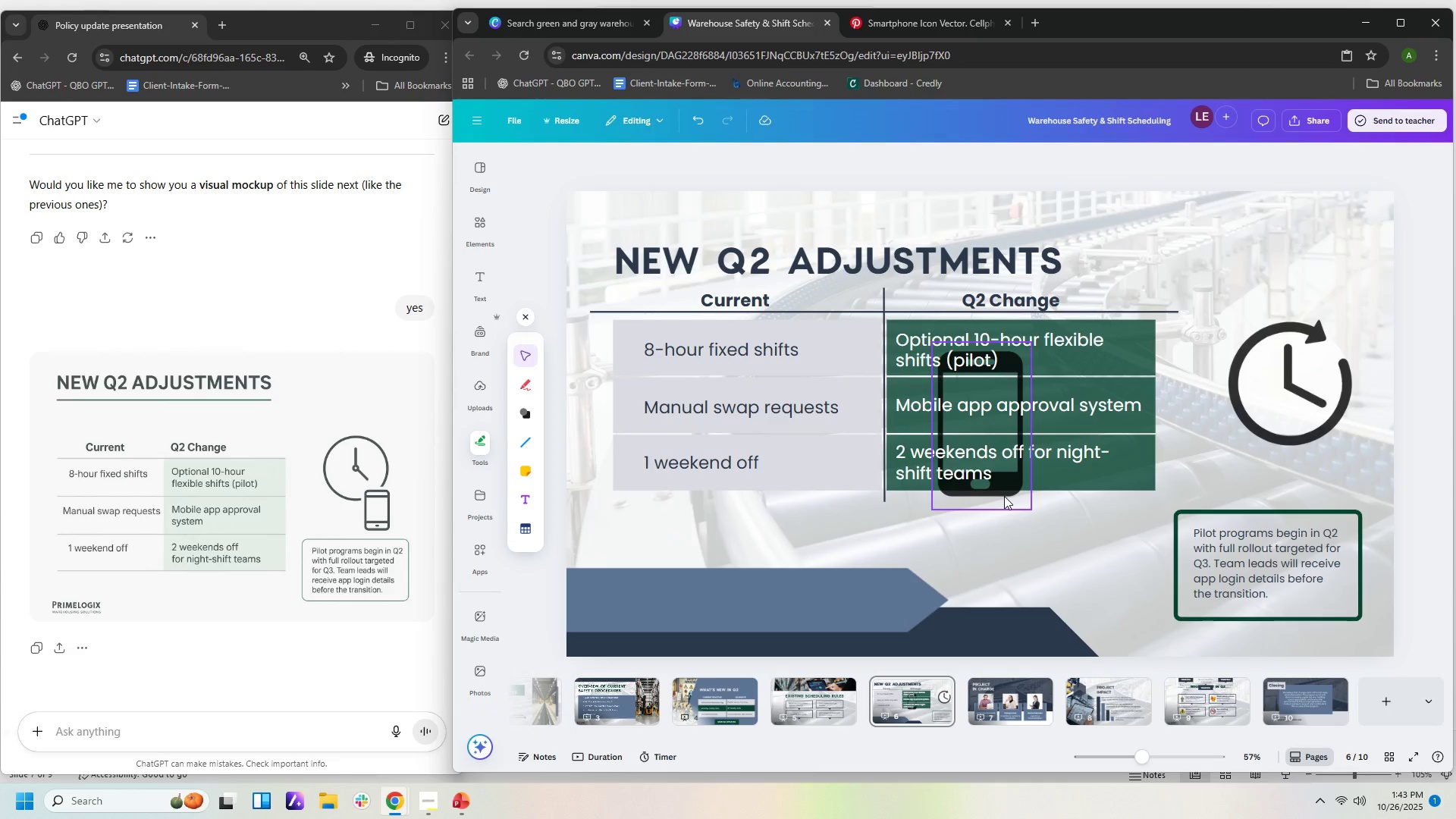 
left_click_drag(start_coordinate=[1003, 495], to_coordinate=[1279, 513])
 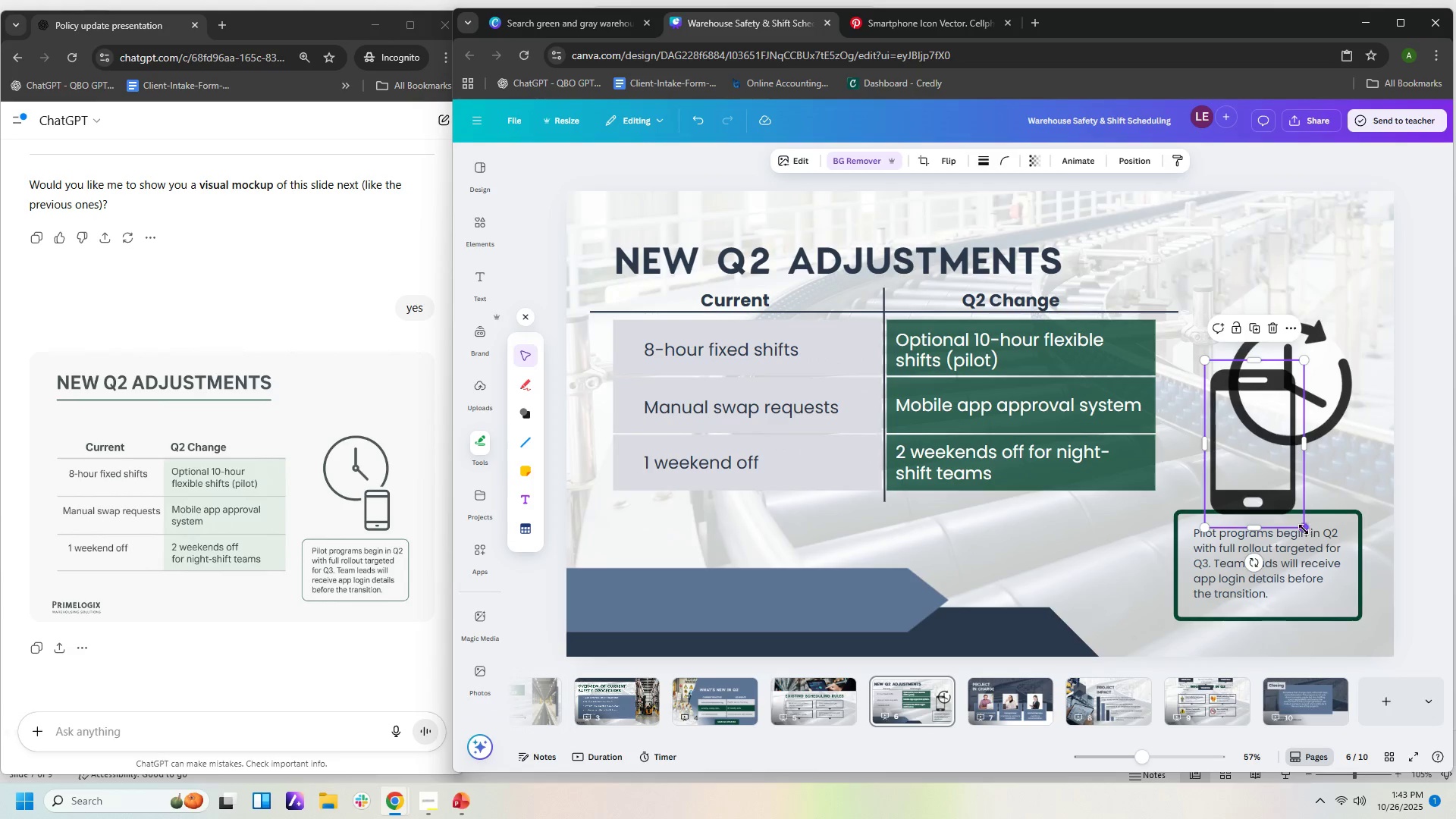 
left_click_drag(start_coordinate=[1303, 527], to_coordinate=[1262, 464])
 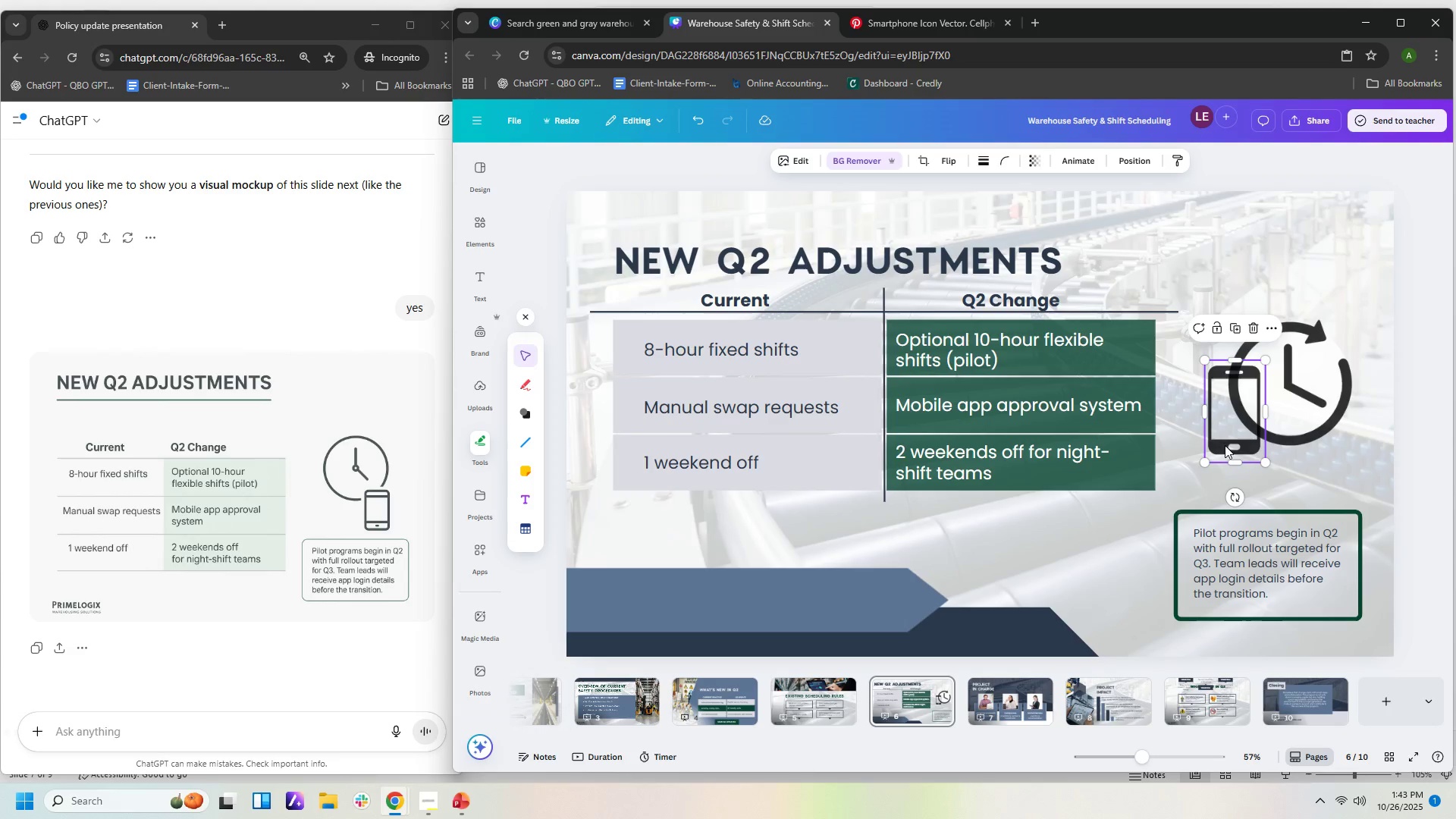 
left_click_drag(start_coordinate=[1225, 445], to_coordinate=[1241, 483])
 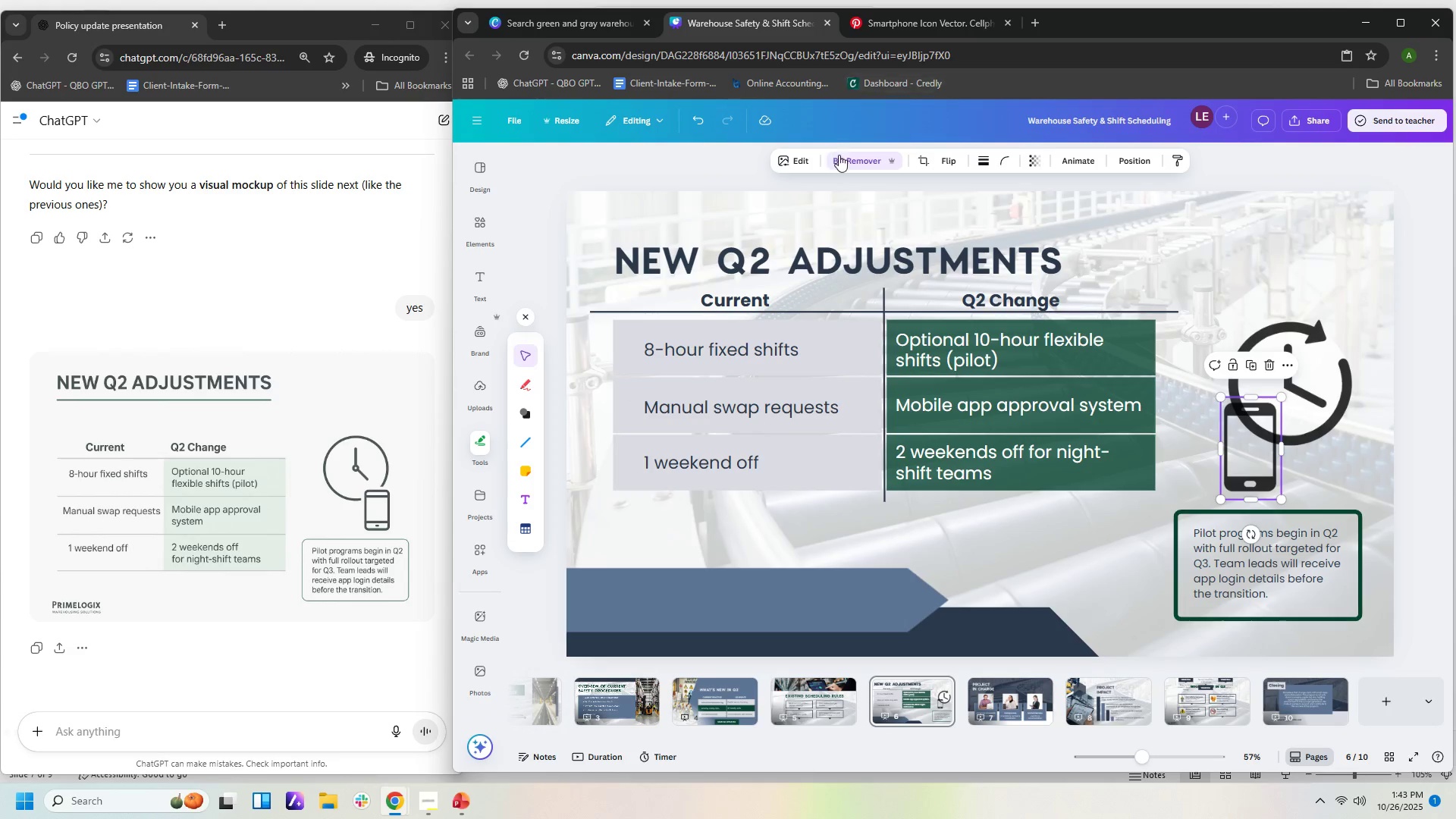 
left_click([846, 159])
 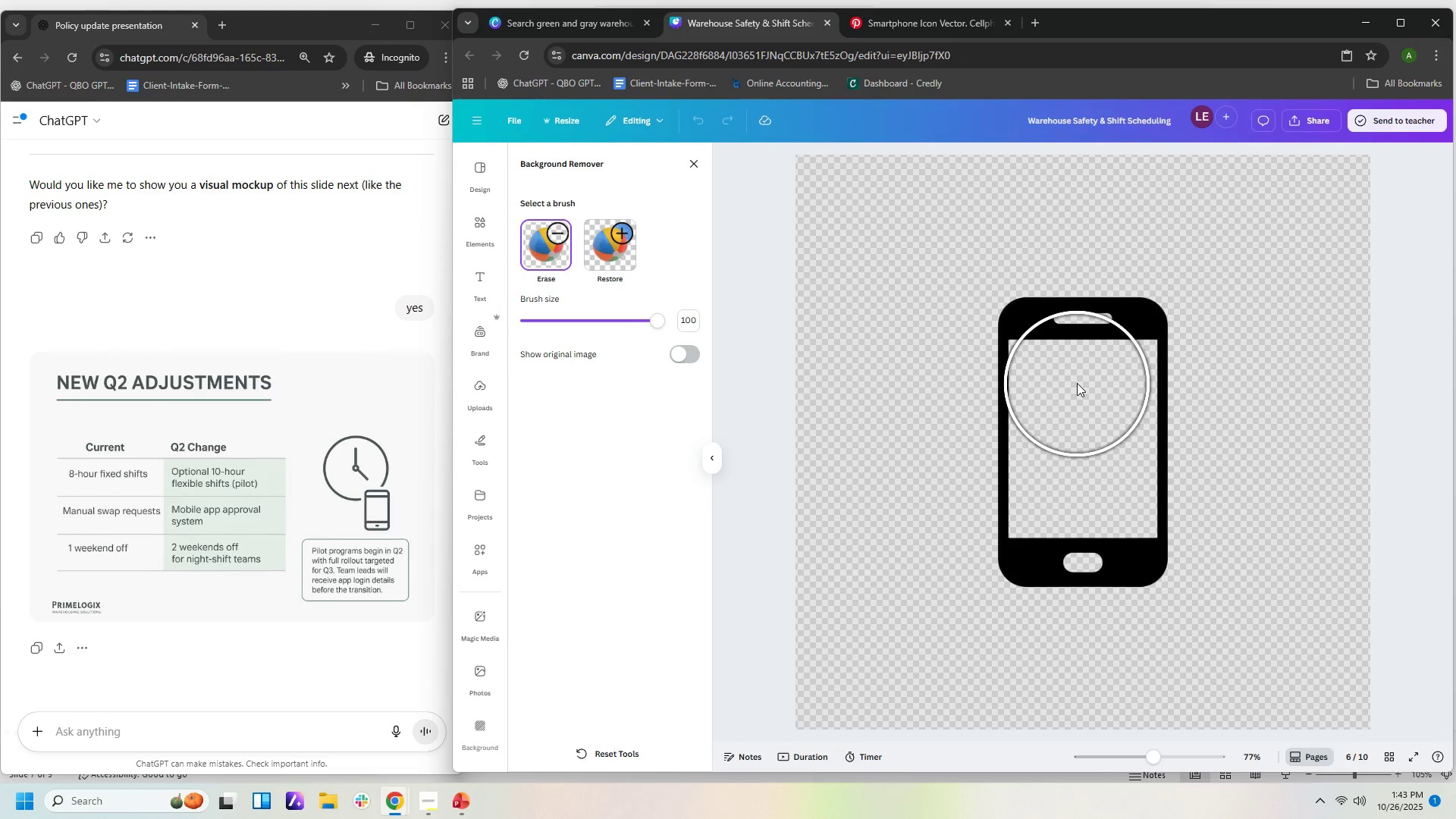 
left_click_drag(start_coordinate=[1075, 381], to_coordinate=[1078, 413])
 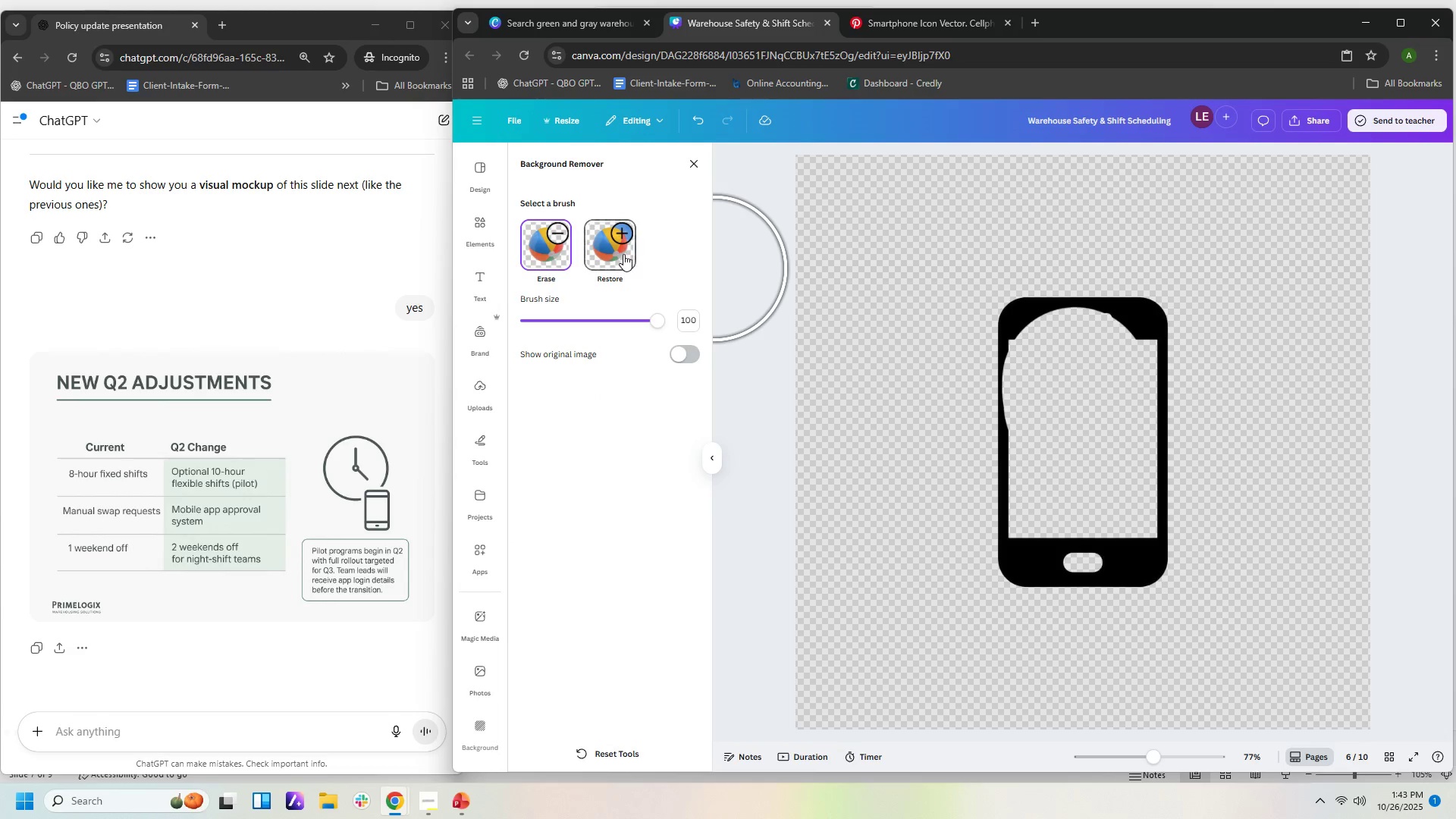 
left_click([619, 254])
 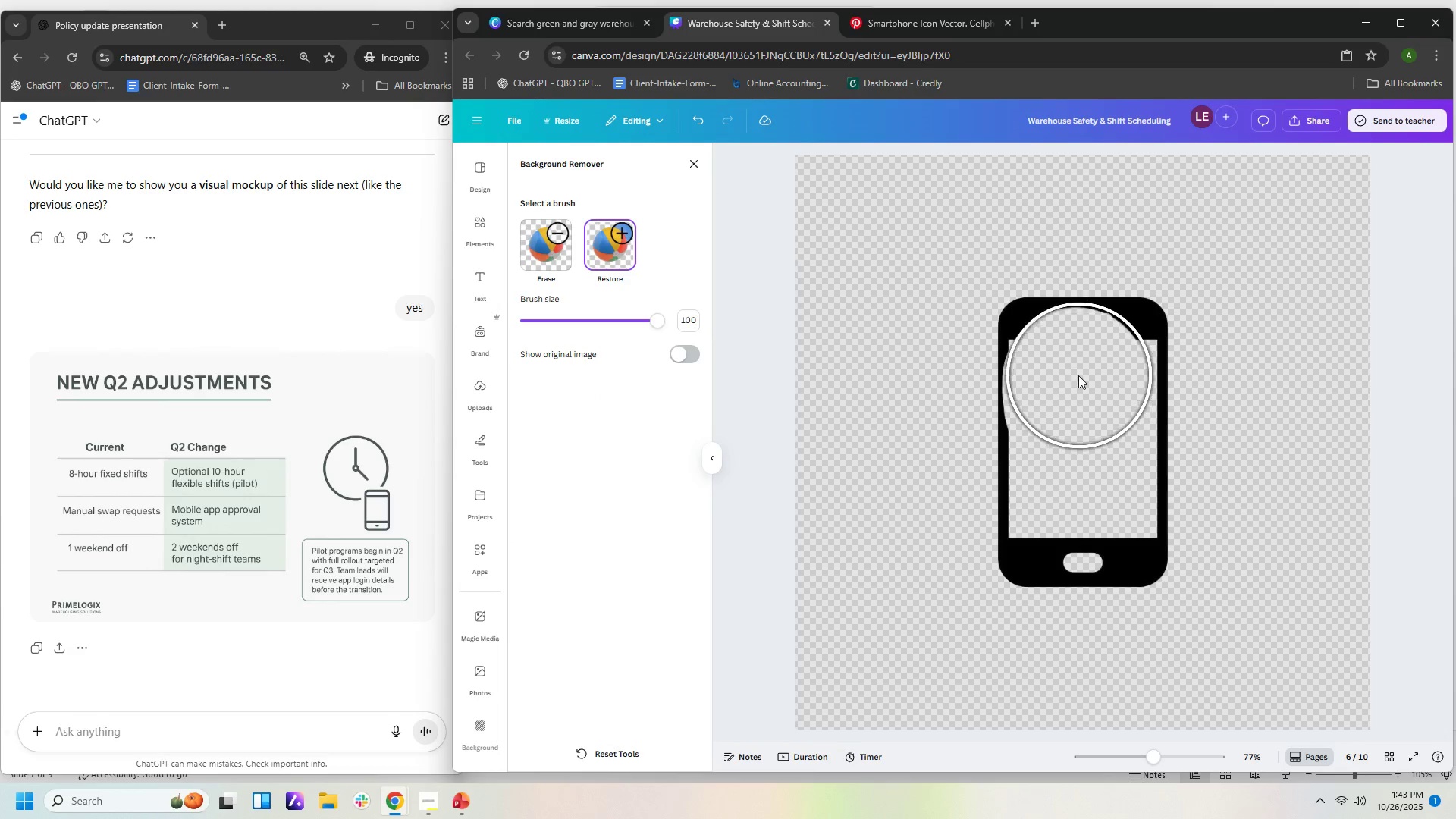 
left_click_drag(start_coordinate=[1076, 374], to_coordinate=[1076, 402])
 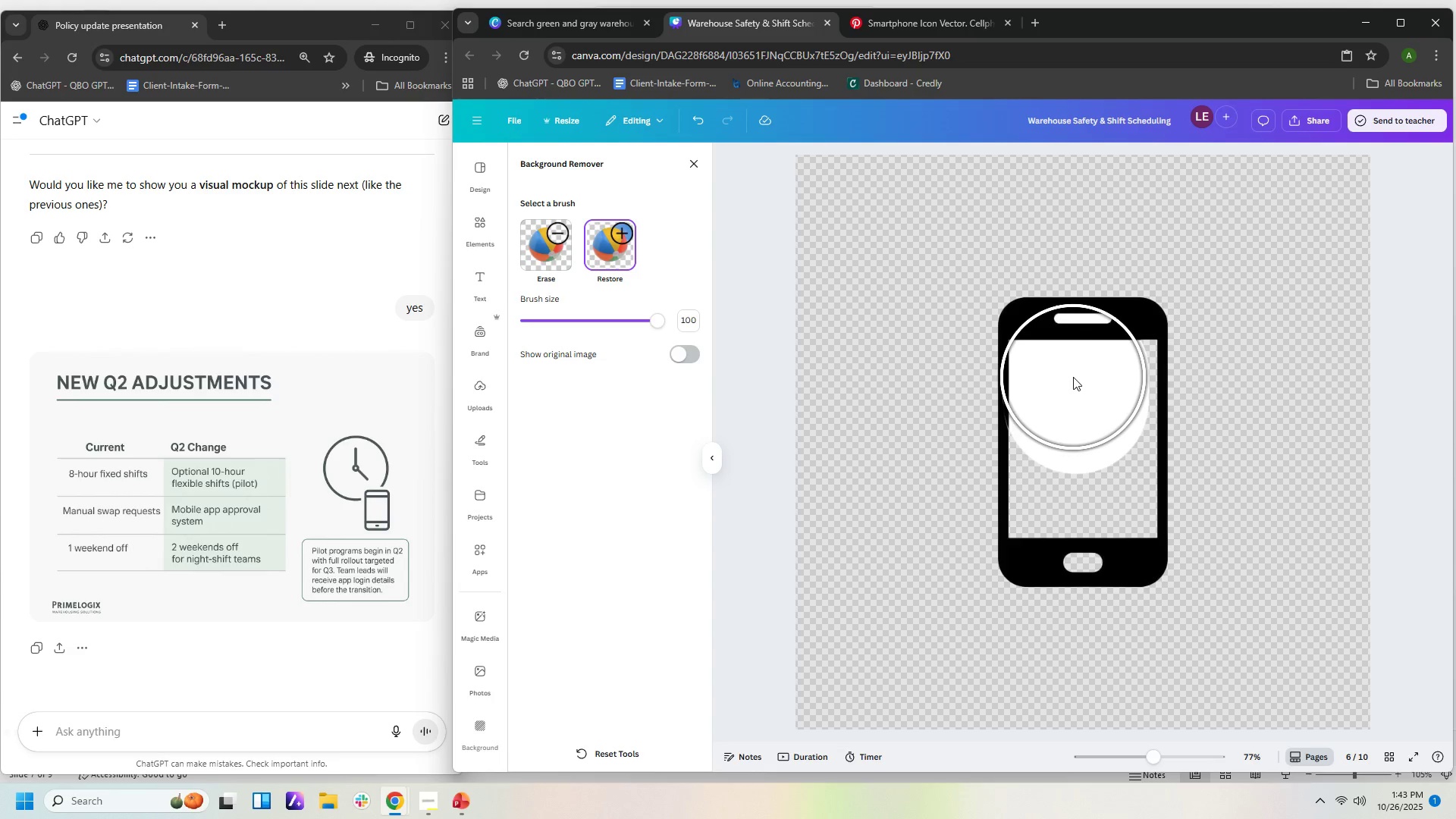 
left_click_drag(start_coordinate=[1073, 377], to_coordinate=[1075, 424])
 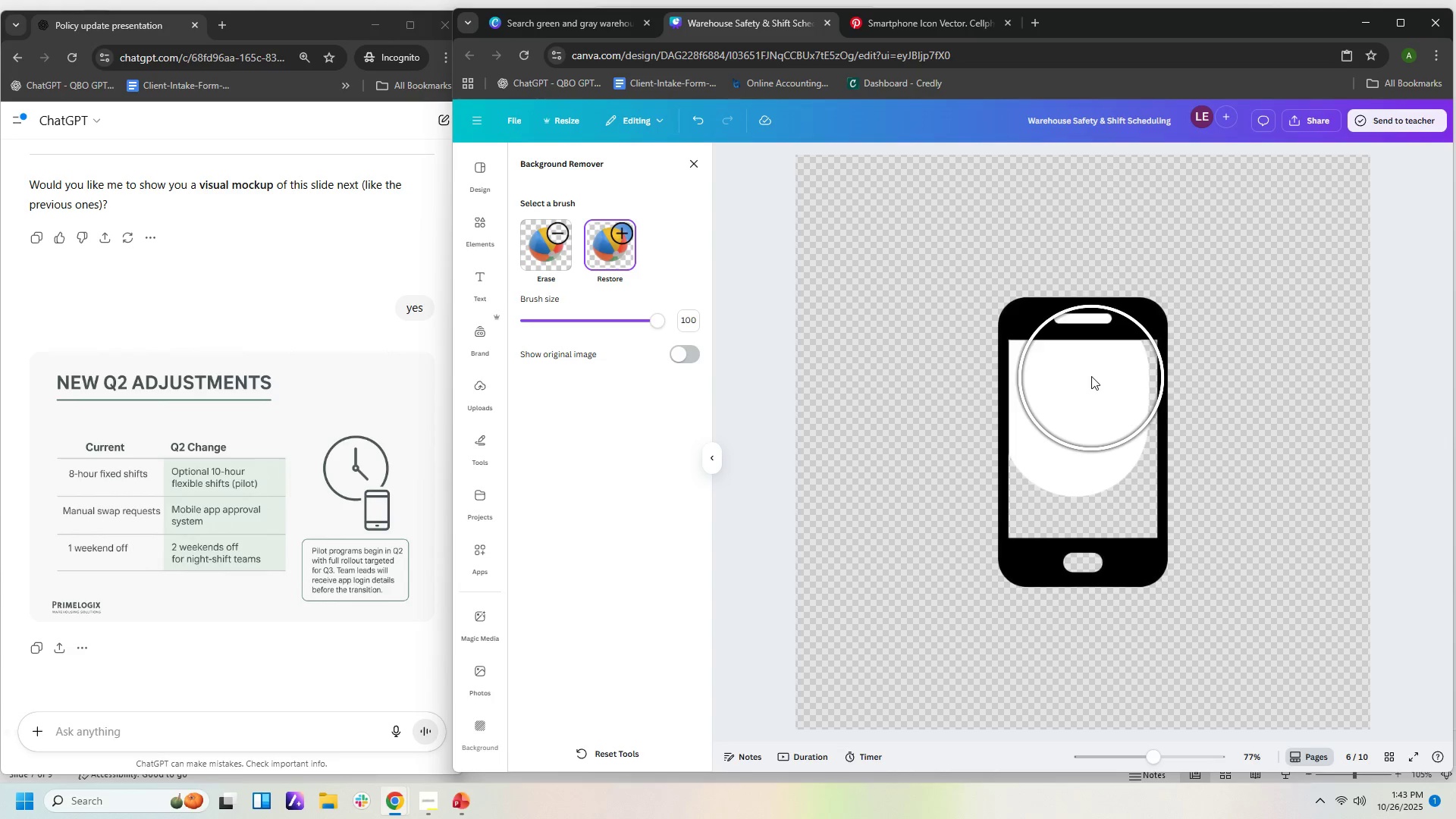 
left_click([1091, 372])
 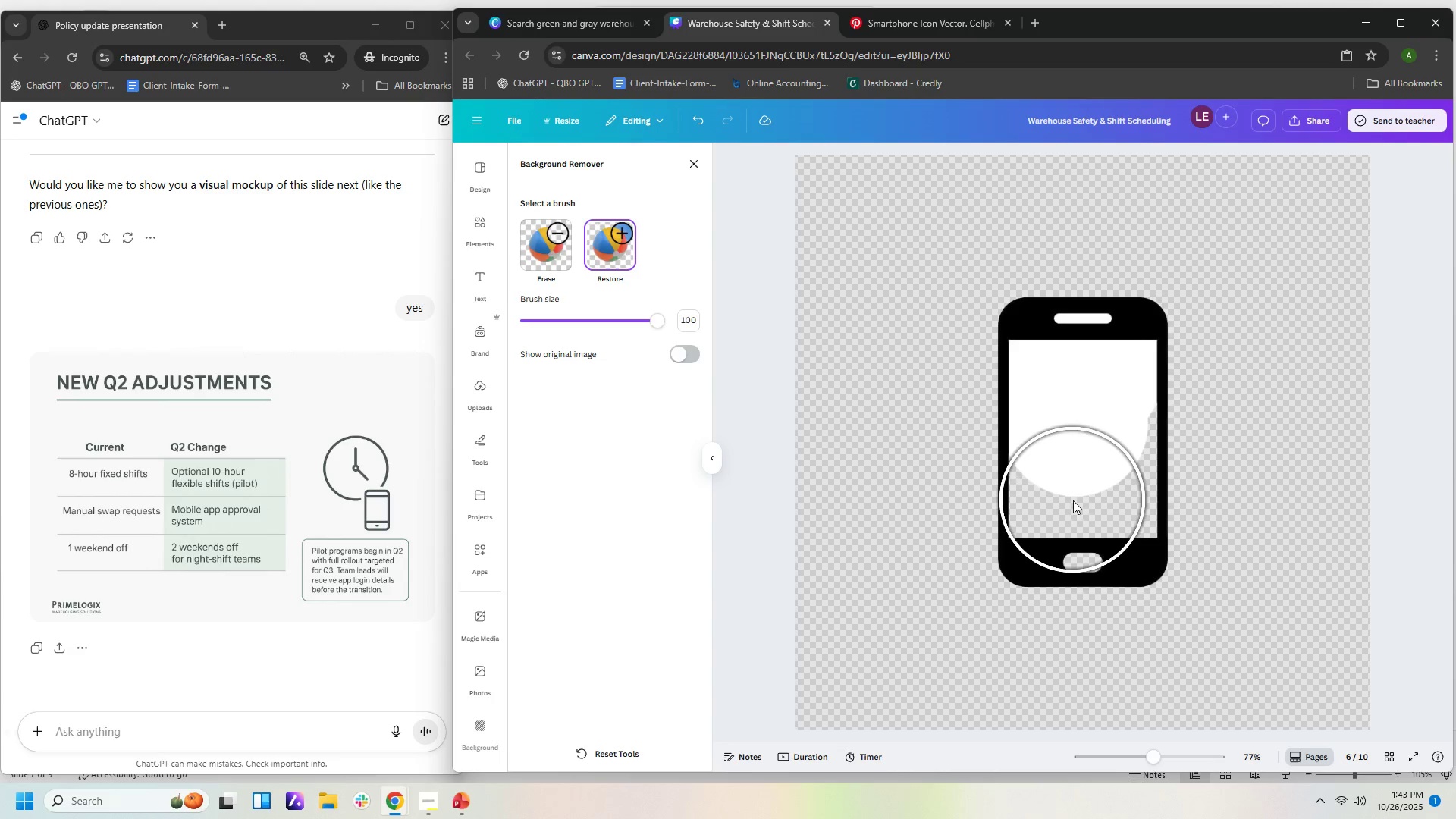 
left_click([1081, 506])
 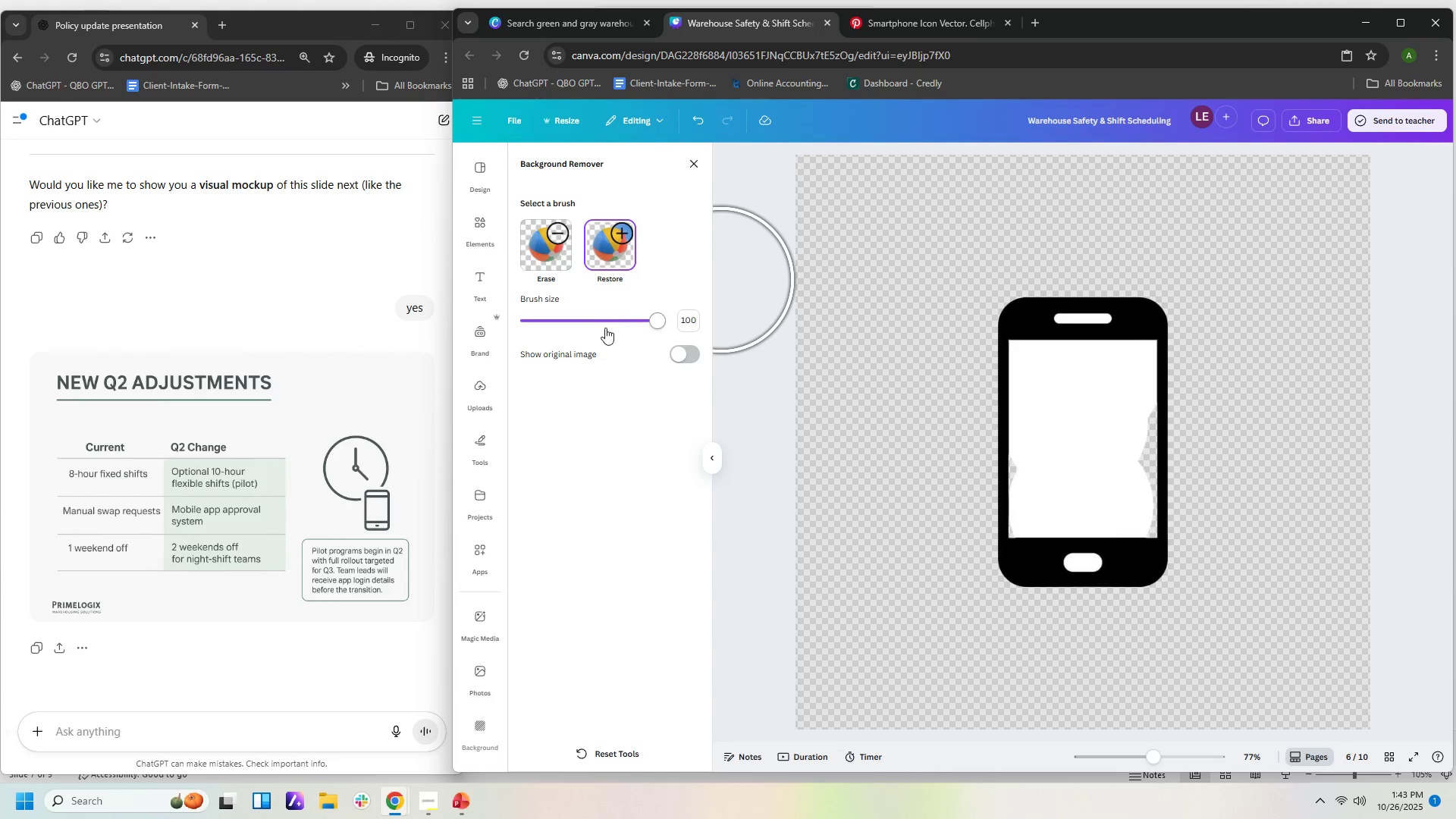 
left_click_drag(start_coordinate=[657, 322], to_coordinate=[604, 318])
 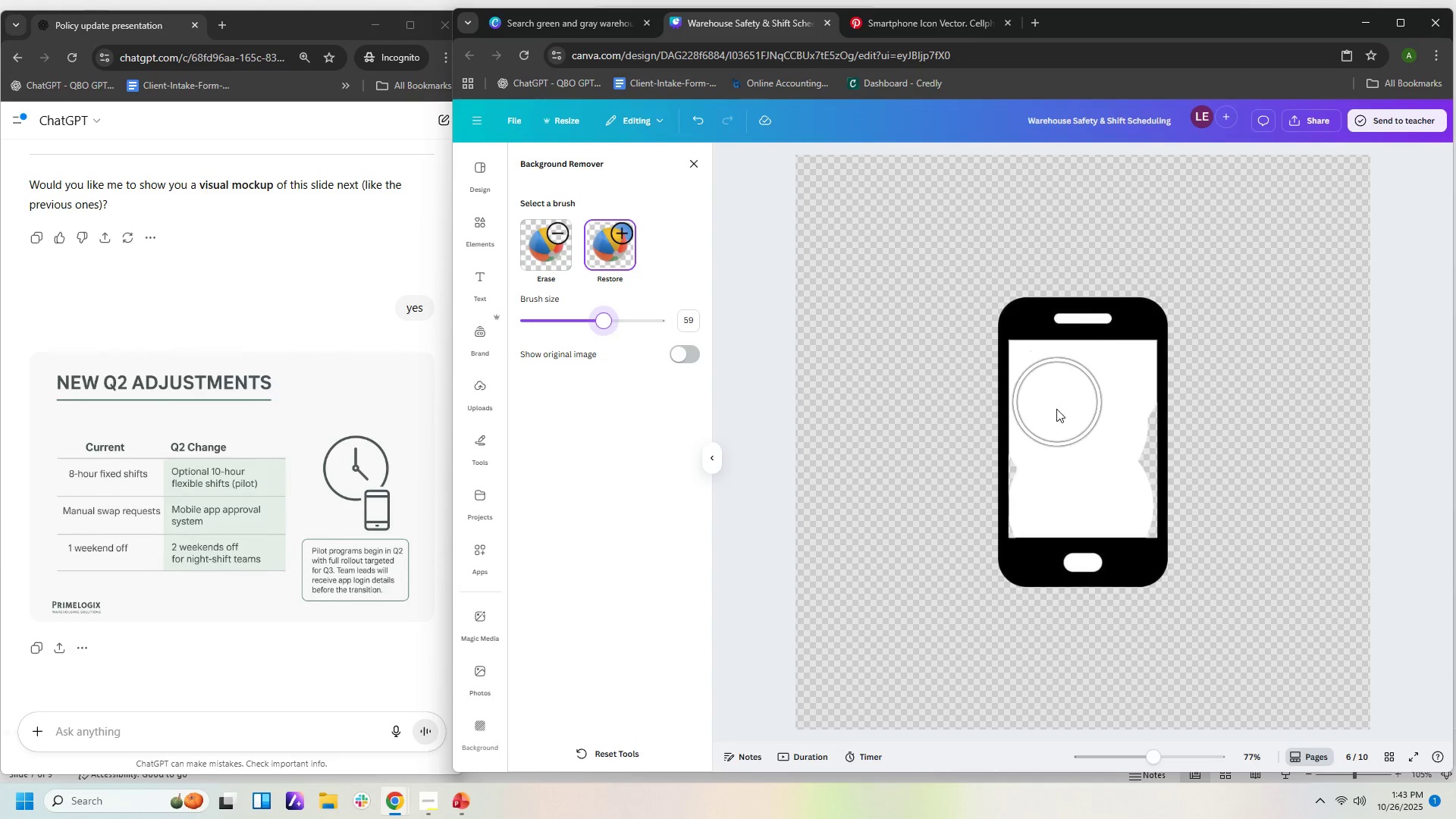 
left_click_drag(start_coordinate=[1053, 415], to_coordinate=[1048, 526])
 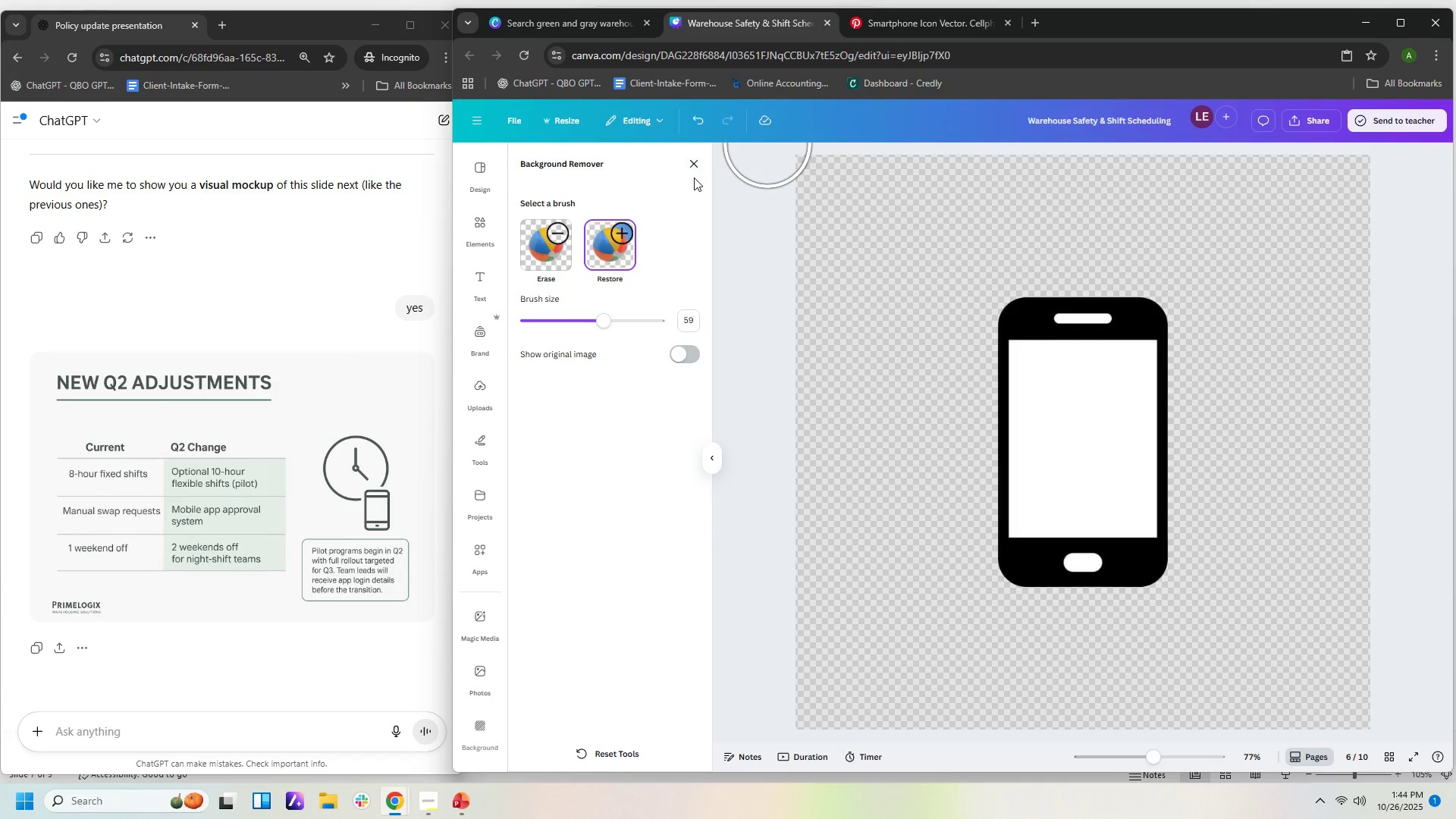 
double_click([694, 171])
 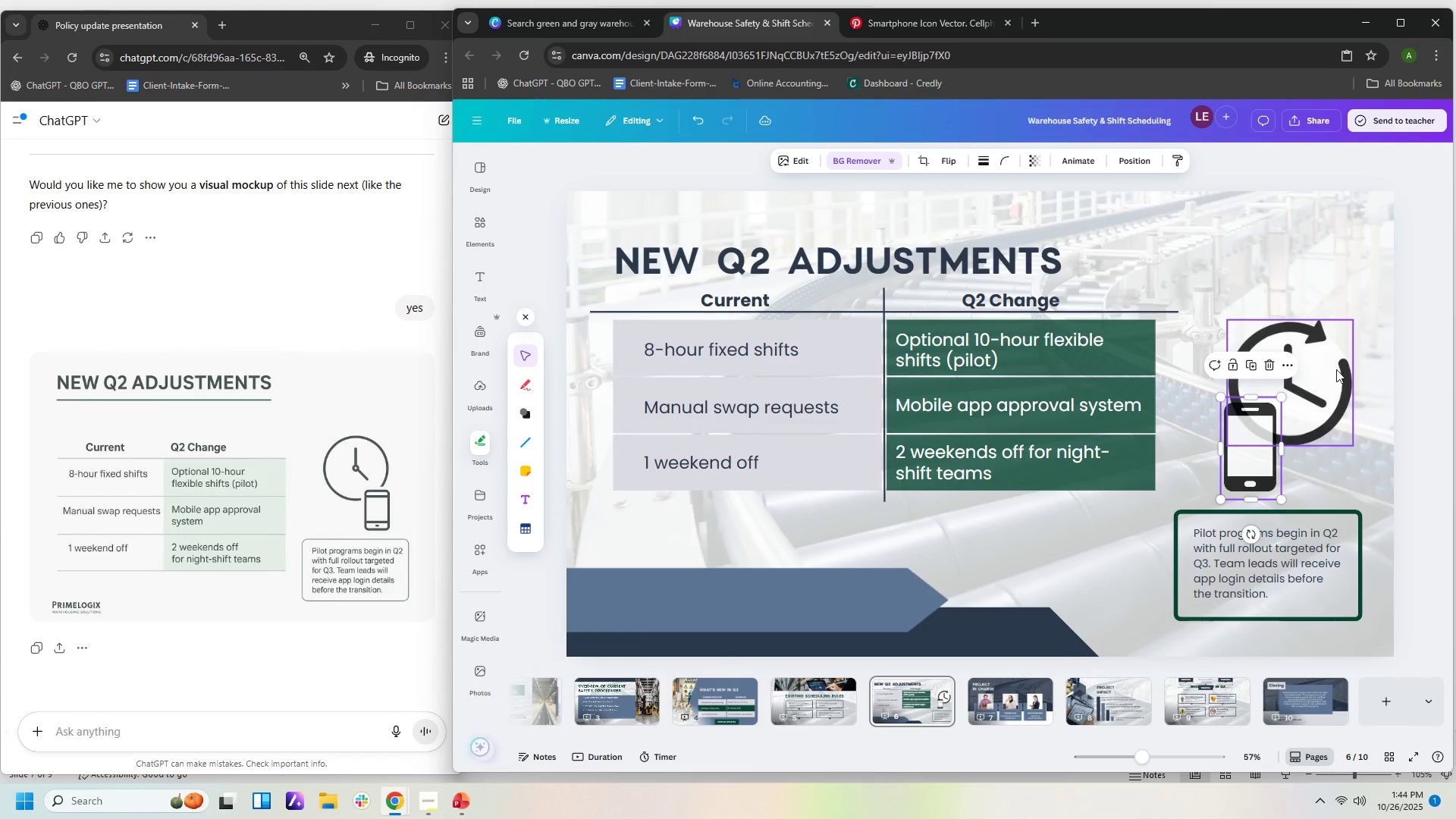 
left_click([1434, 446])
 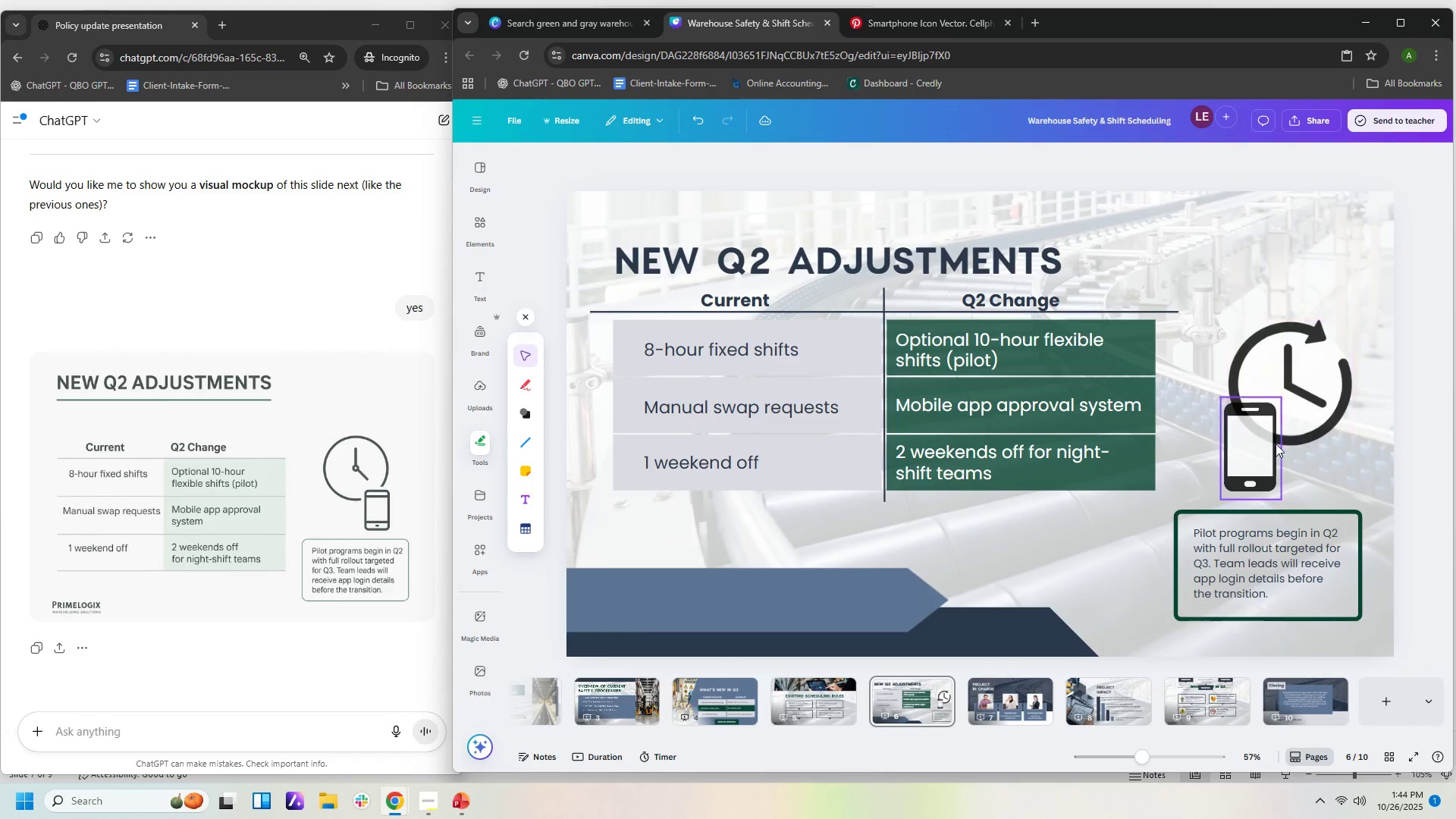 
left_click_drag(start_coordinate=[1260, 444], to_coordinate=[1342, 456])
 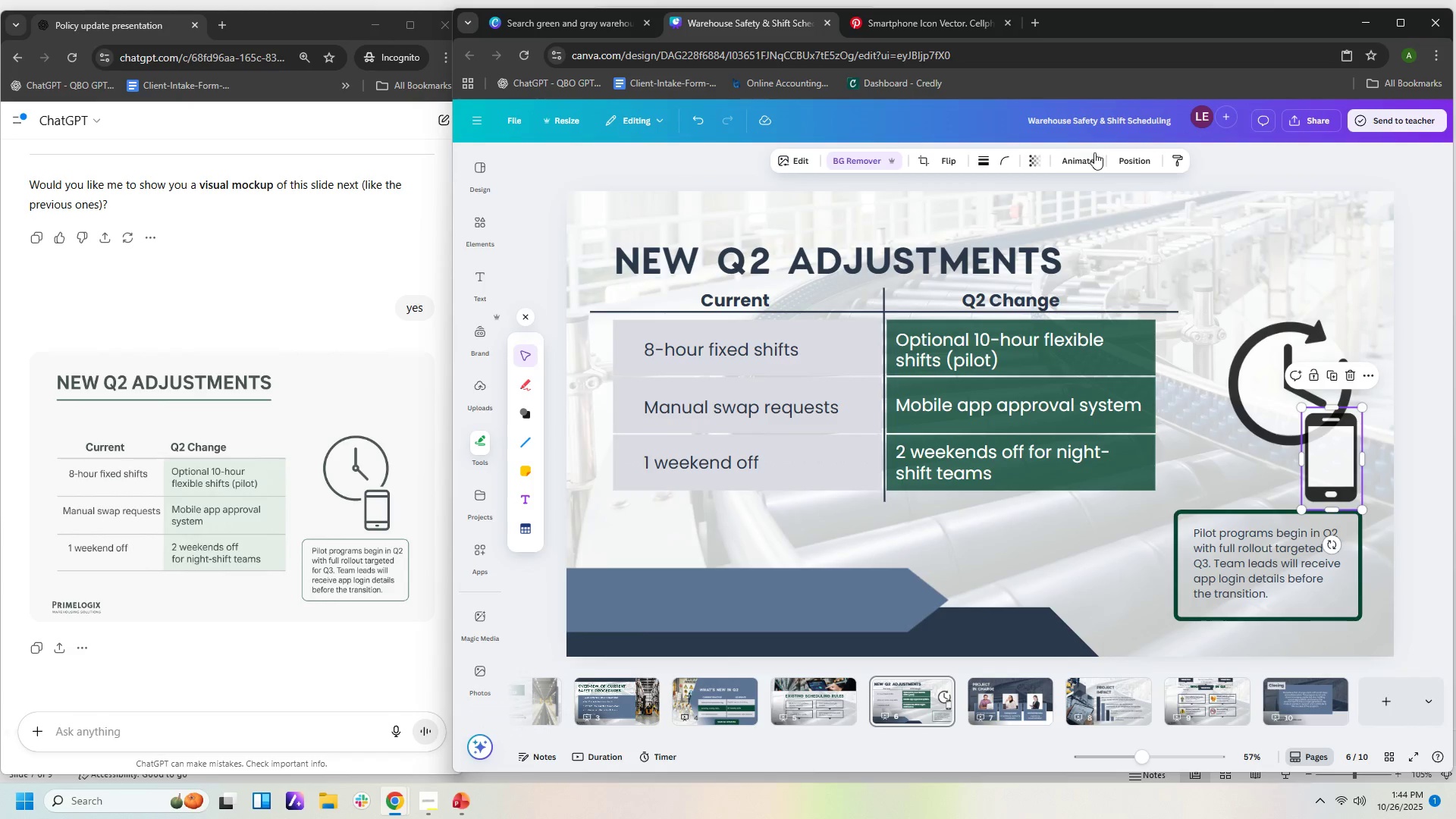 
left_click([1082, 164])
 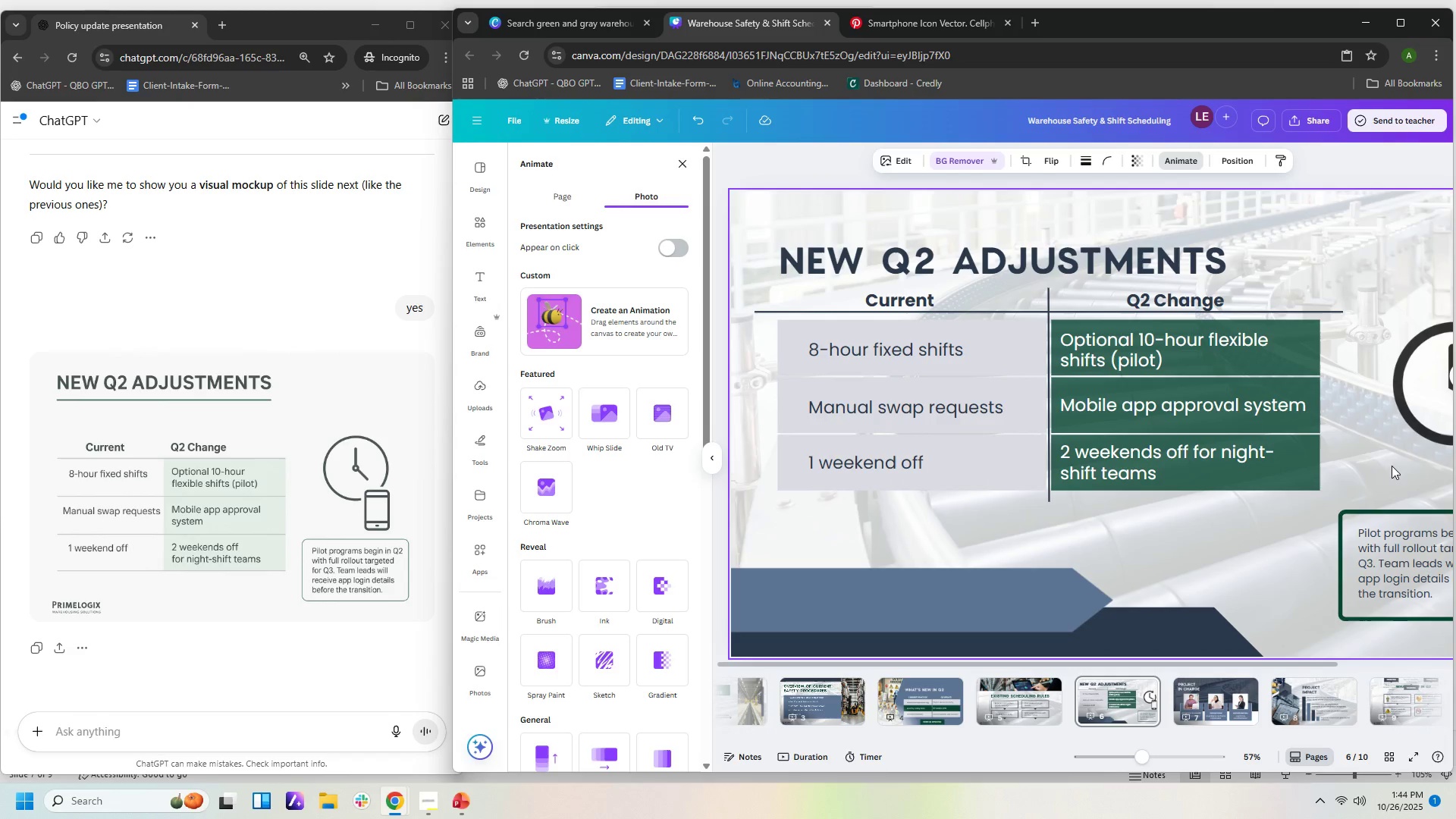 
left_click([1348, 427])
 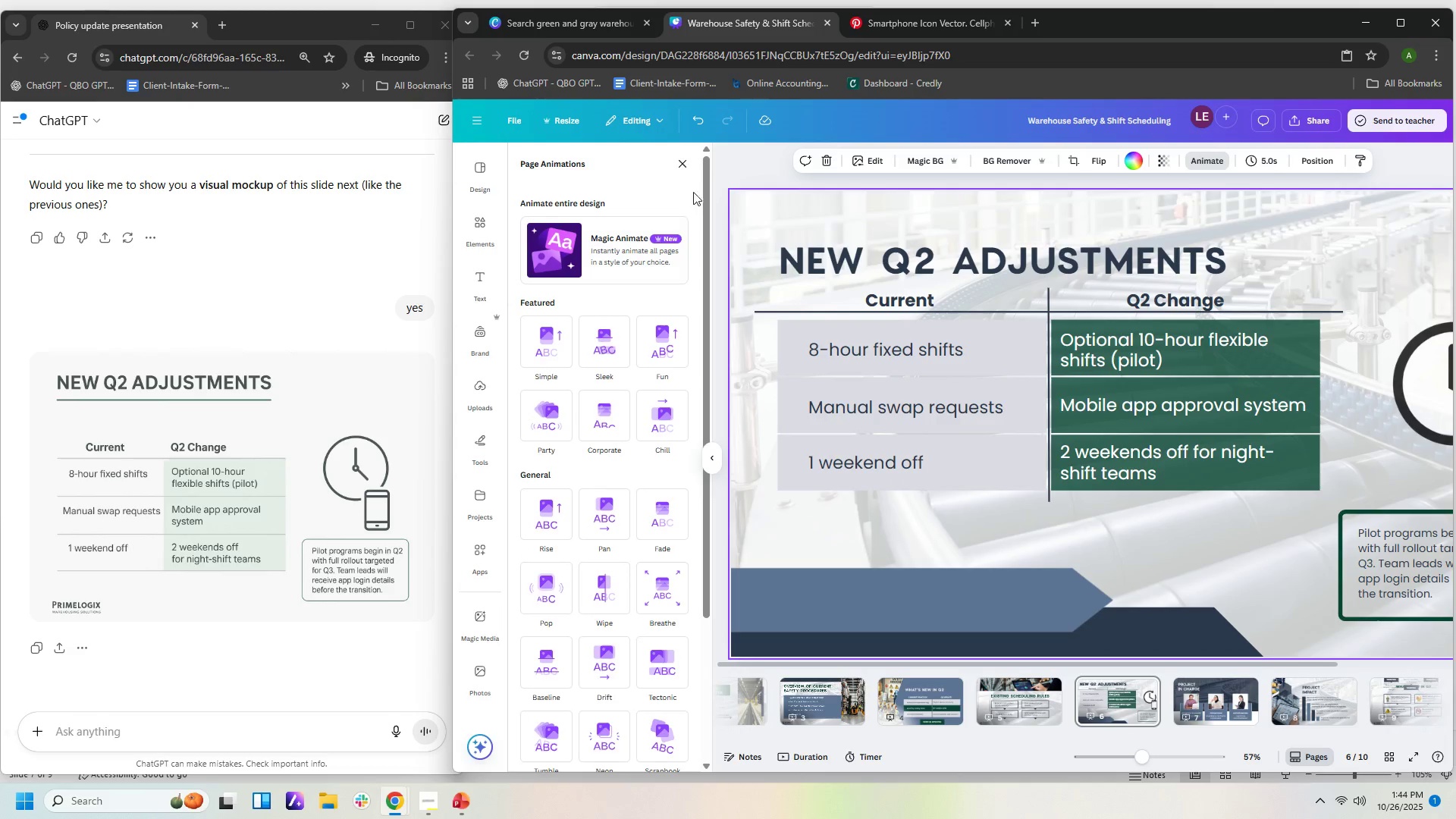 
left_click([682, 165])
 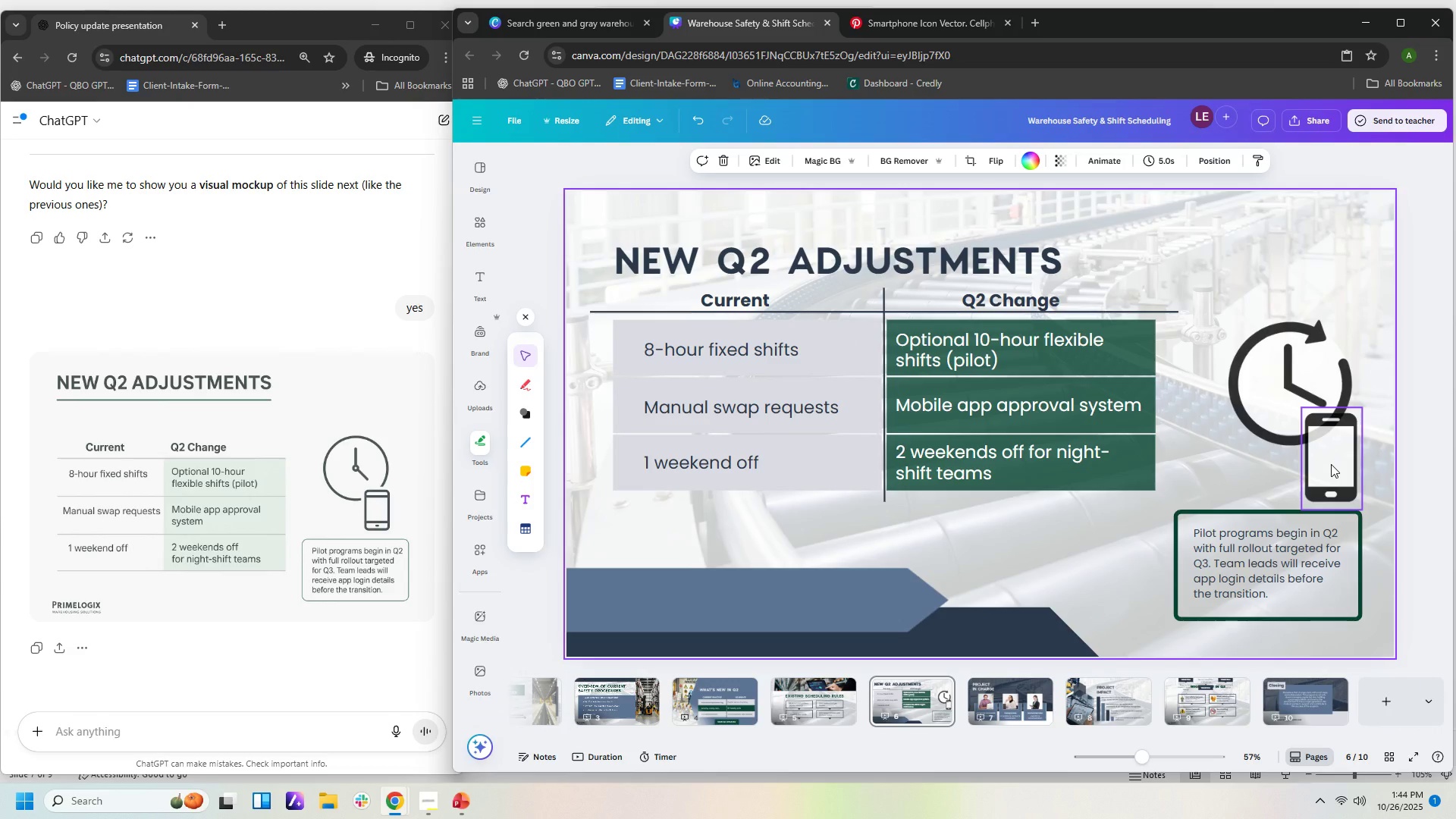 
wait(8.69)
 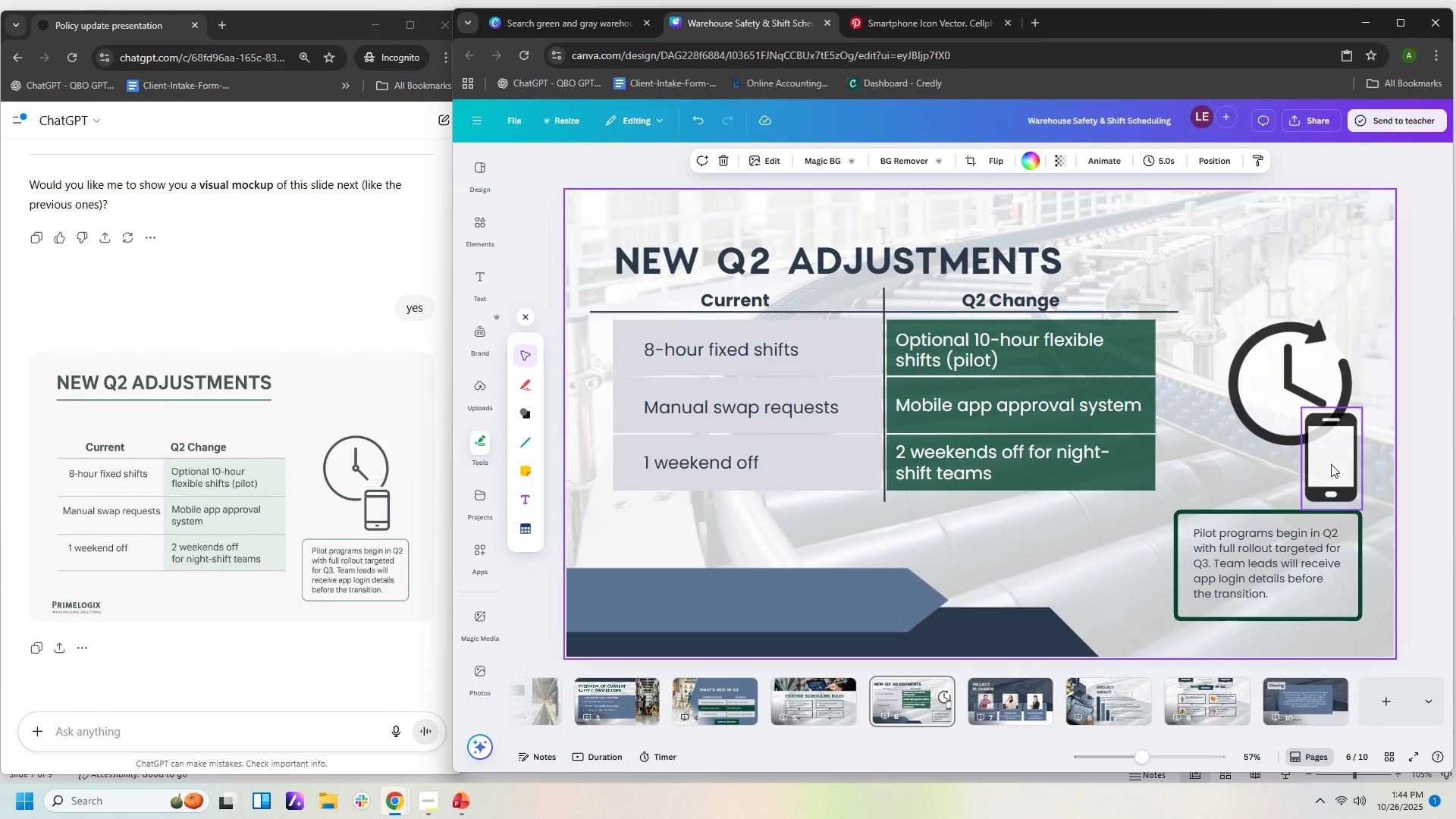 
left_click([481, 395])
 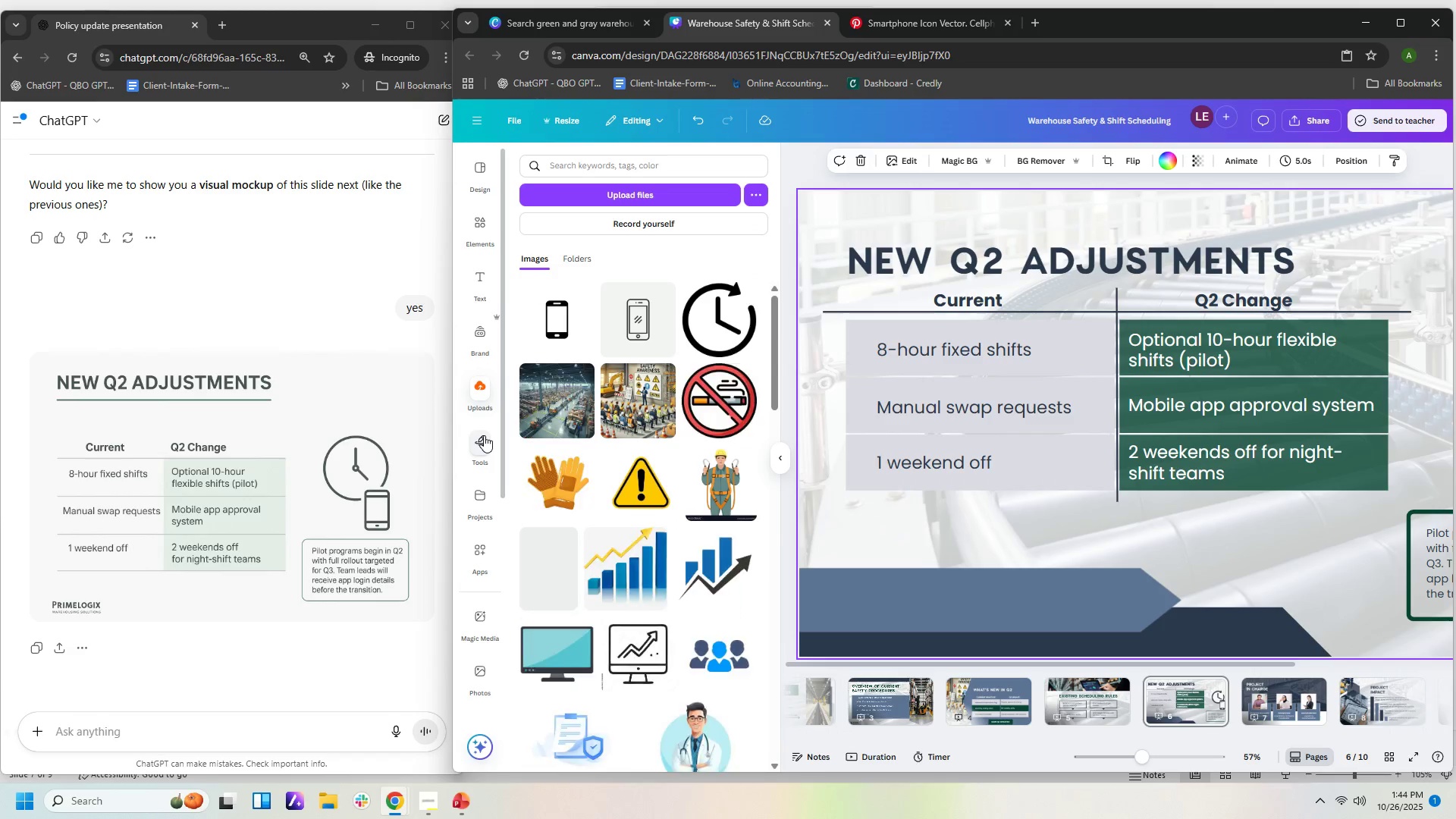 
left_click([484, 435])
 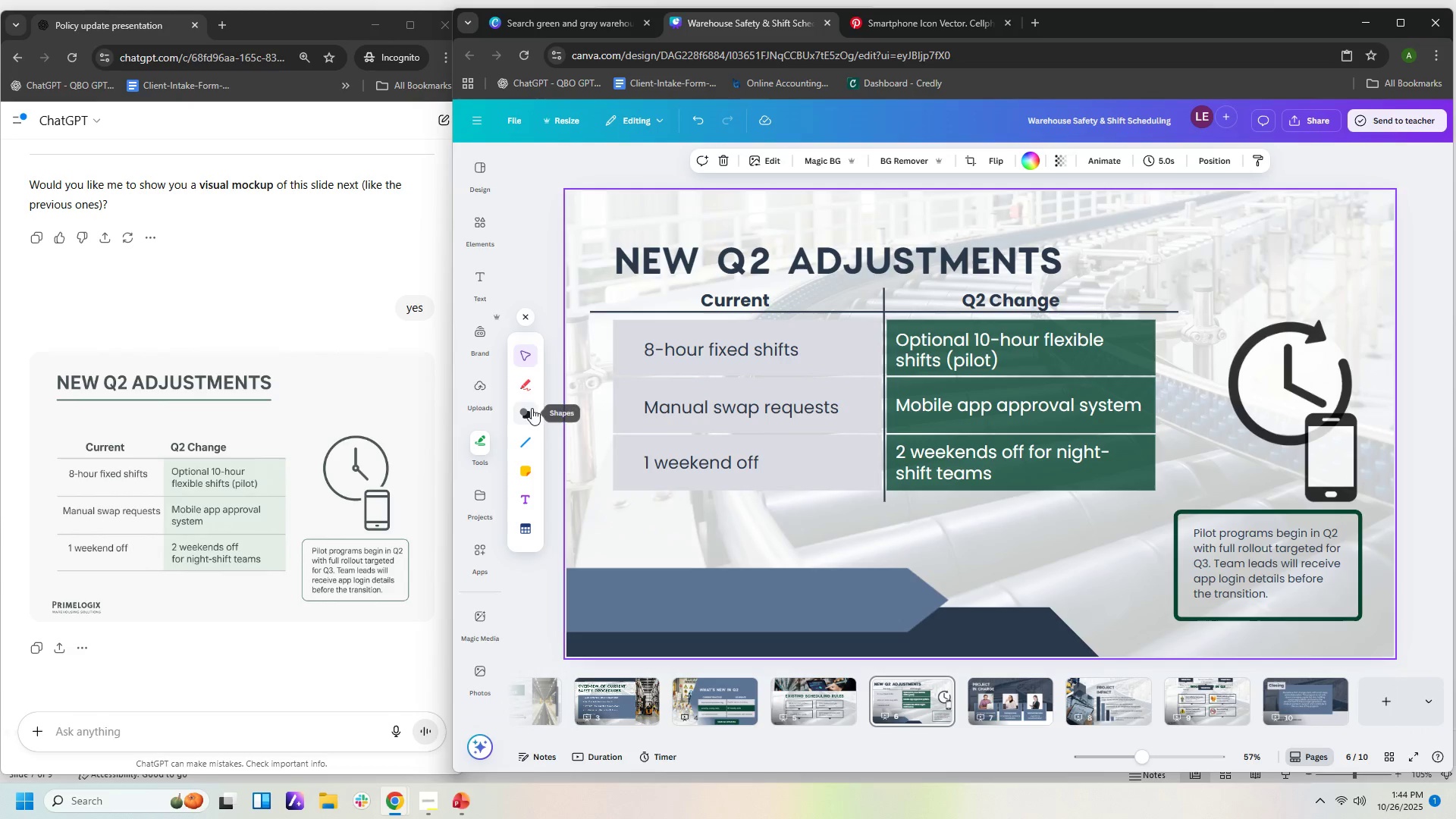 
left_click([529, 413])
 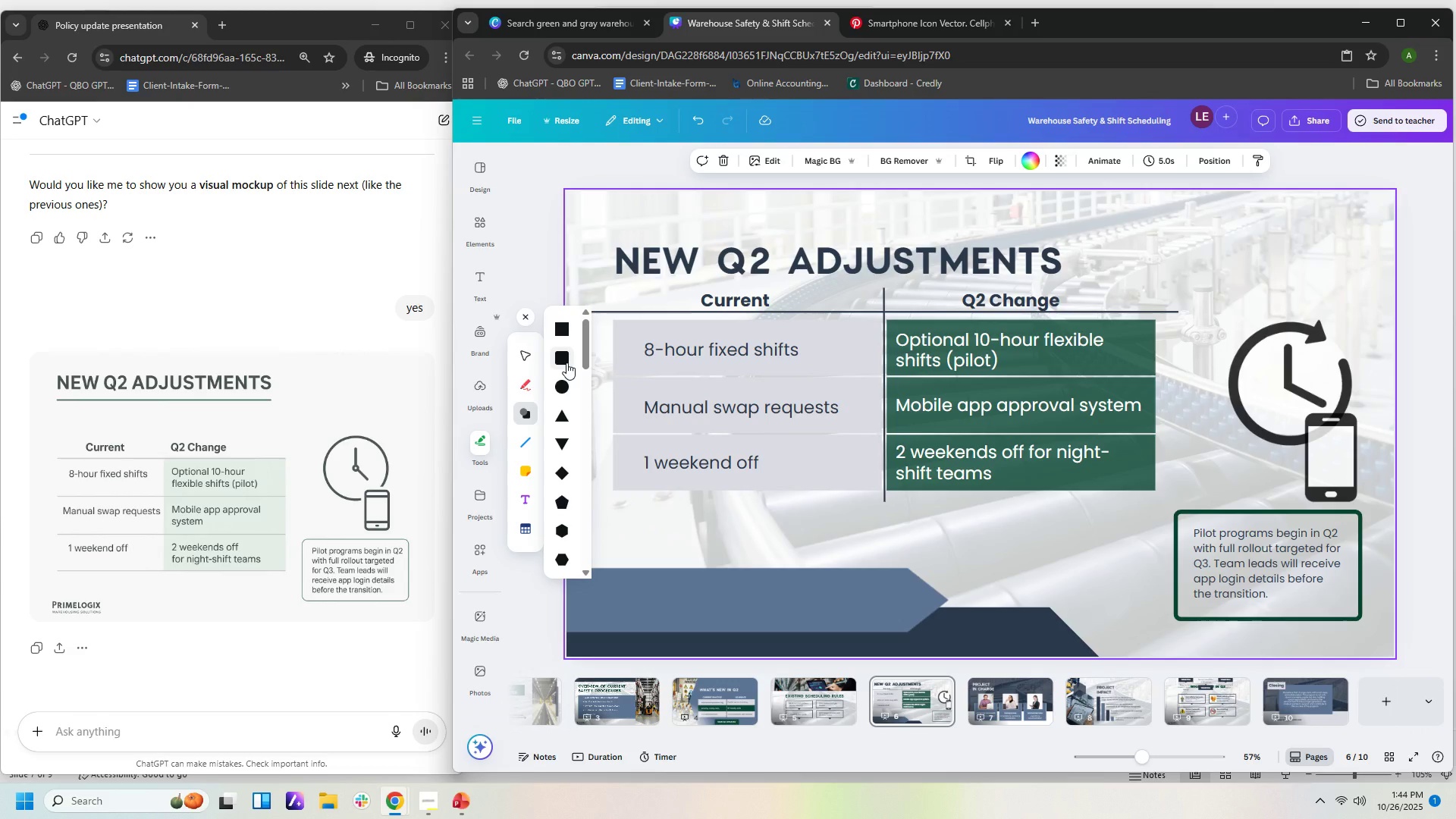 
wait(5.52)
 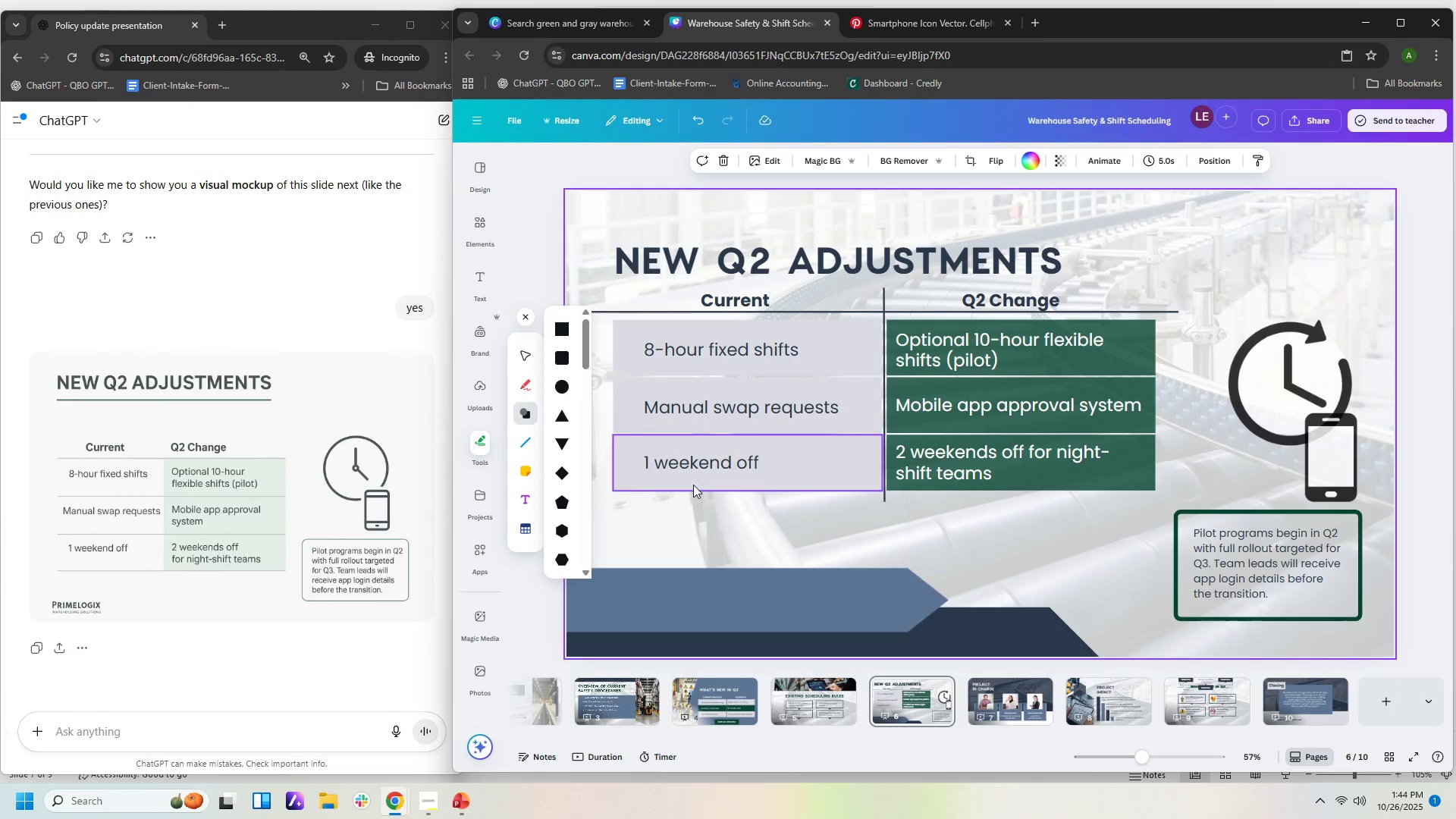 
left_click([566, 362])
 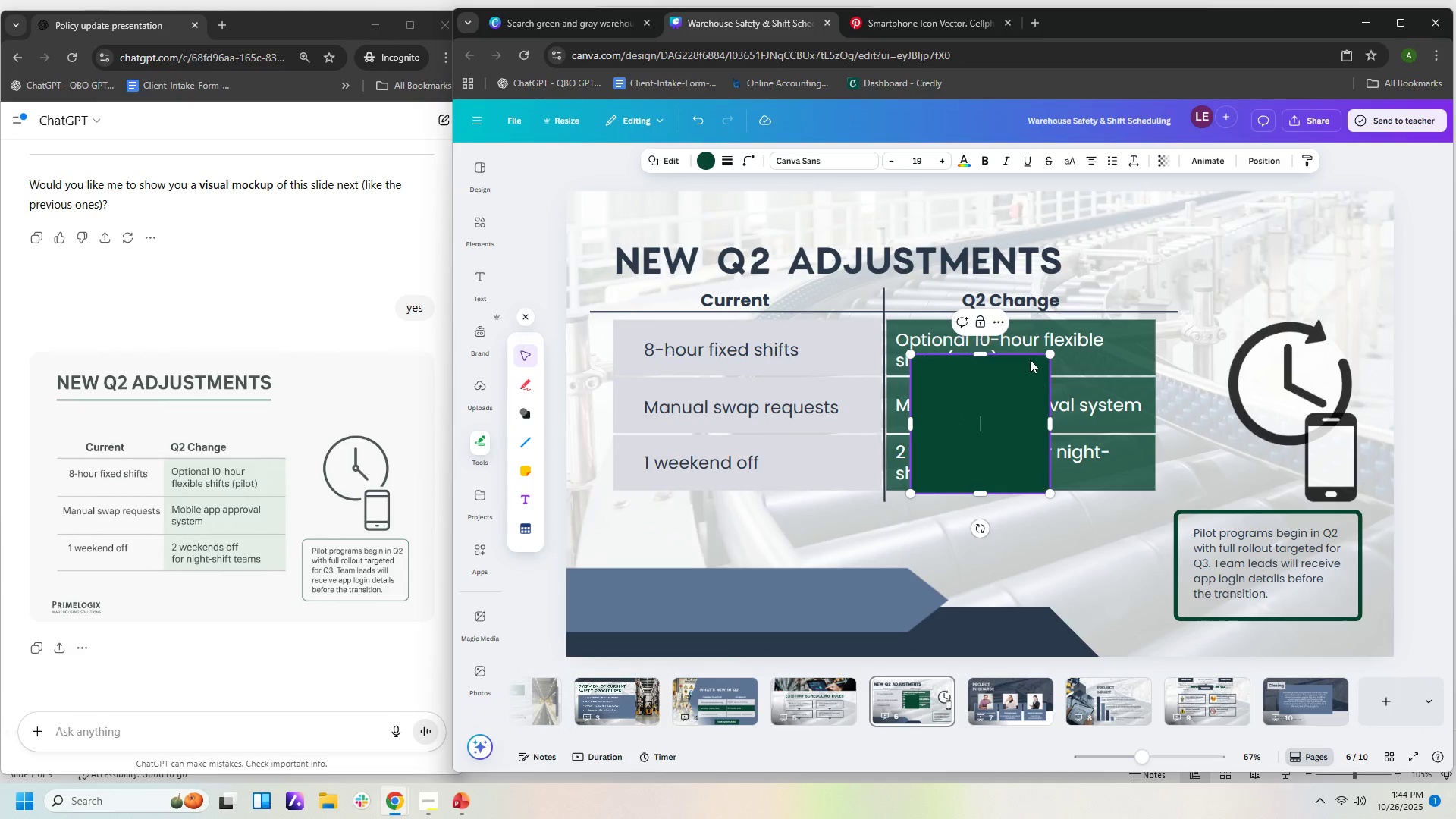 
left_click([1201, 290])
 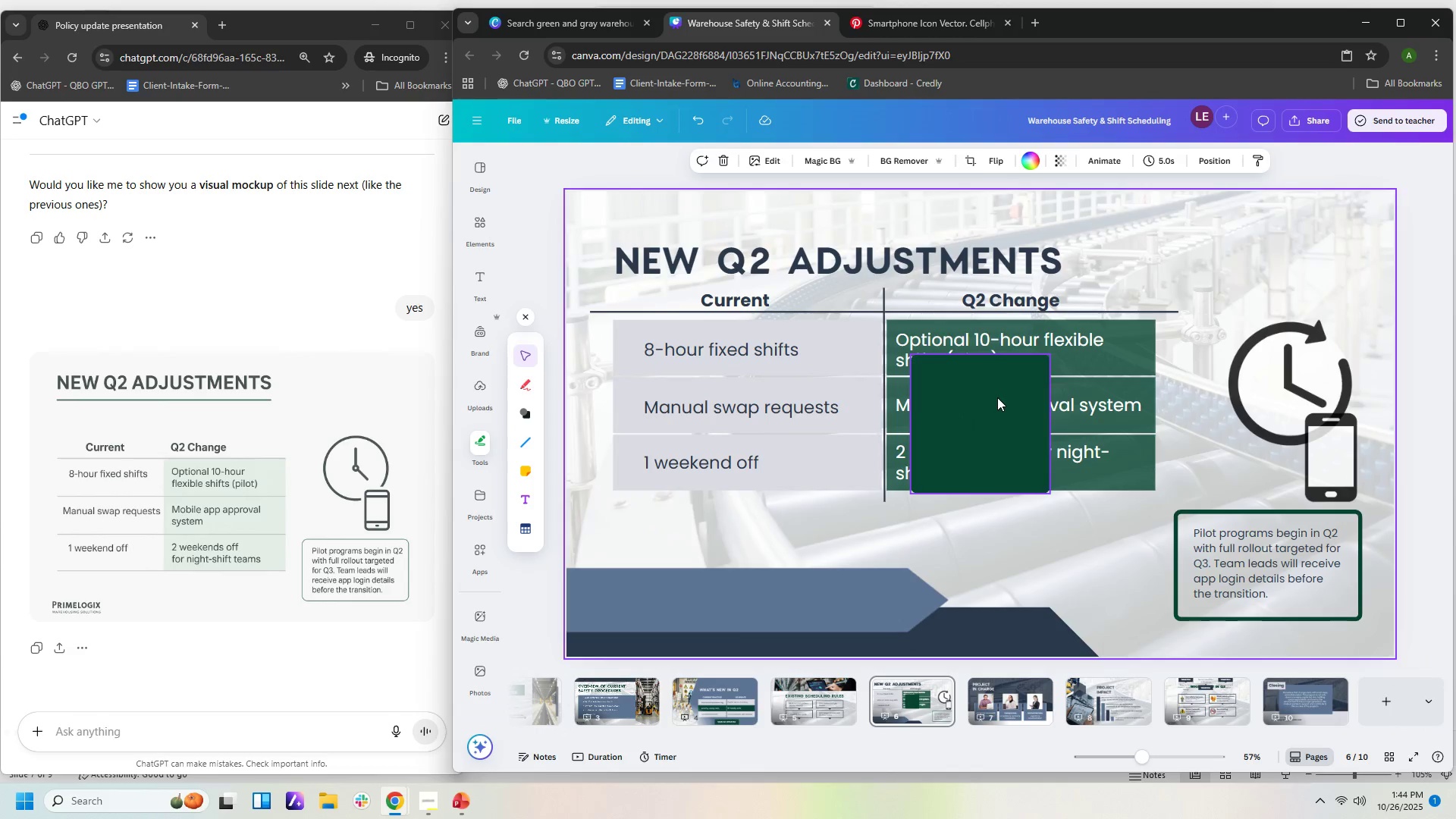 
left_click_drag(start_coordinate=[997, 397], to_coordinate=[1229, 439])
 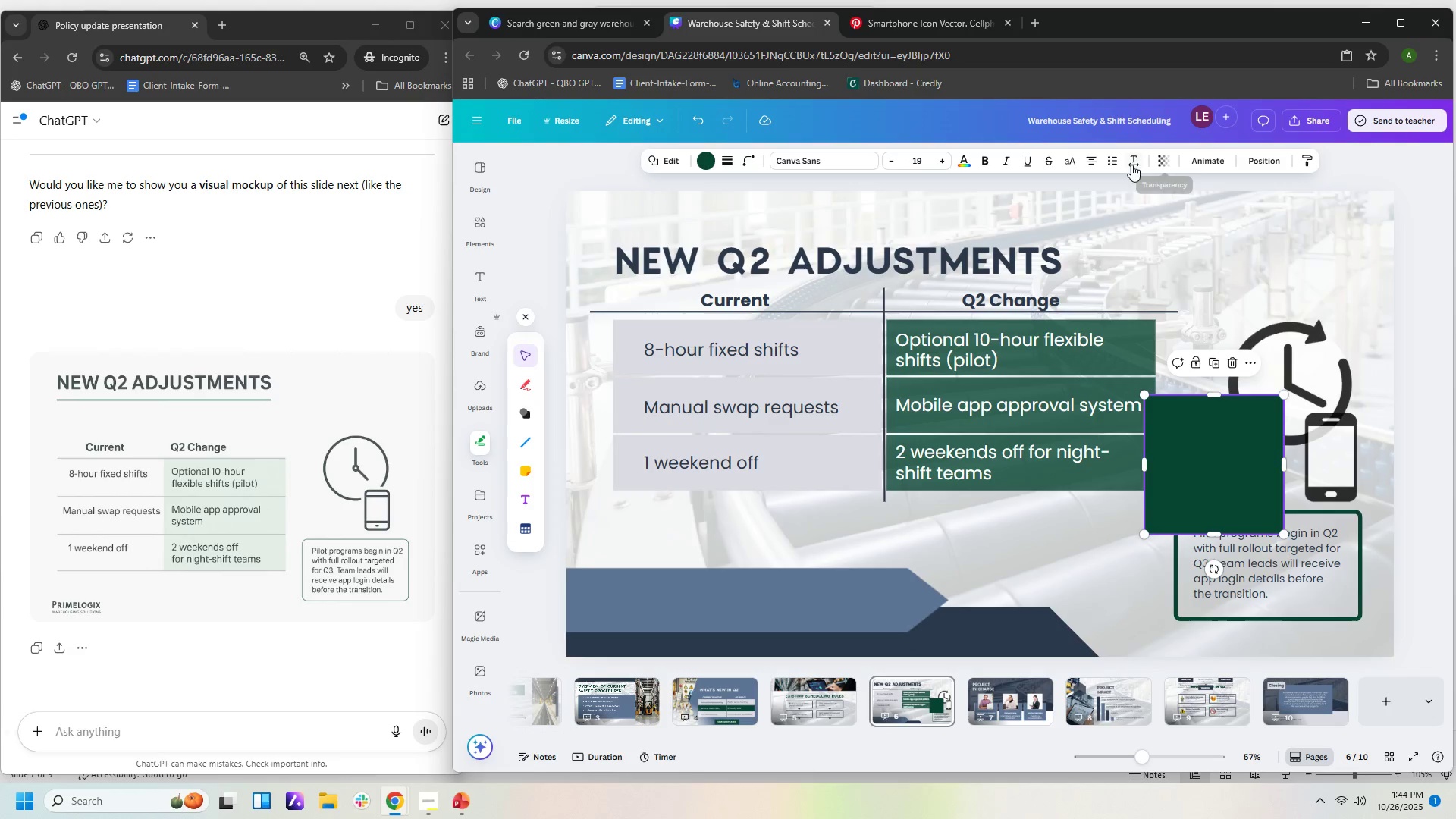 
left_click([1263, 162])
 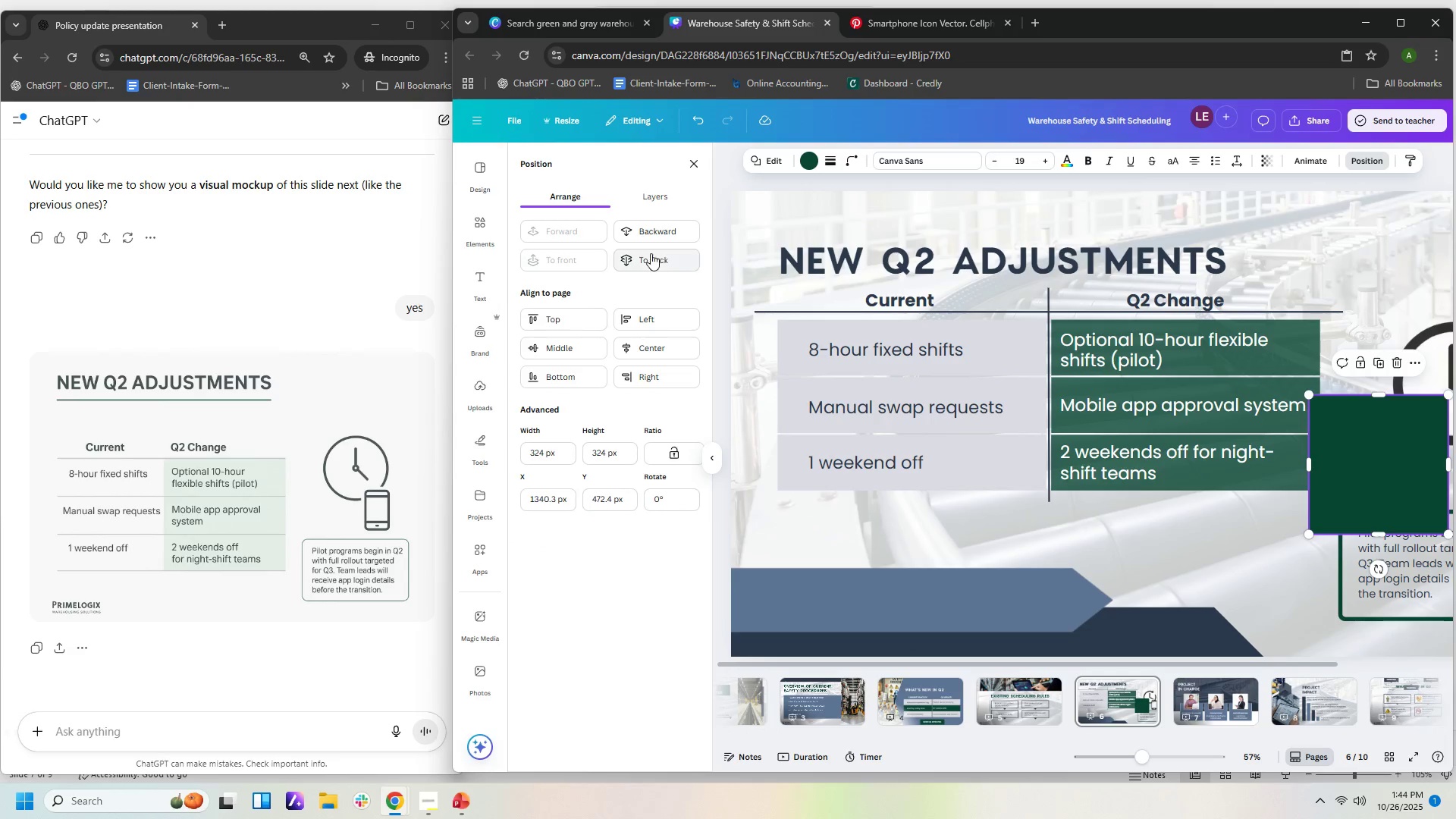 
left_click([655, 261])
 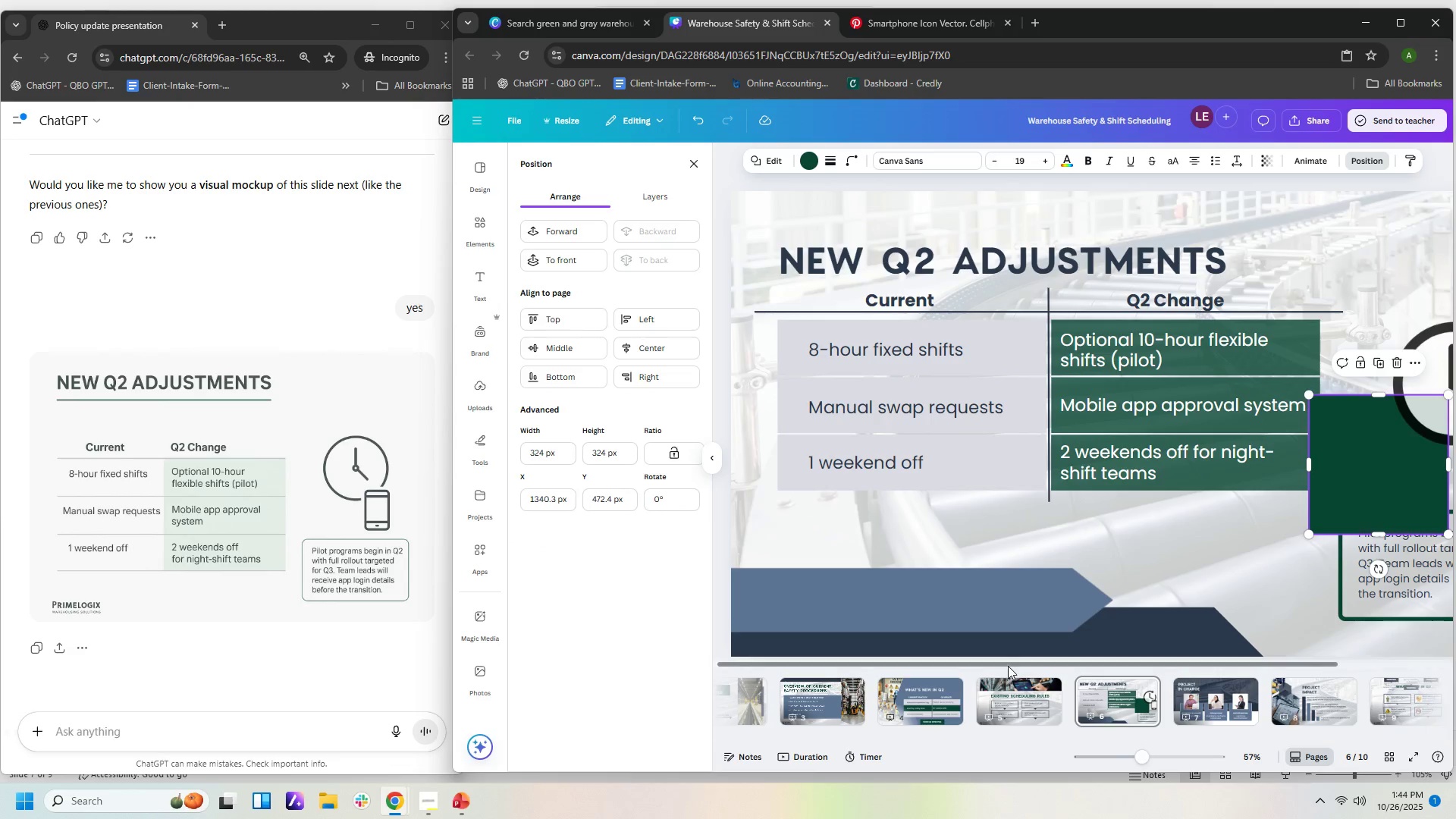 
left_click_drag(start_coordinate=[1015, 739], to_coordinate=[1188, 757])
 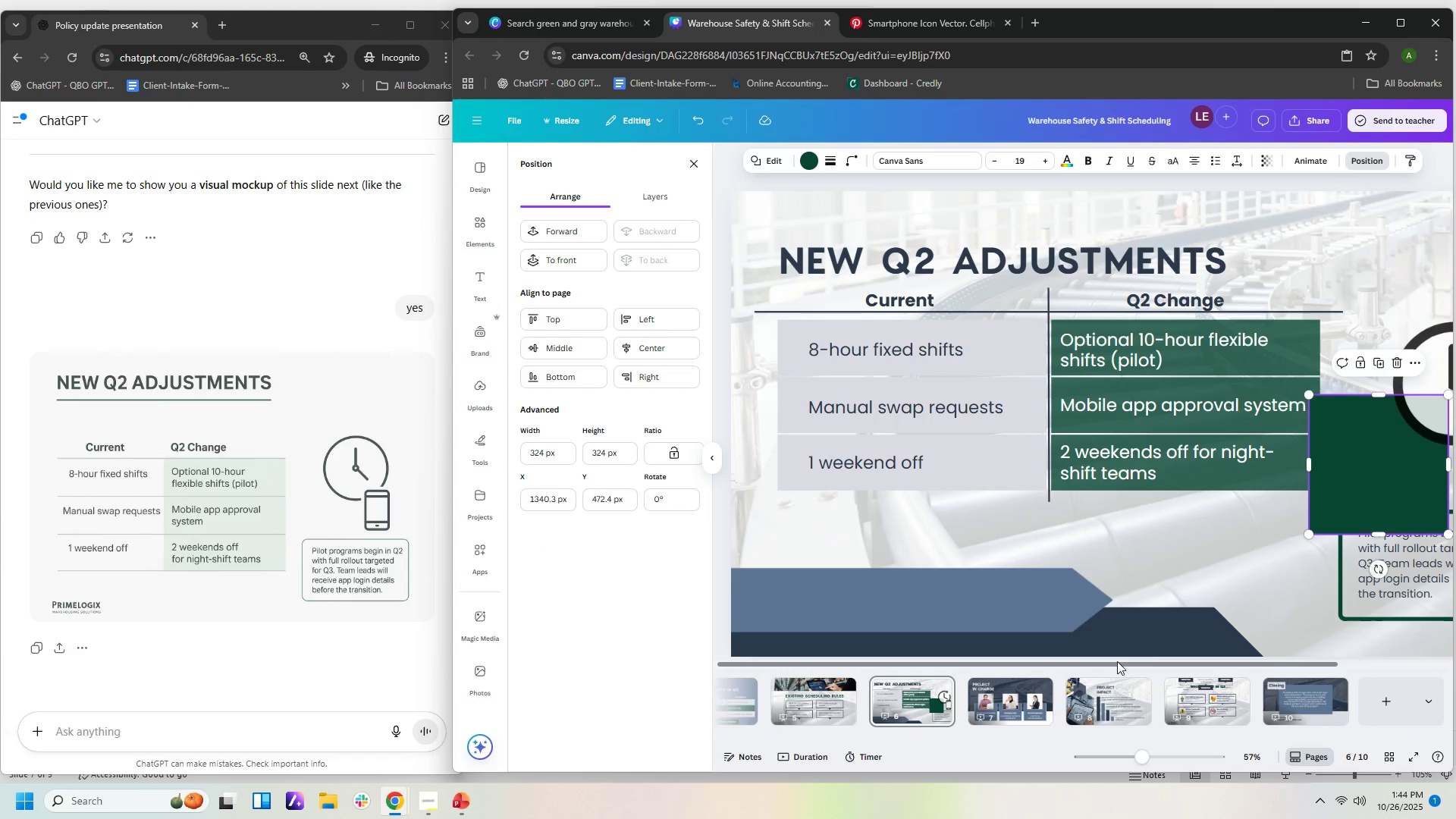 
left_click_drag(start_coordinate=[1116, 663], to_coordinate=[1319, 661])
 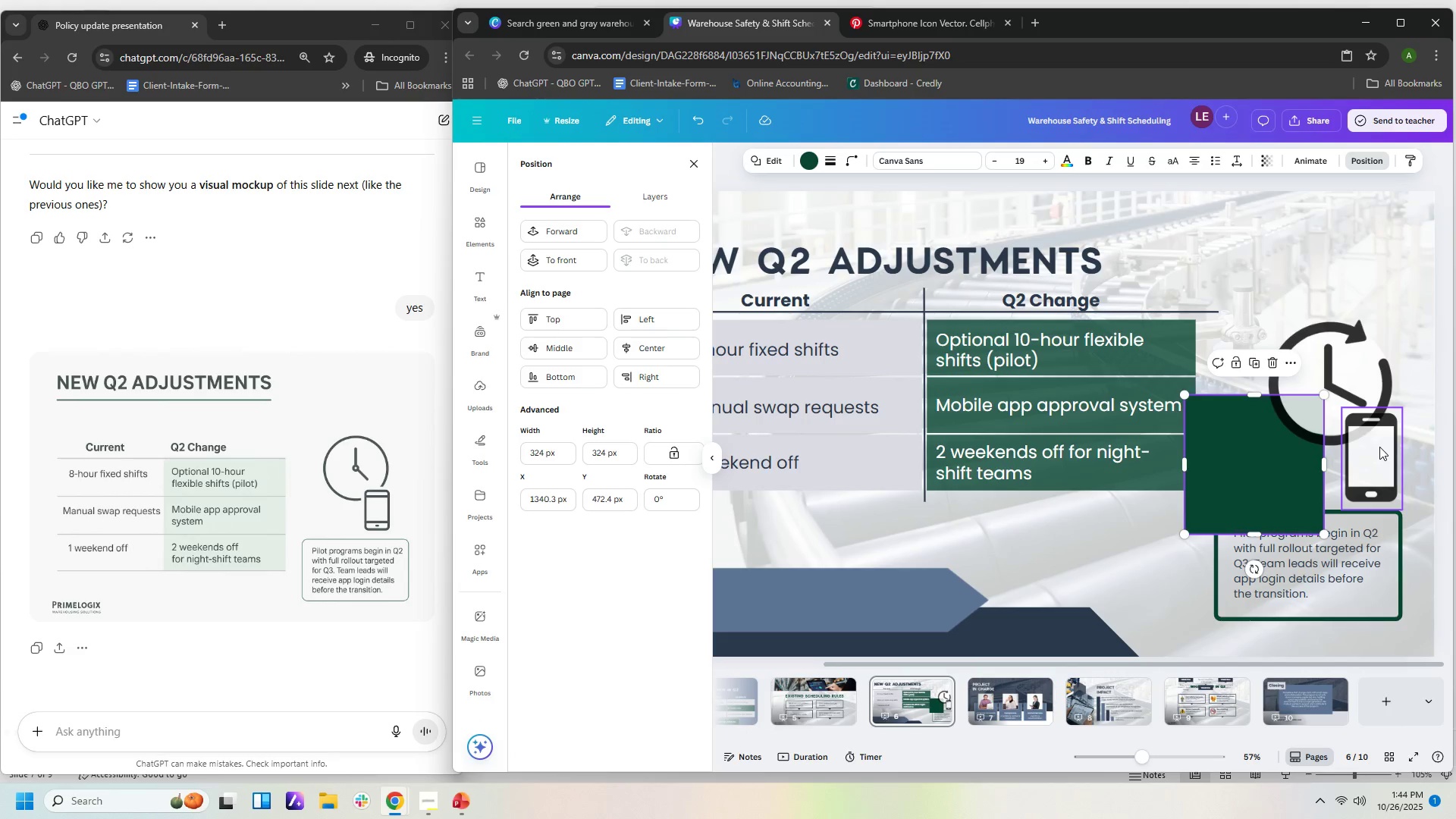 
left_click_drag(start_coordinate=[1374, 460], to_coordinate=[1212, 489])
 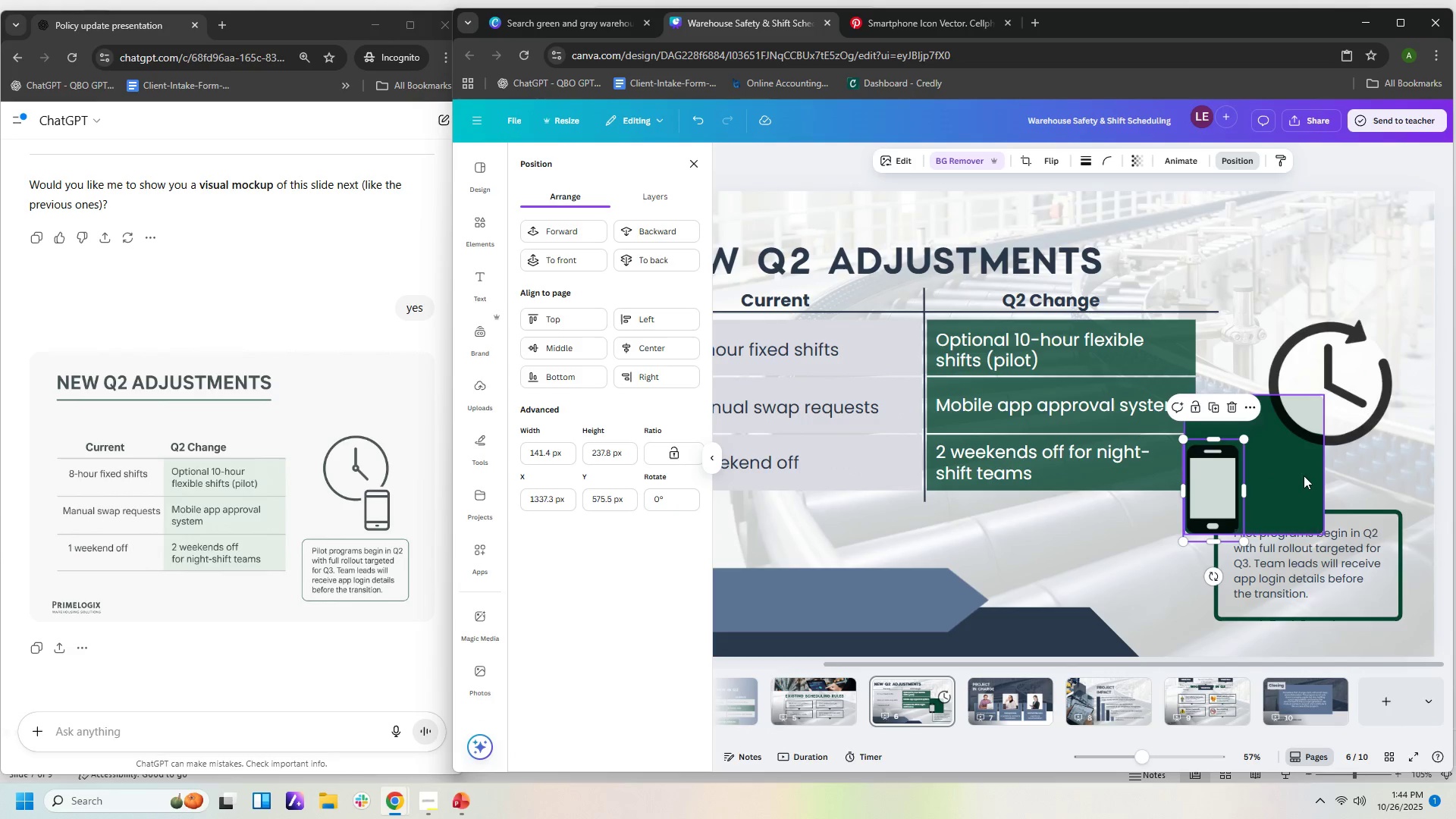 
left_click([1304, 477])
 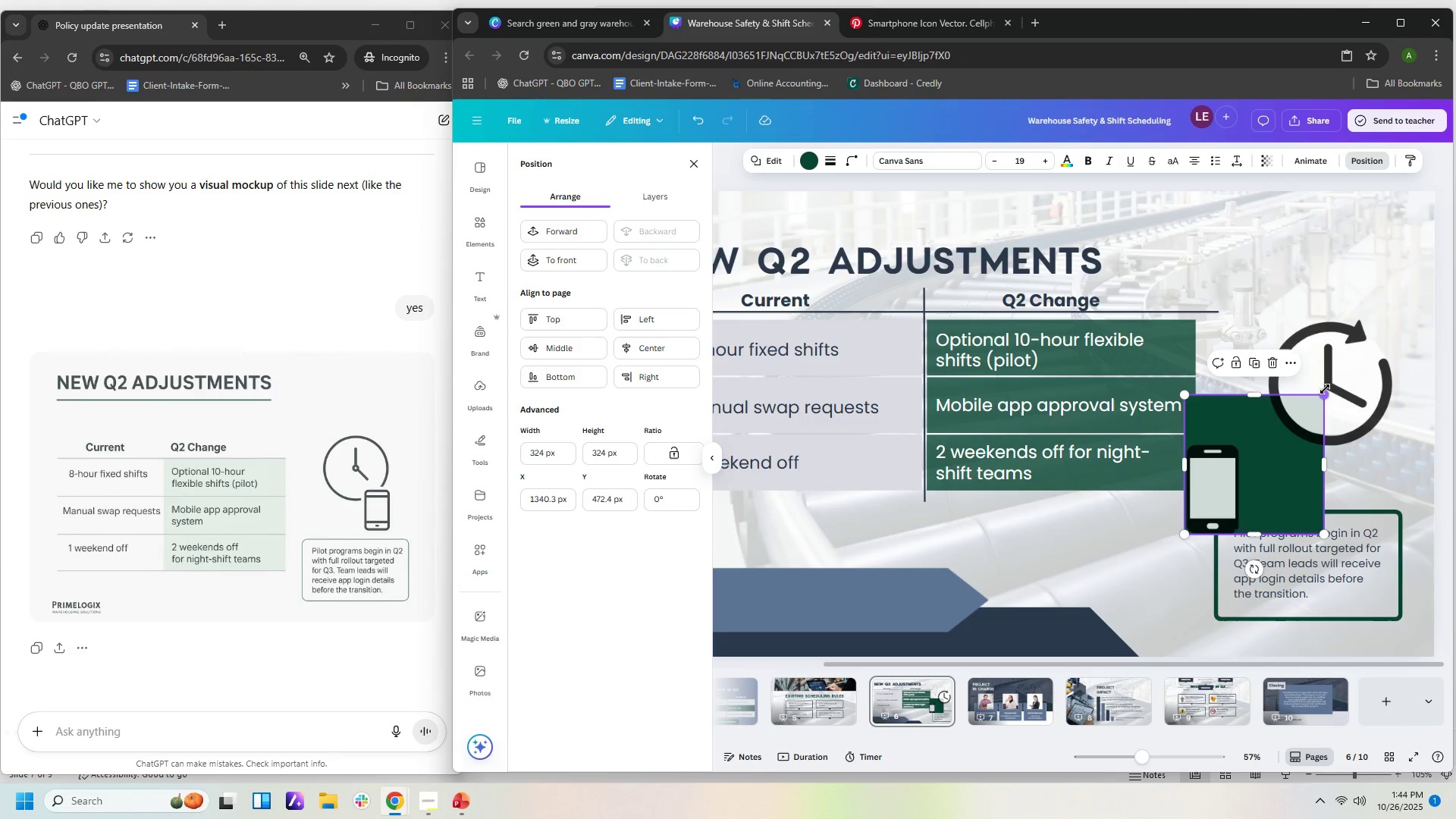 
left_click_drag(start_coordinate=[1325, 391], to_coordinate=[1239, 416])
 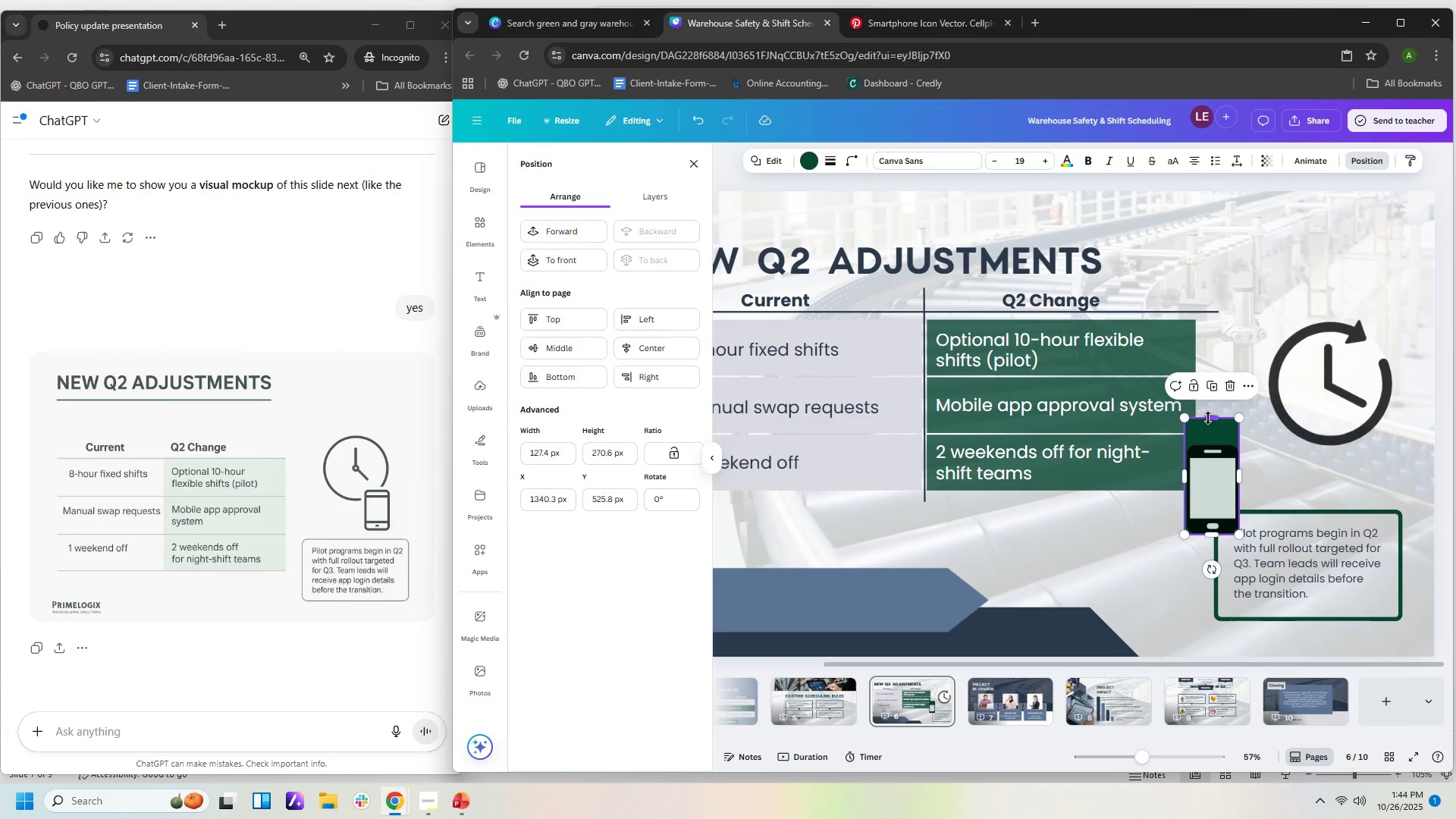 
left_click_drag(start_coordinate=[1208, 418], to_coordinate=[1208, 445])
 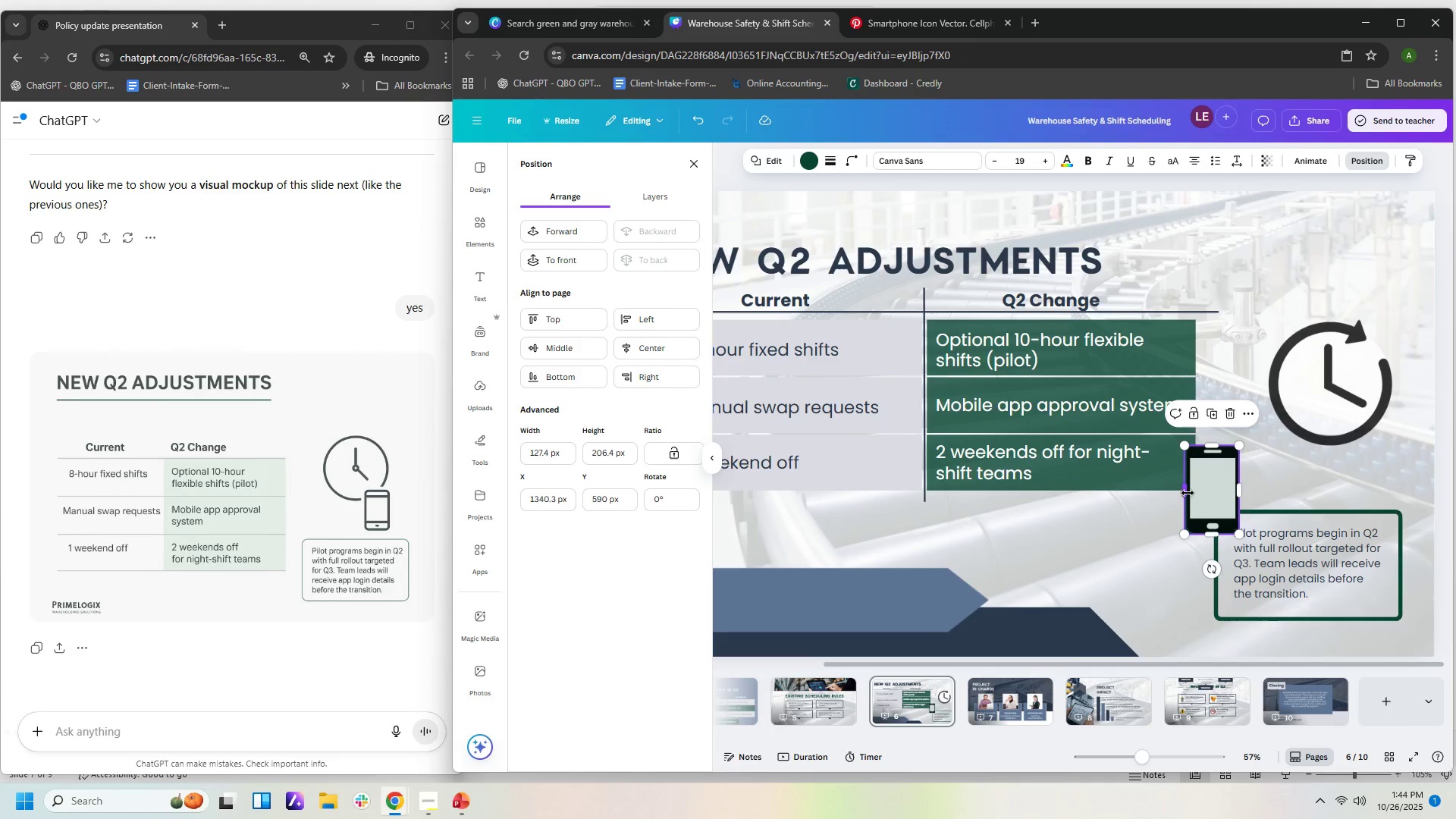 
left_click_drag(start_coordinate=[1187, 492], to_coordinate=[1191, 491])
 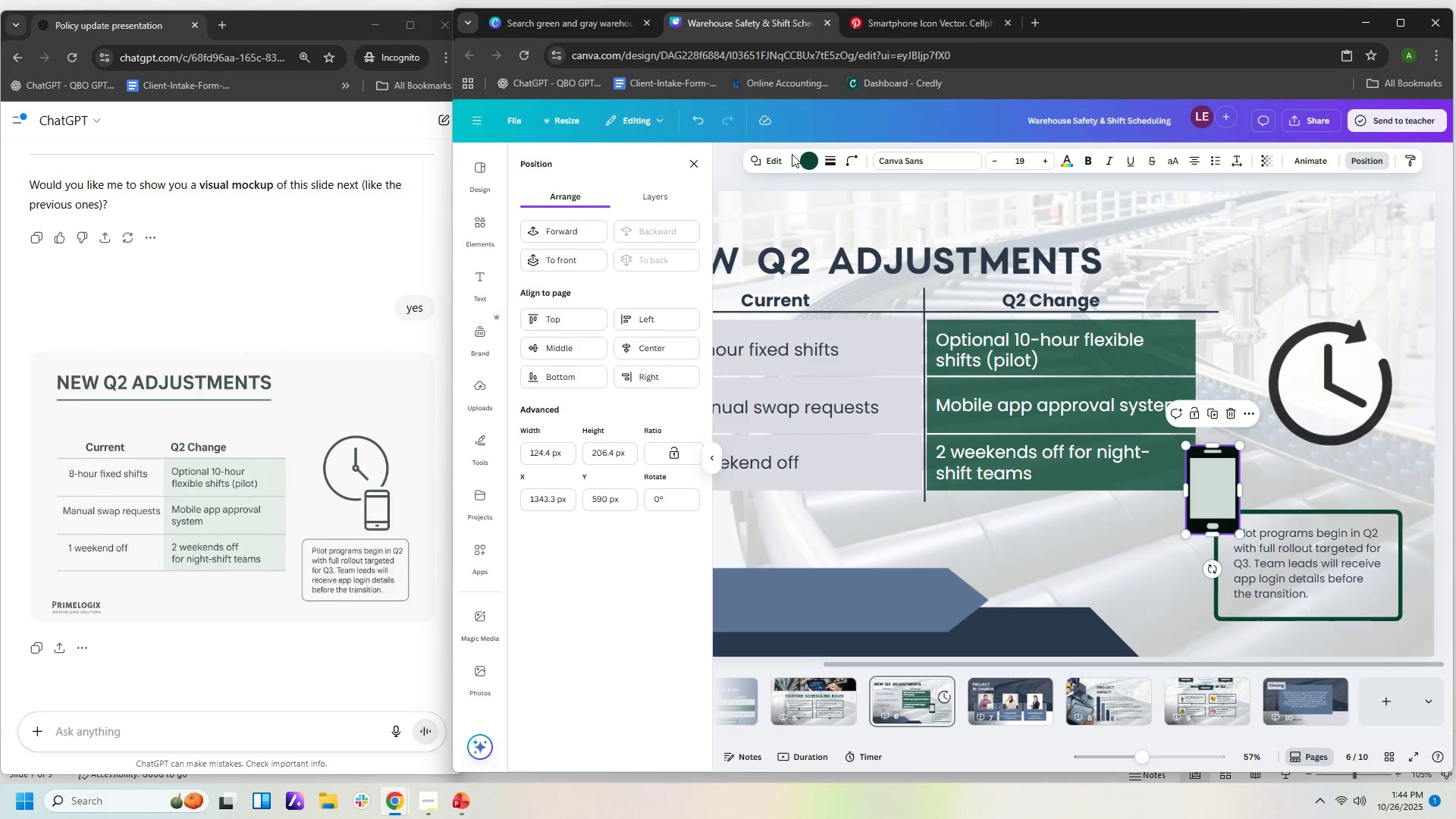 
left_click([805, 160])
 